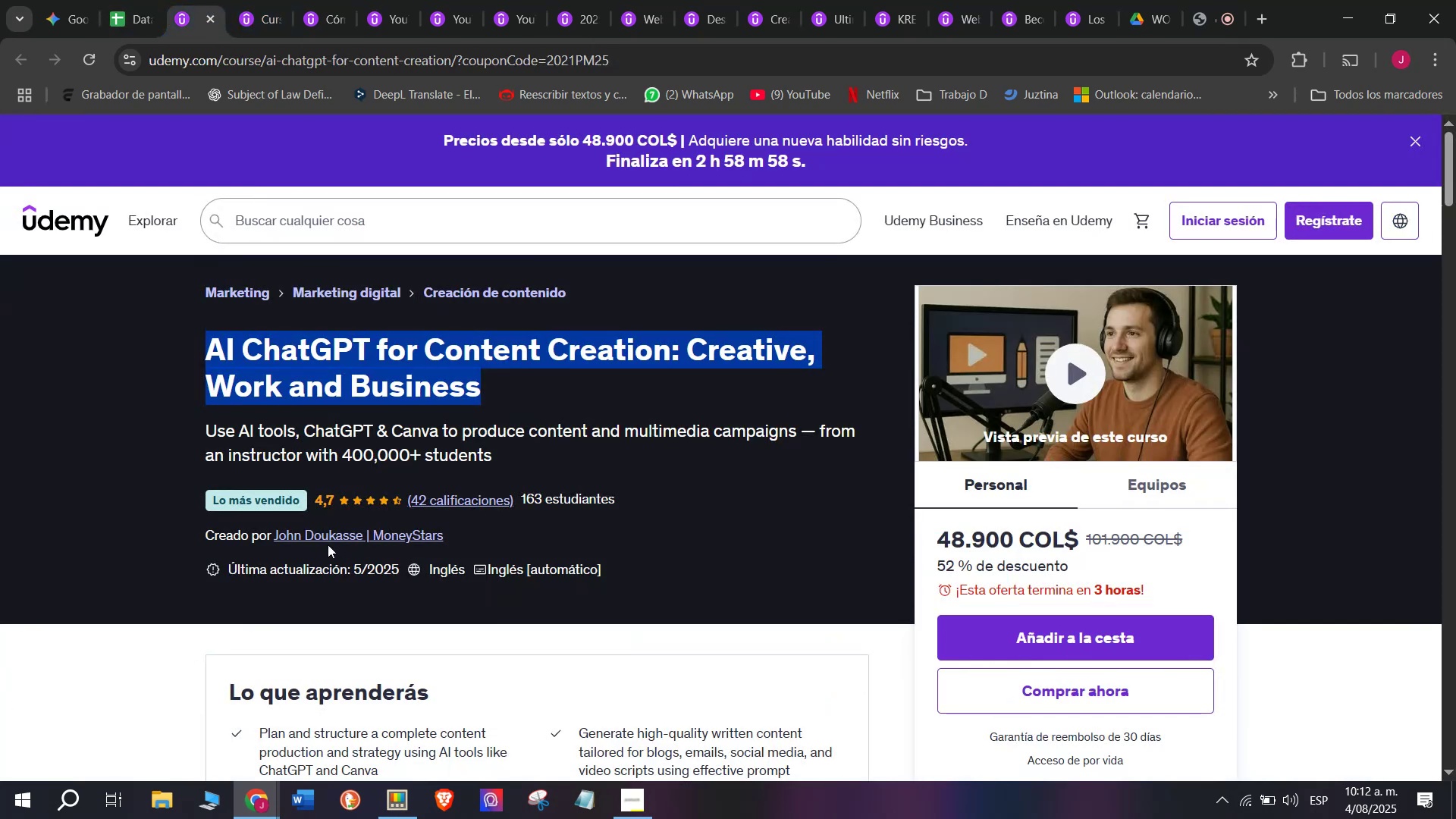 
left_click([327, 542])
 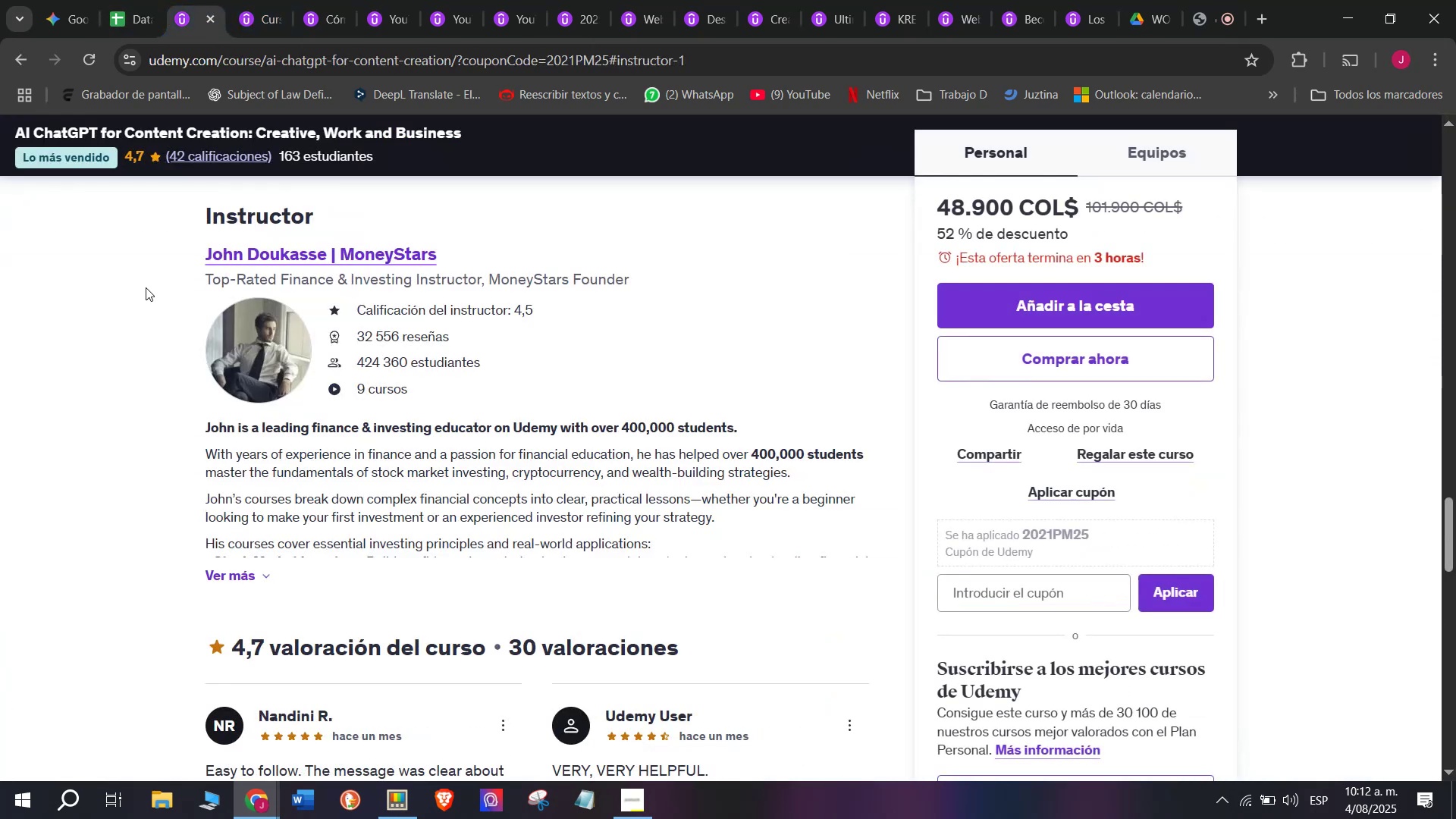 
left_click_drag(start_coordinate=[162, 252], to_coordinate=[516, 247])
 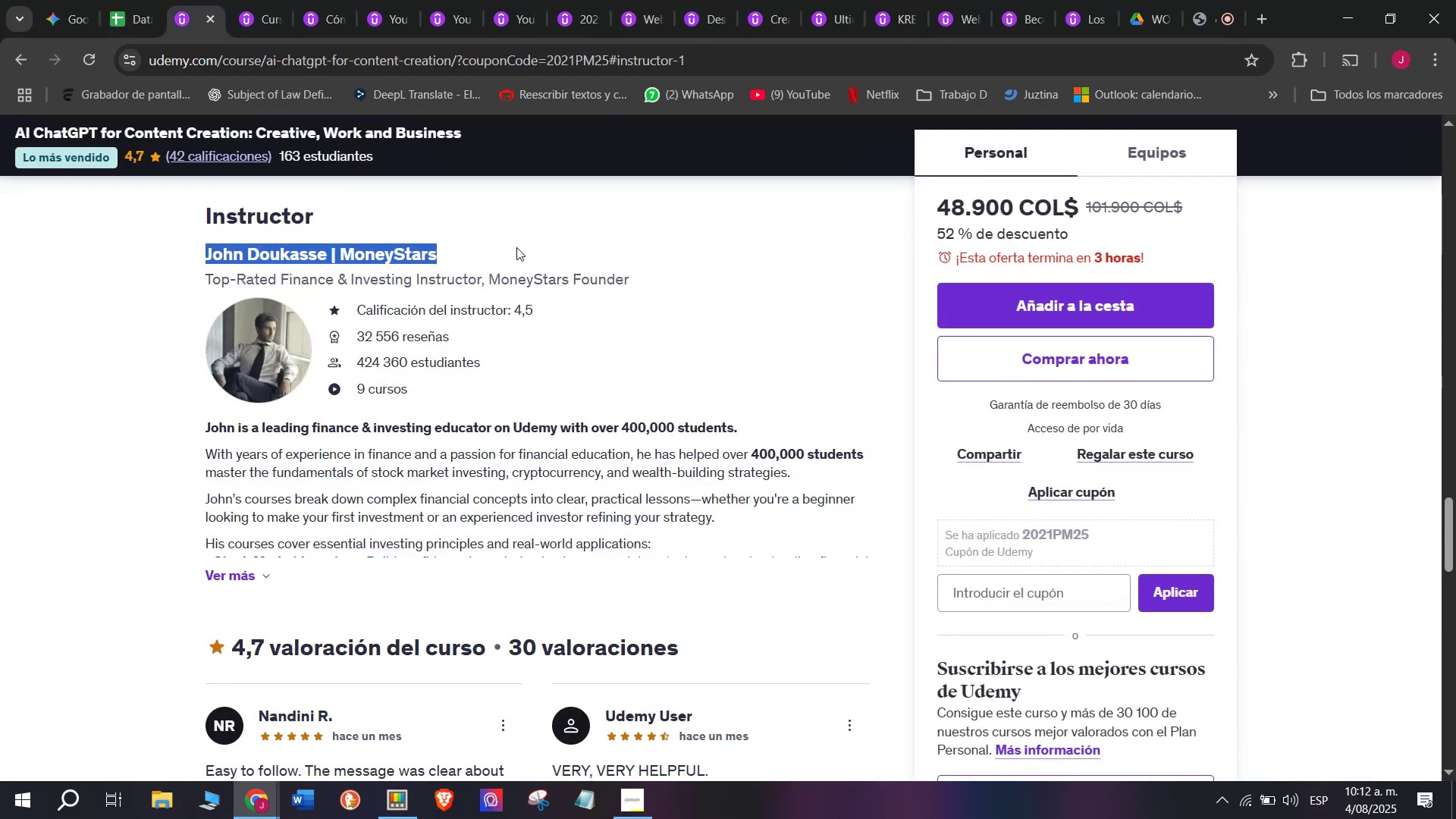 
key(Control+ControlLeft)
 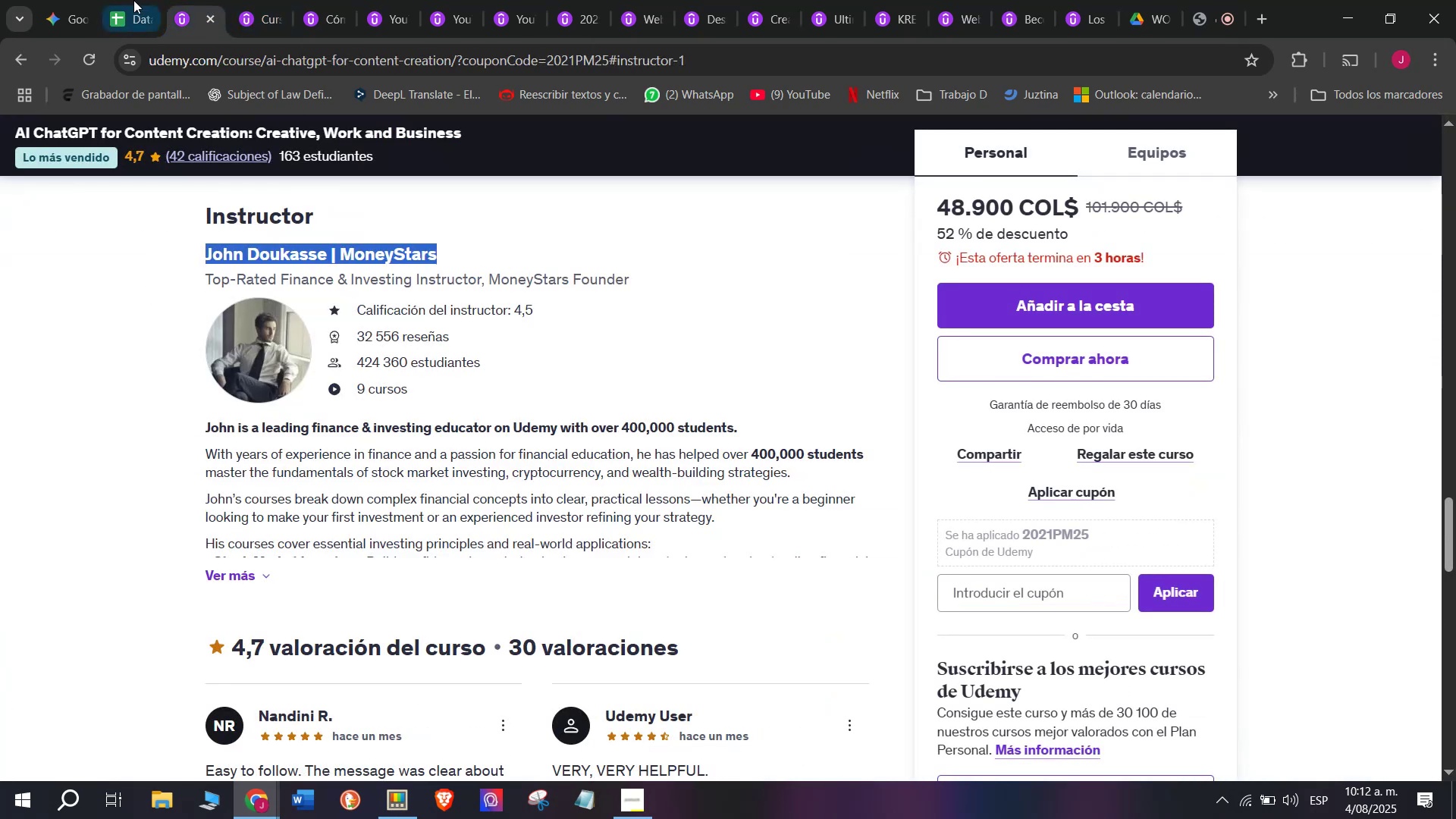 
key(Break)
 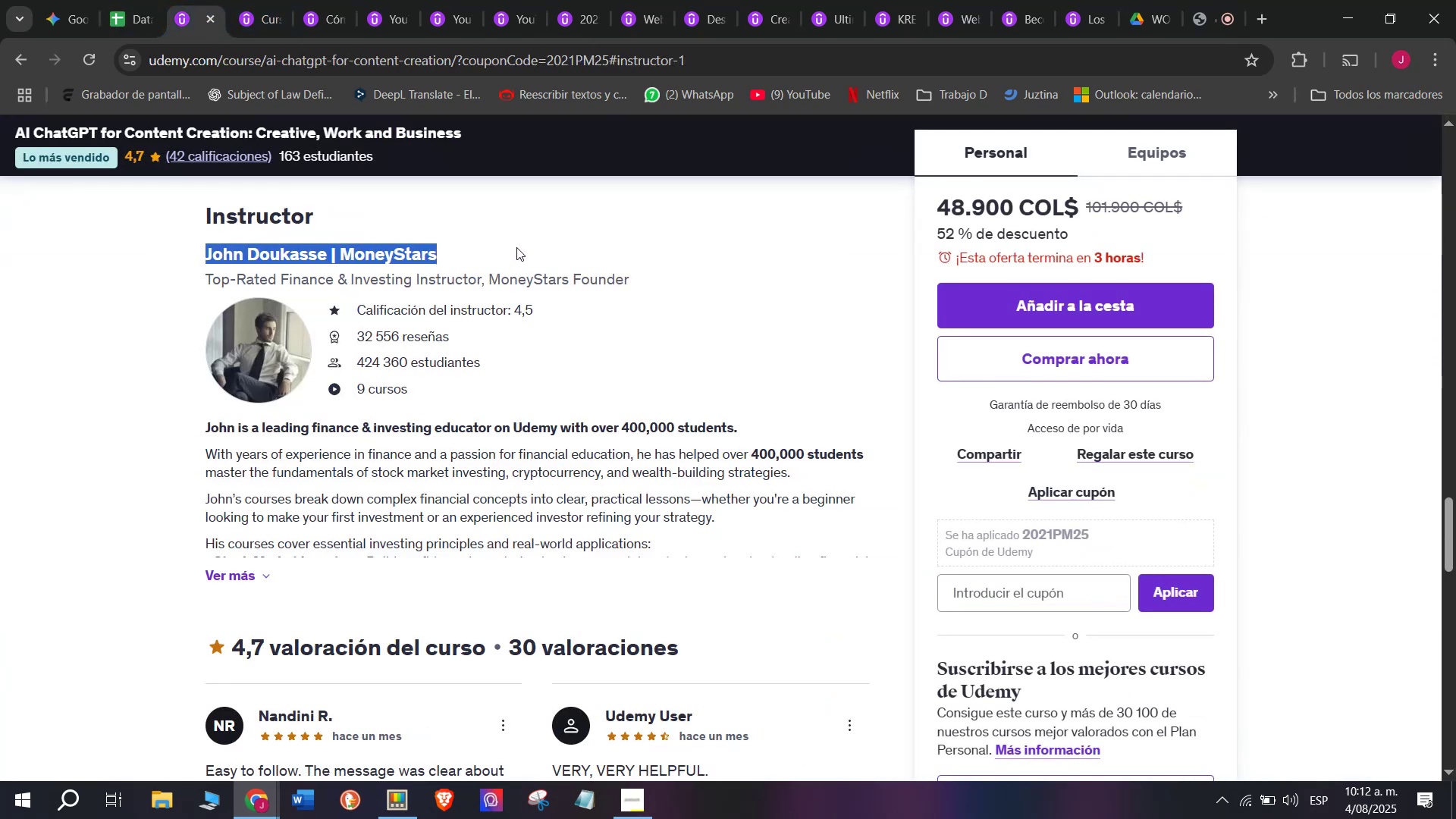 
key(Control+C)
 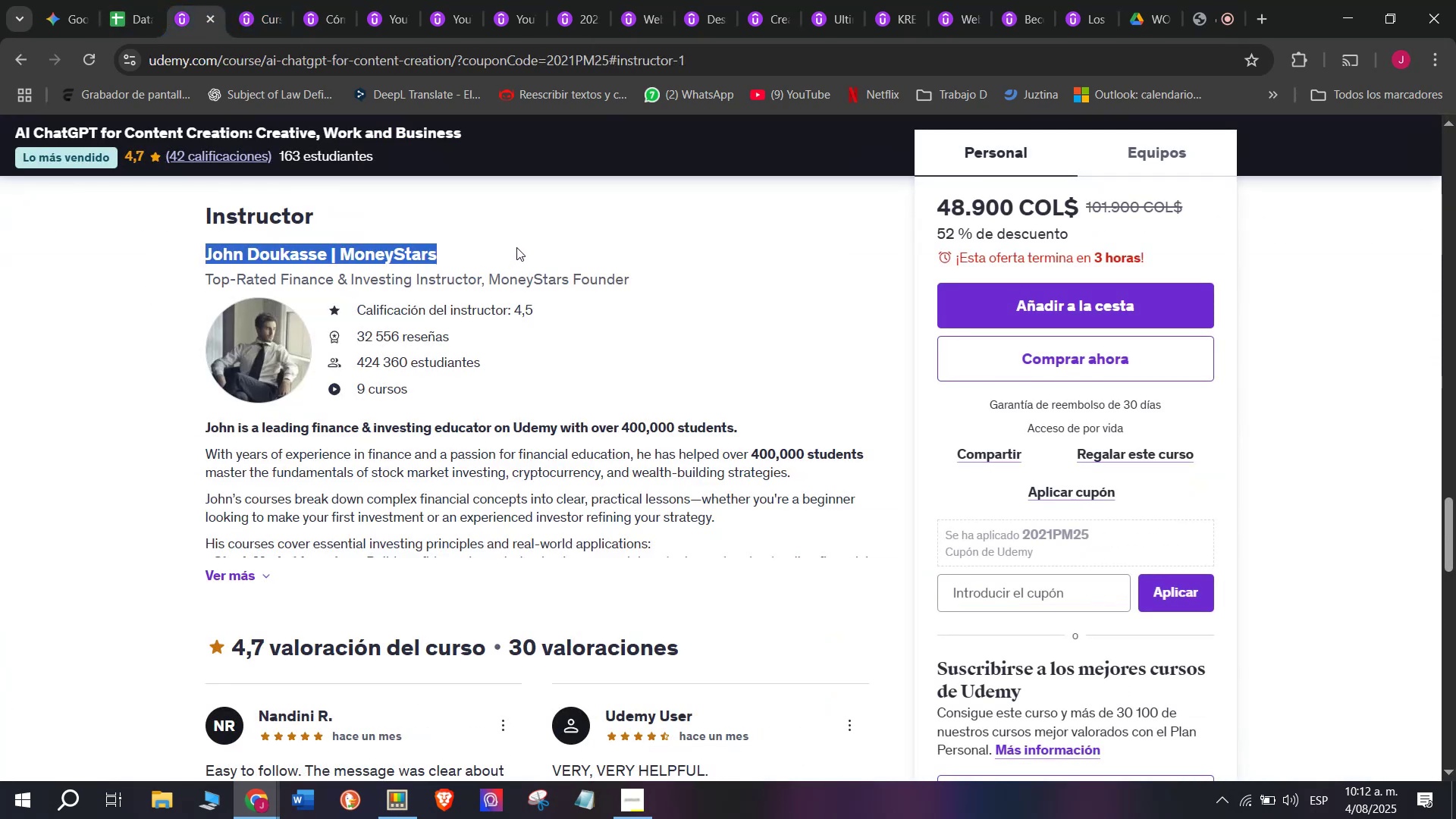 
key(Break)
 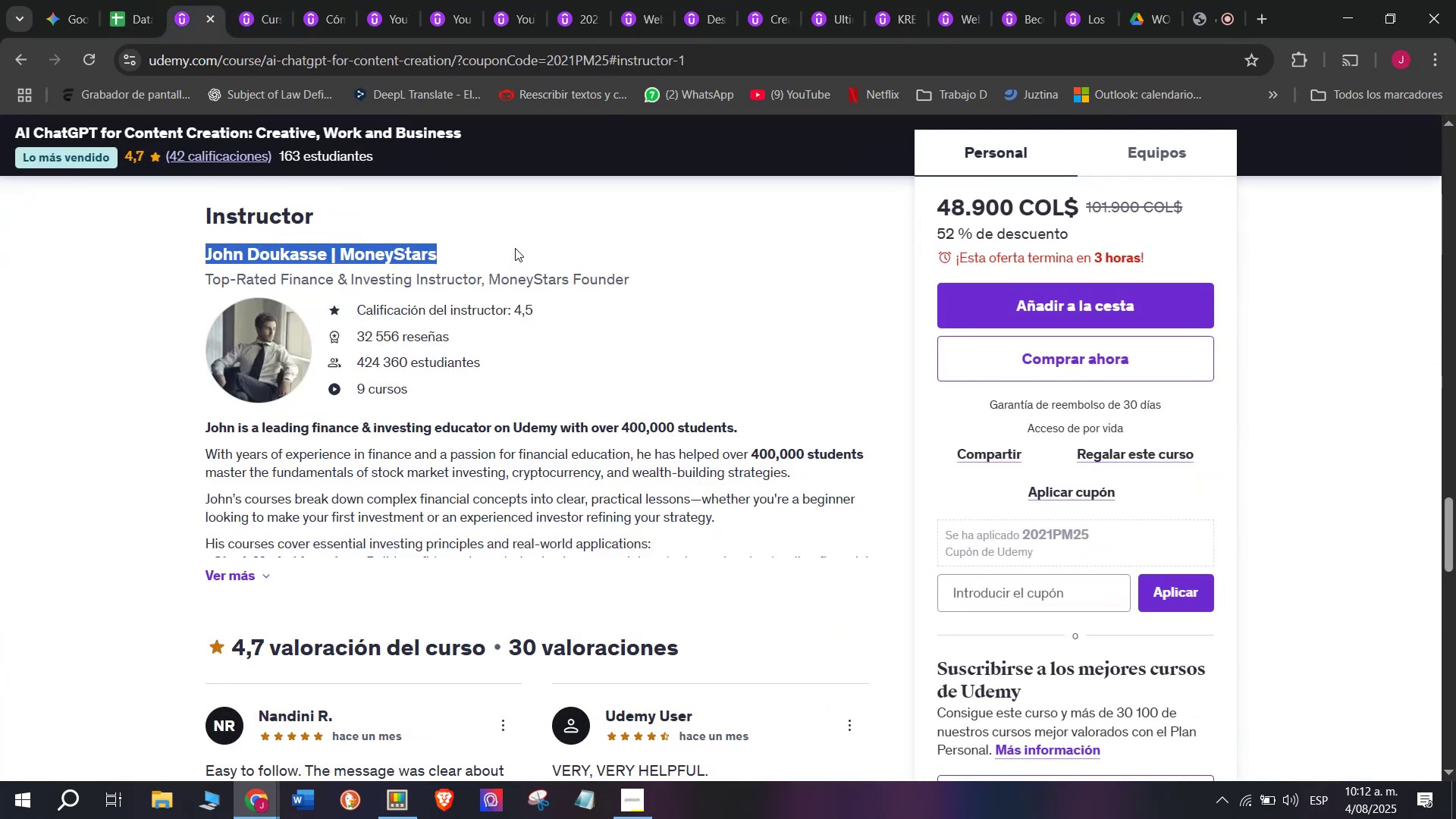 
key(Control+ControlLeft)
 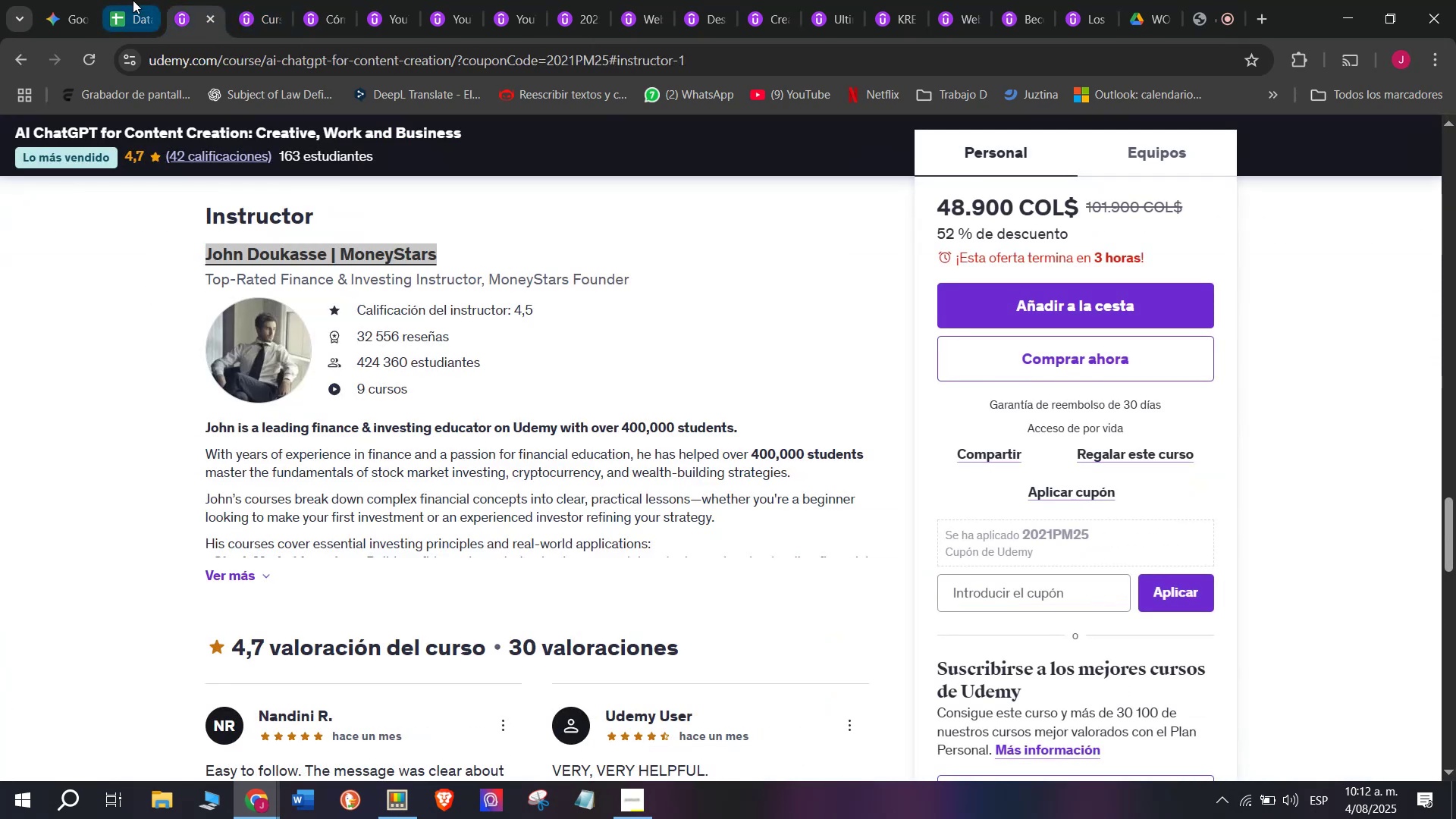 
key(Control+C)
 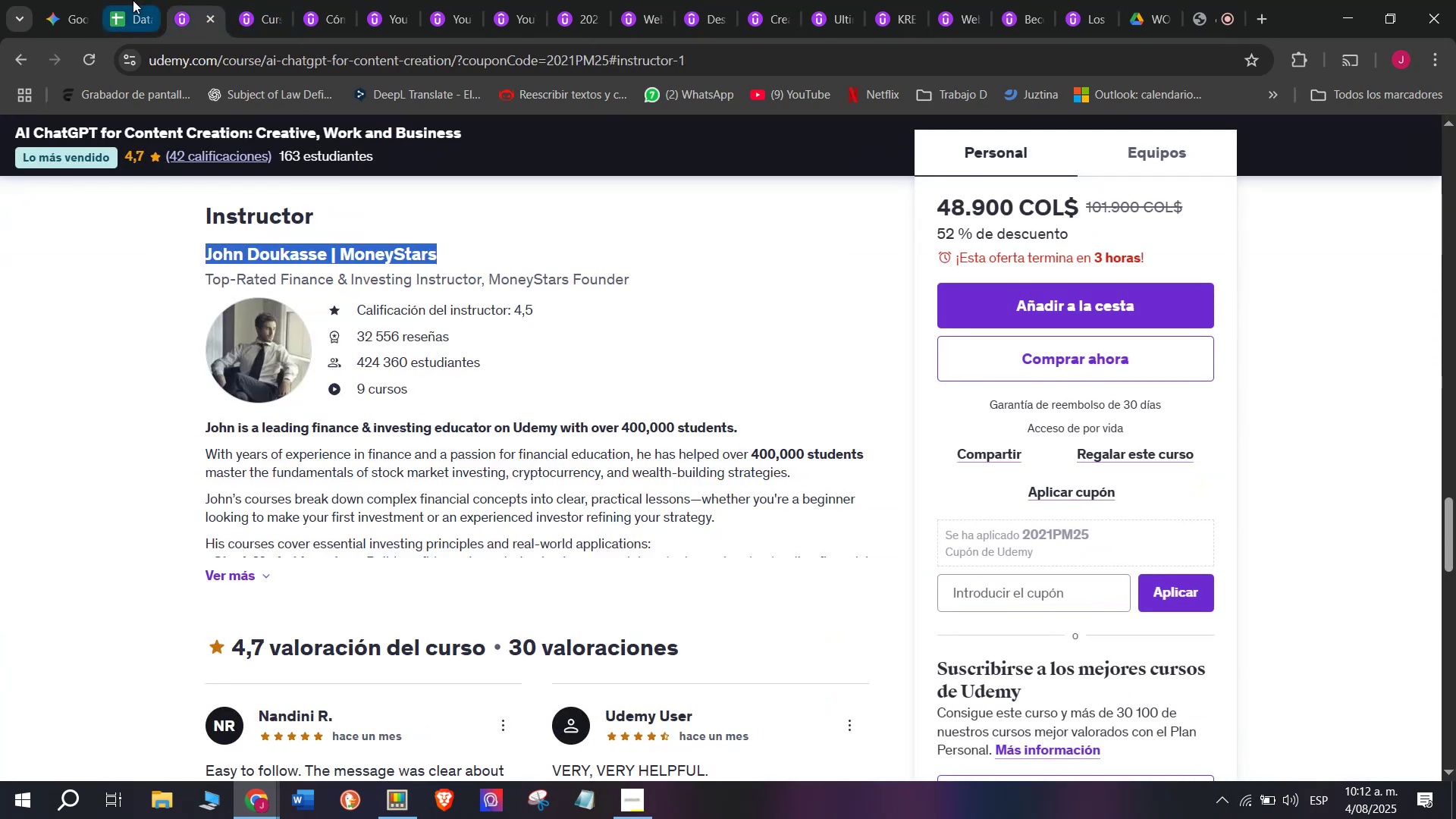 
left_click([133, 0])
 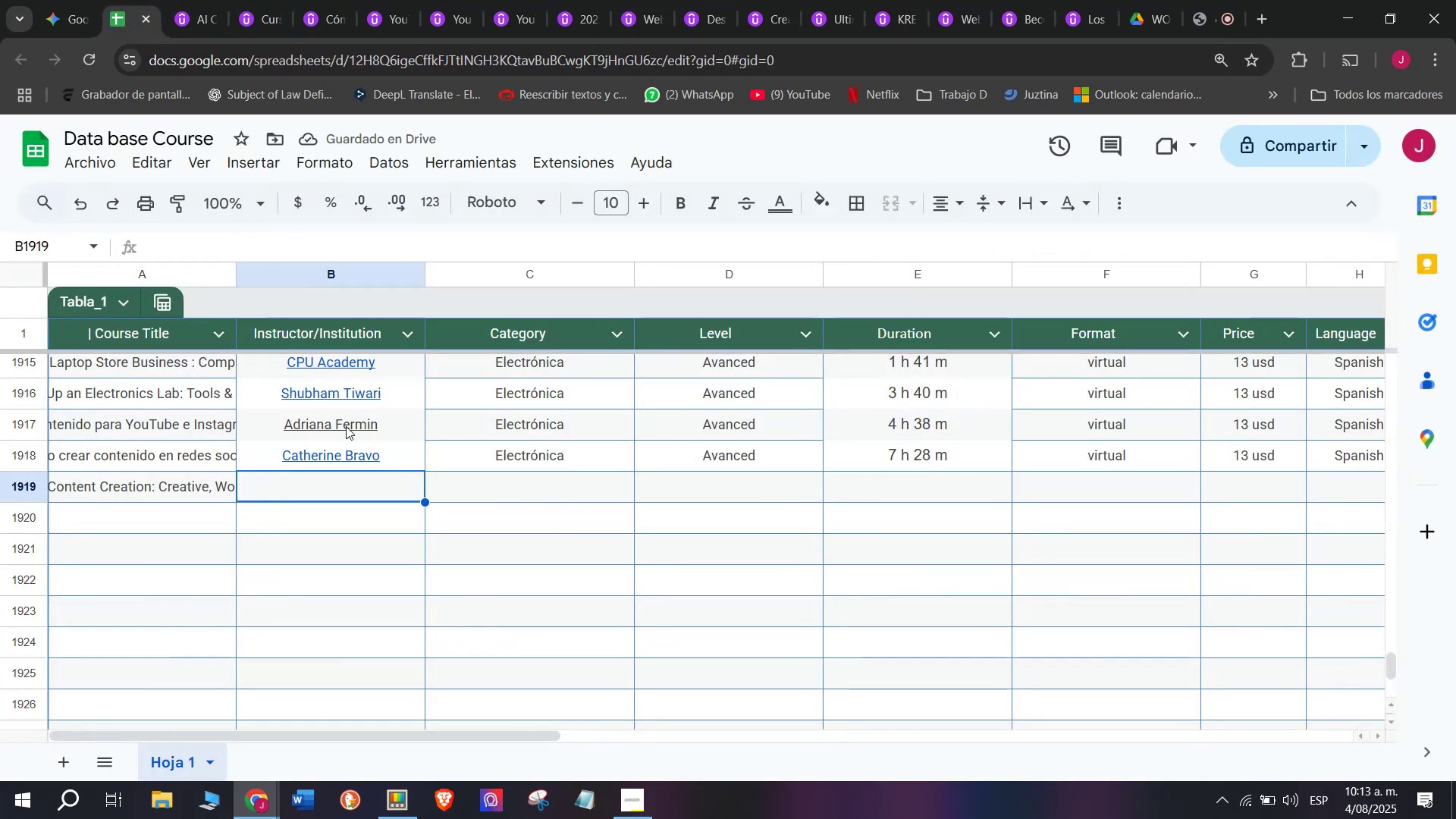 
key(Control+ControlLeft)
 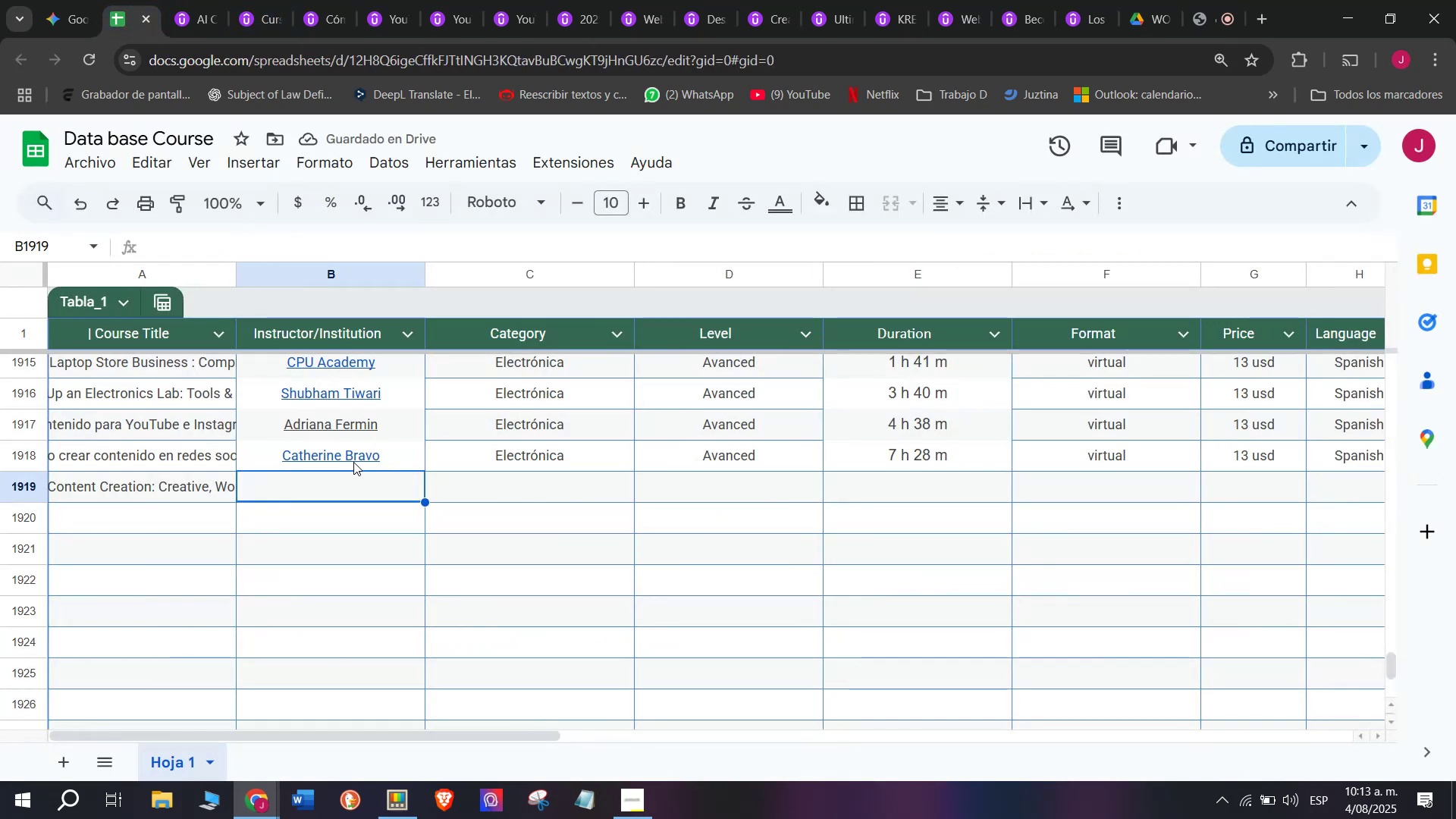 
key(Z)
 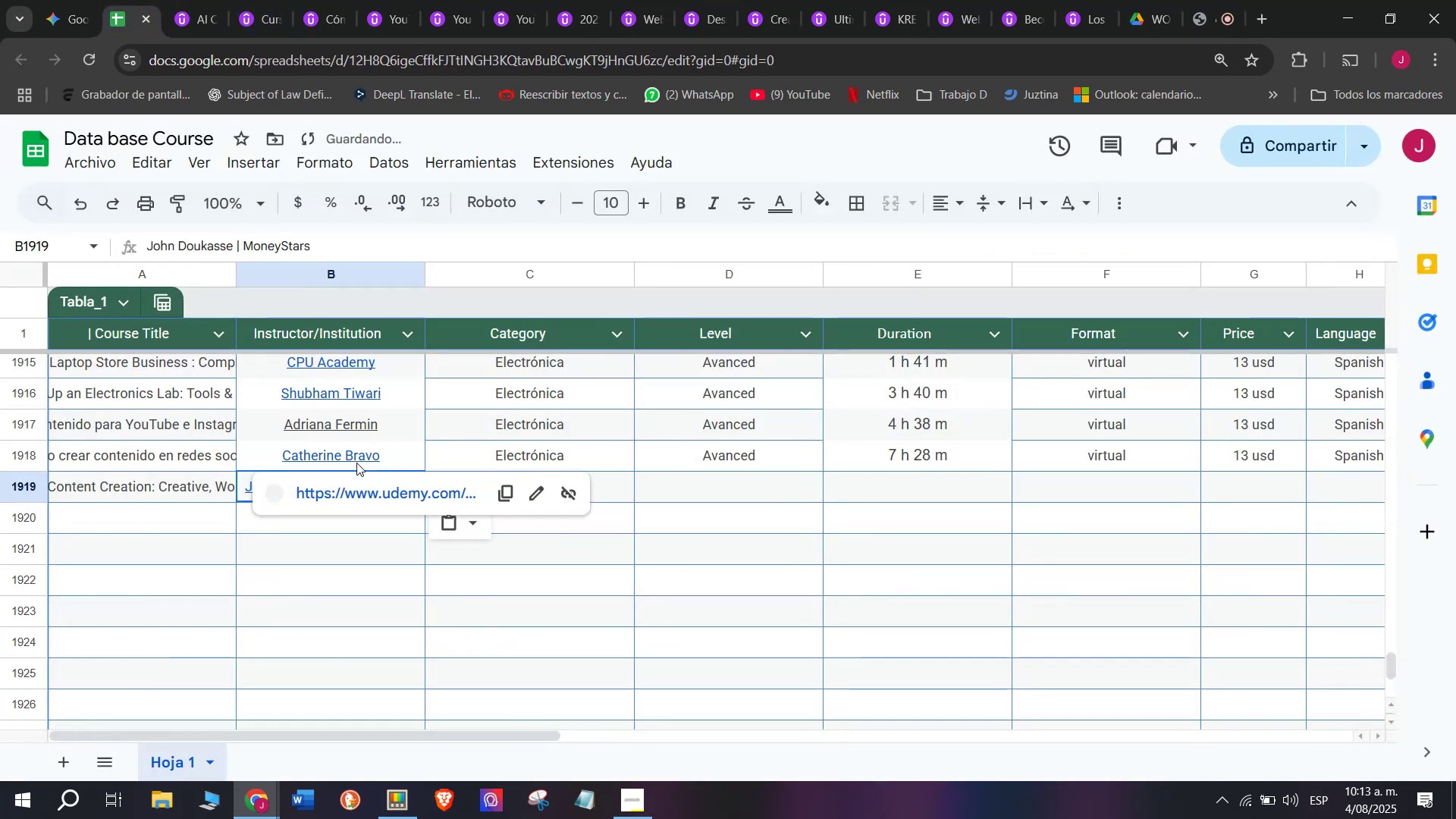 
key(Control+V)
 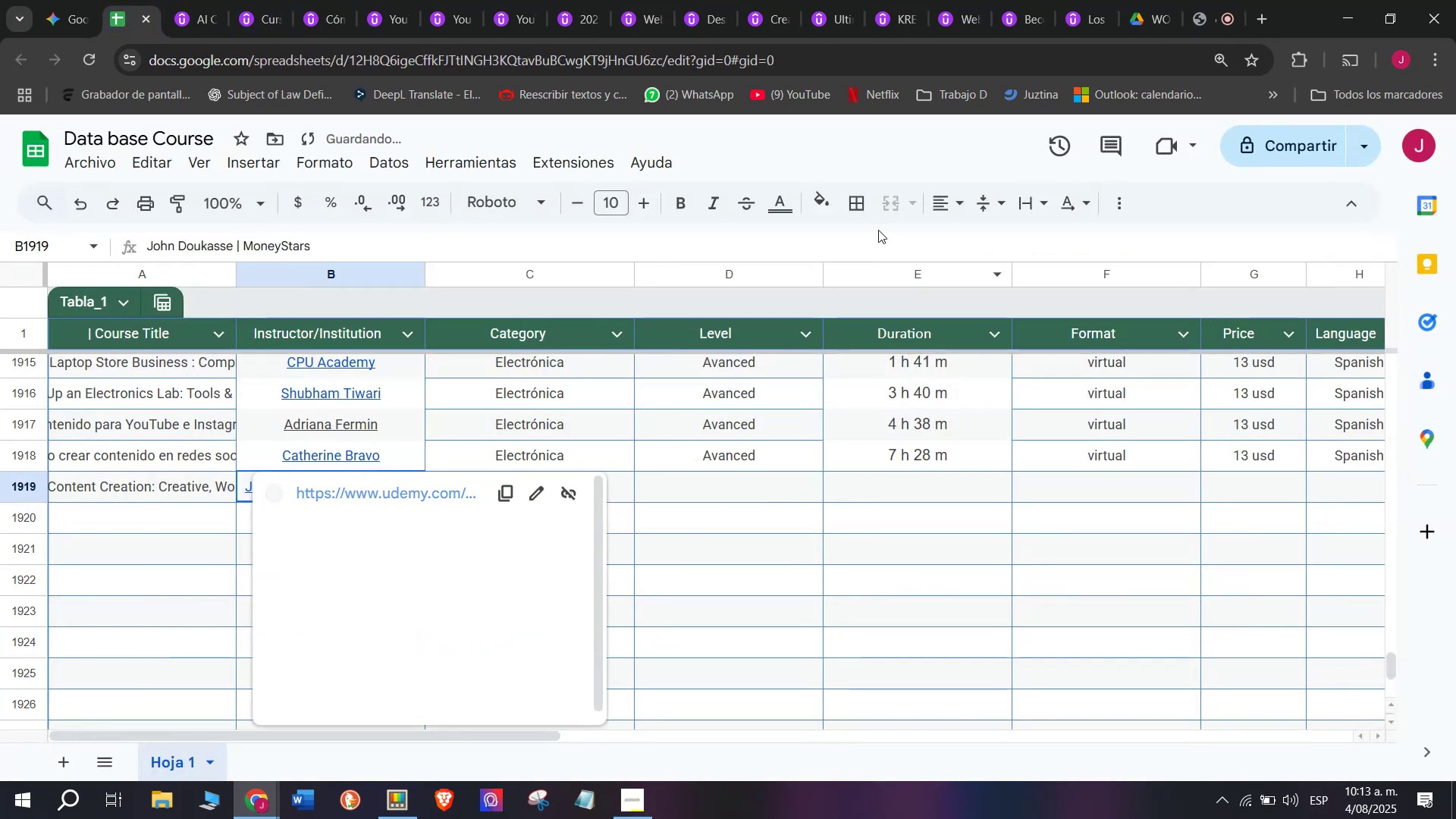 
left_click([947, 202])
 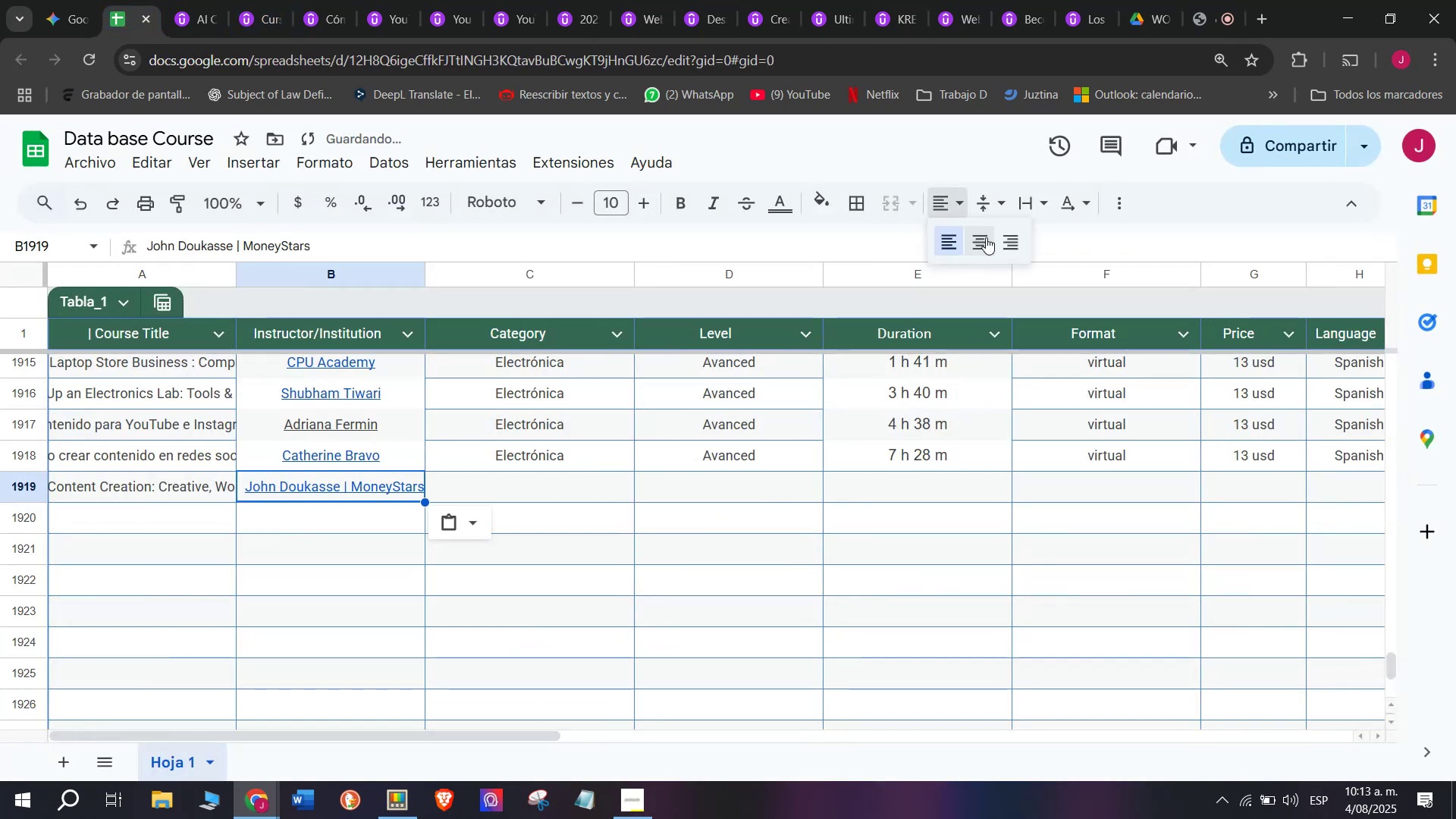 
left_click([986, 237])
 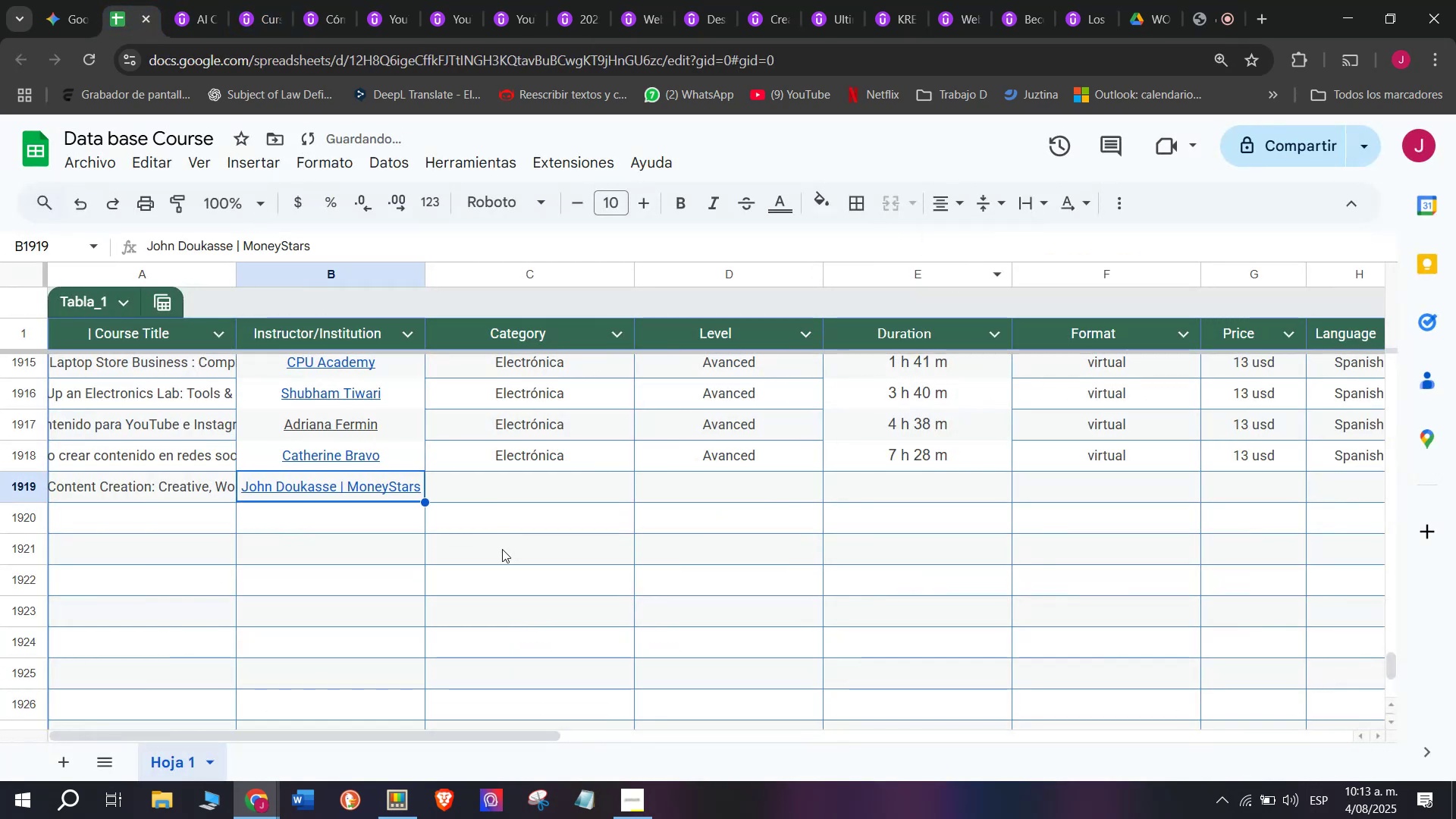 
left_click([541, 473])
 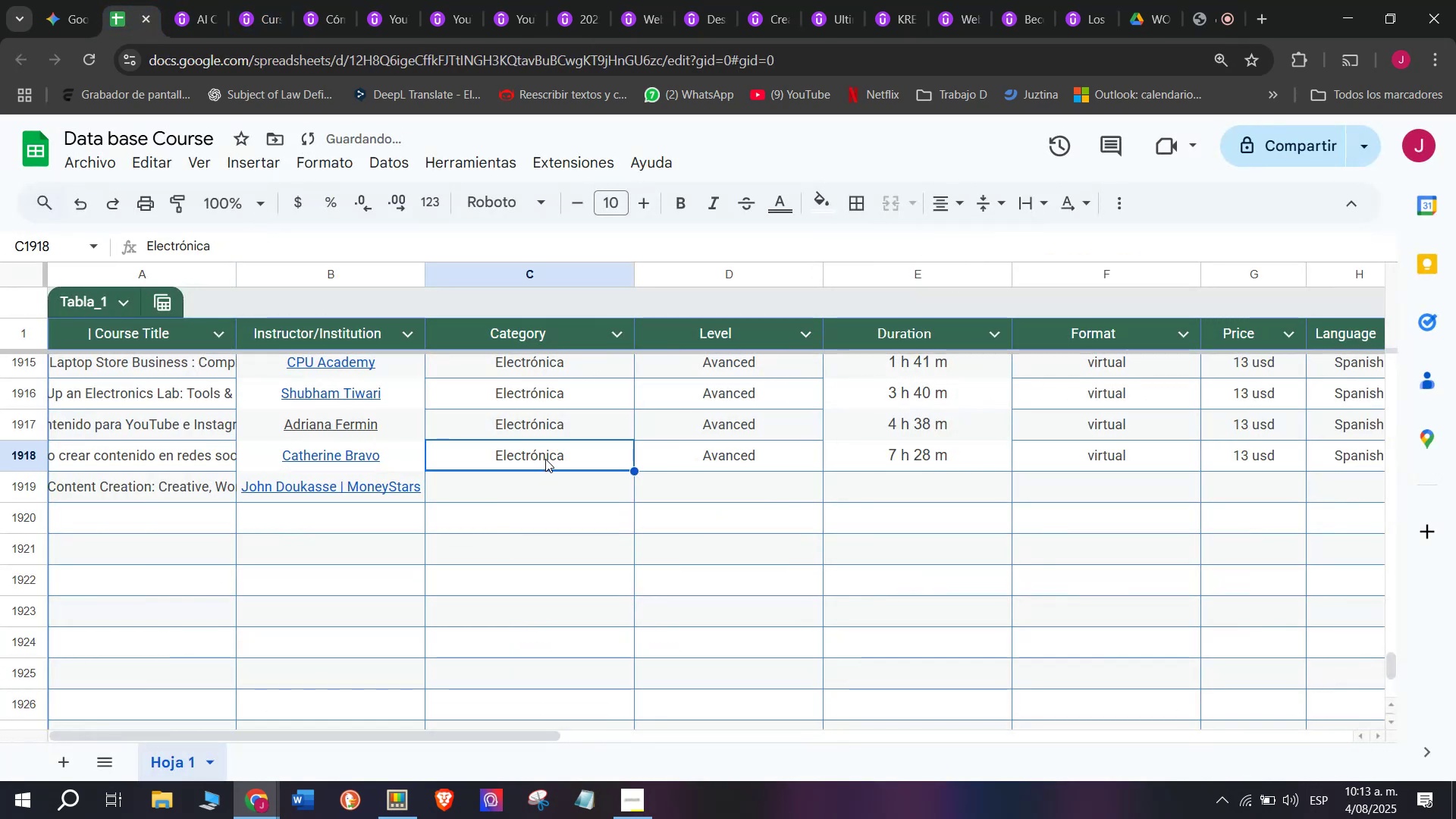 
key(Control+ControlLeft)
 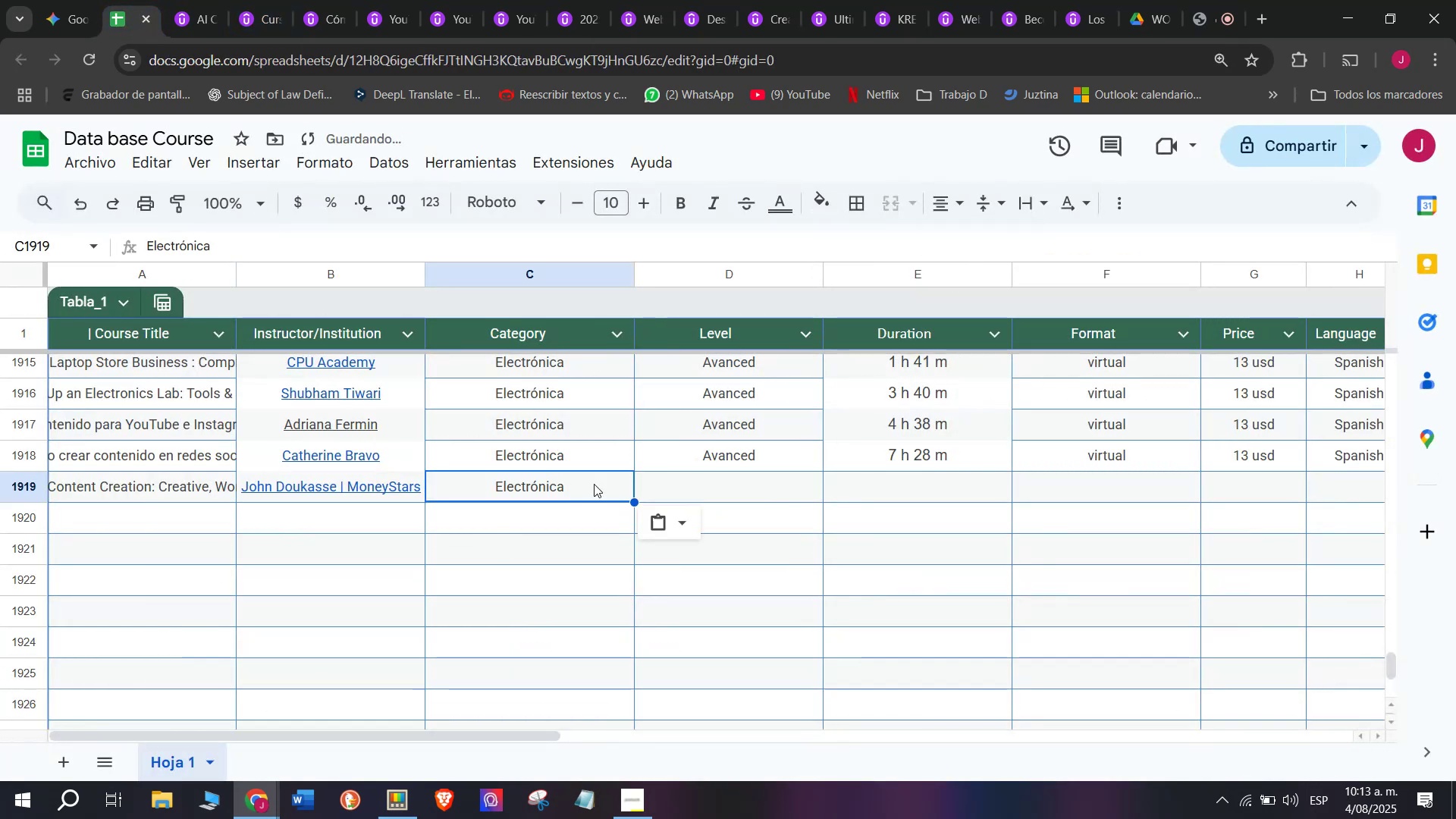 
key(Break)
 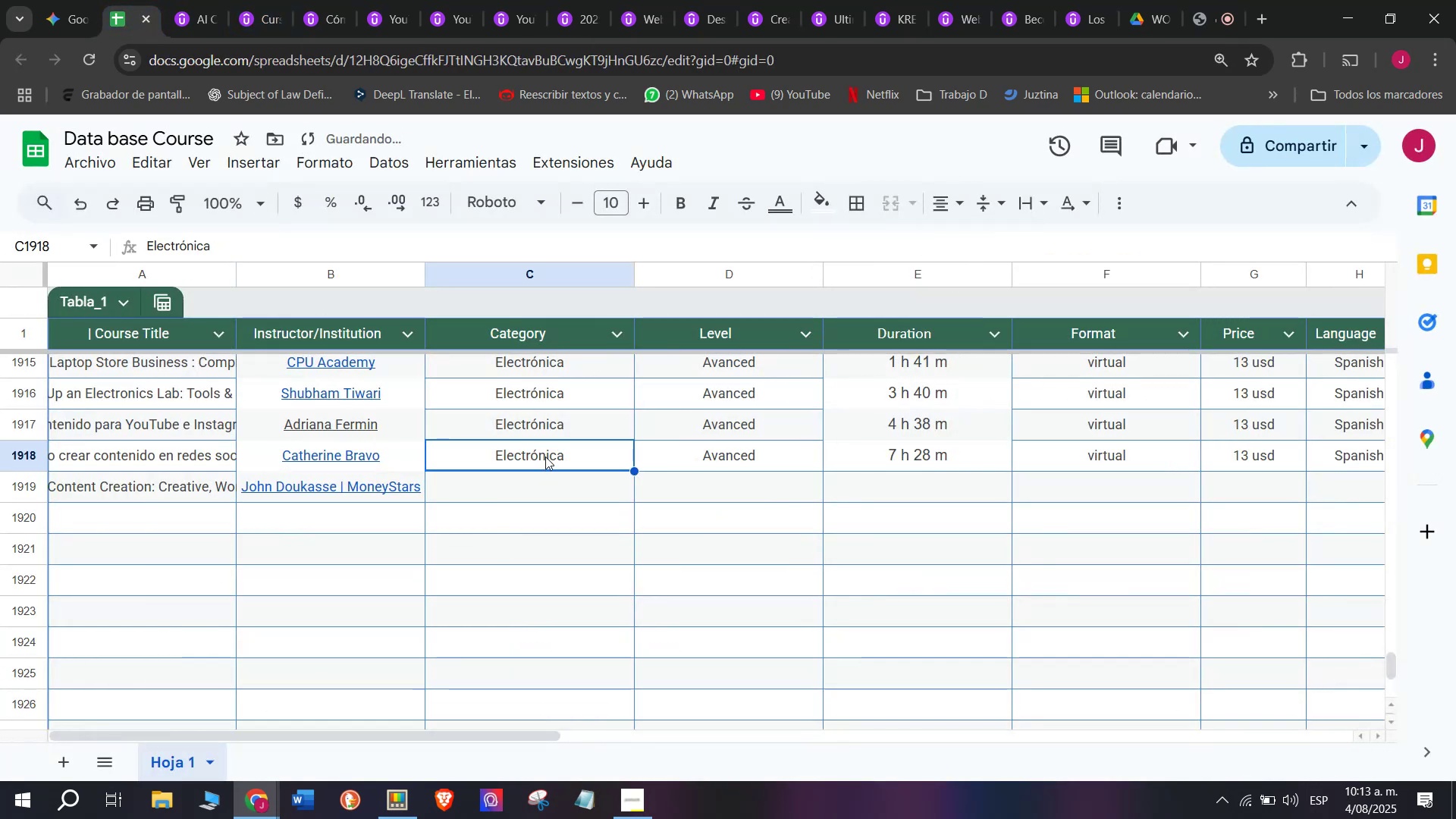 
key(Control+C)
 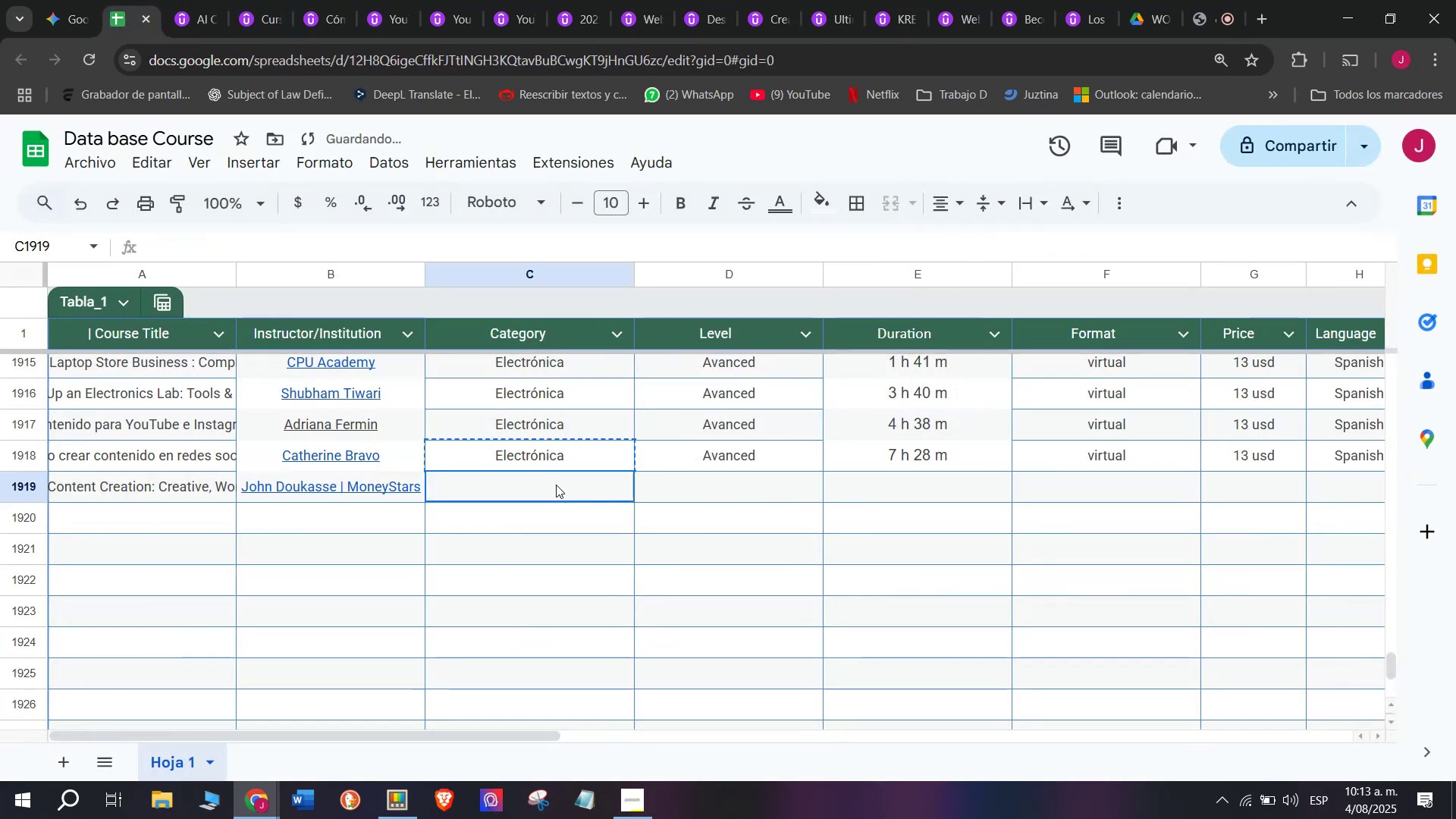 
key(Z)
 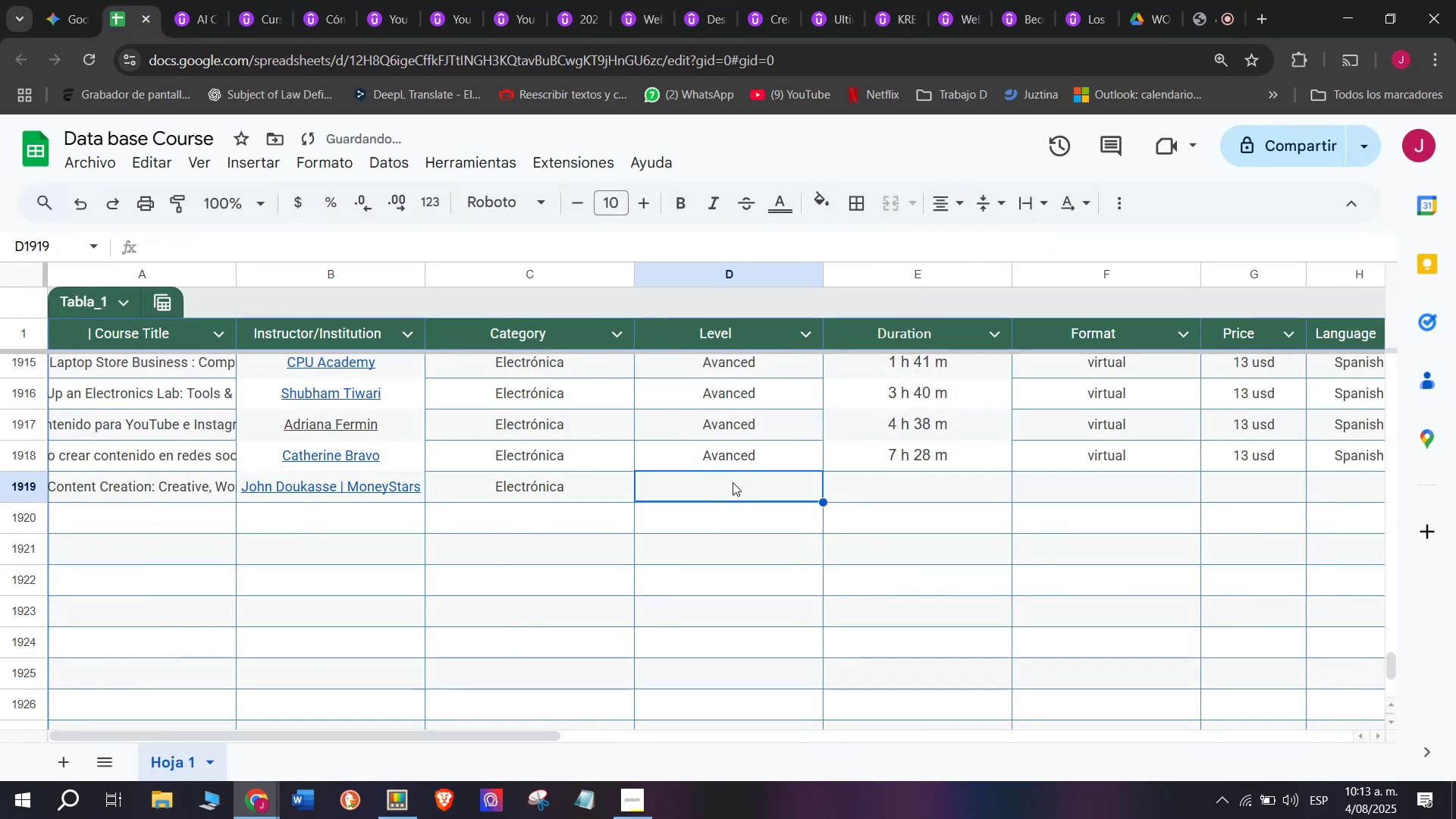 
key(Control+ControlLeft)
 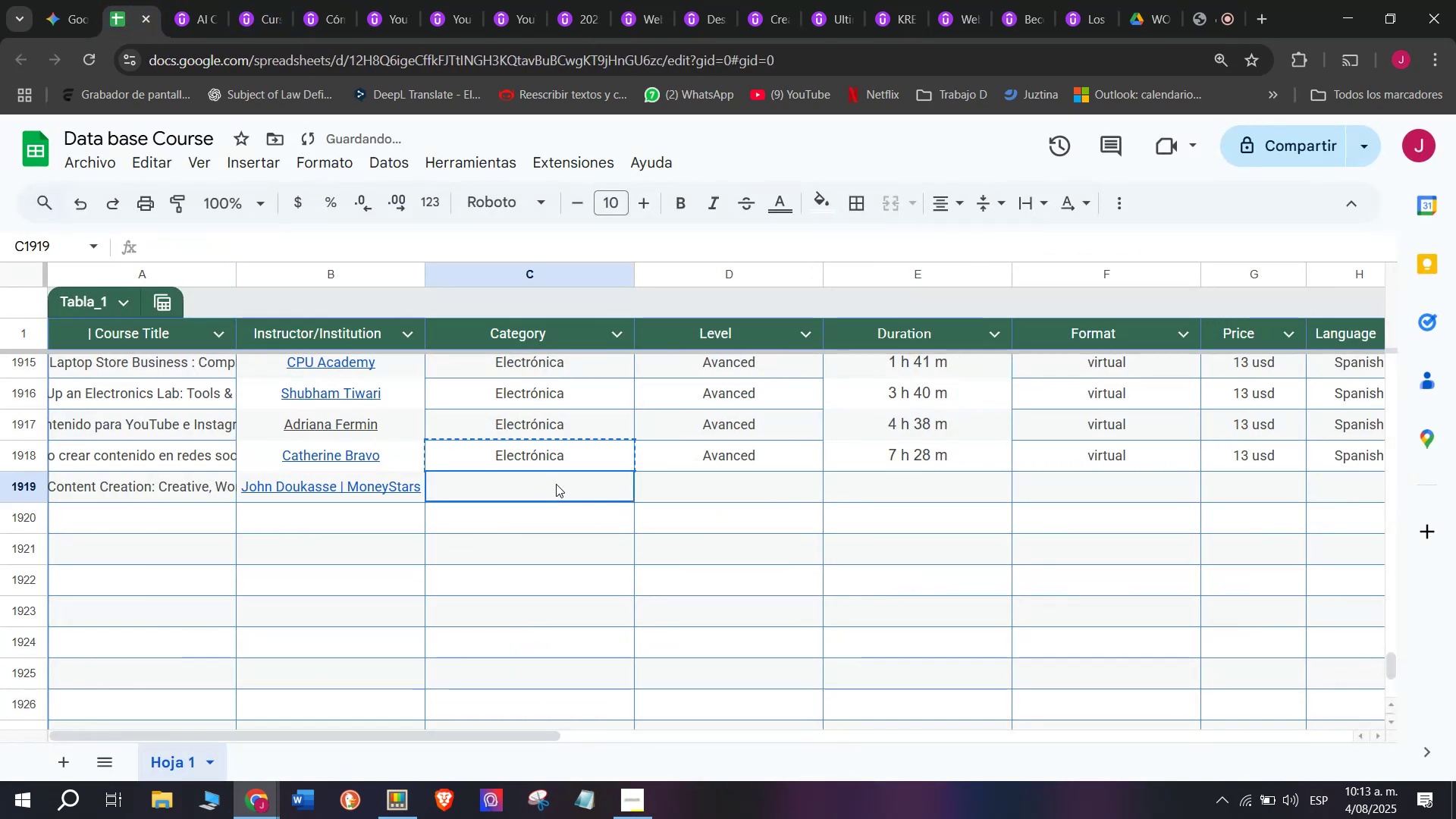 
key(Control+V)
 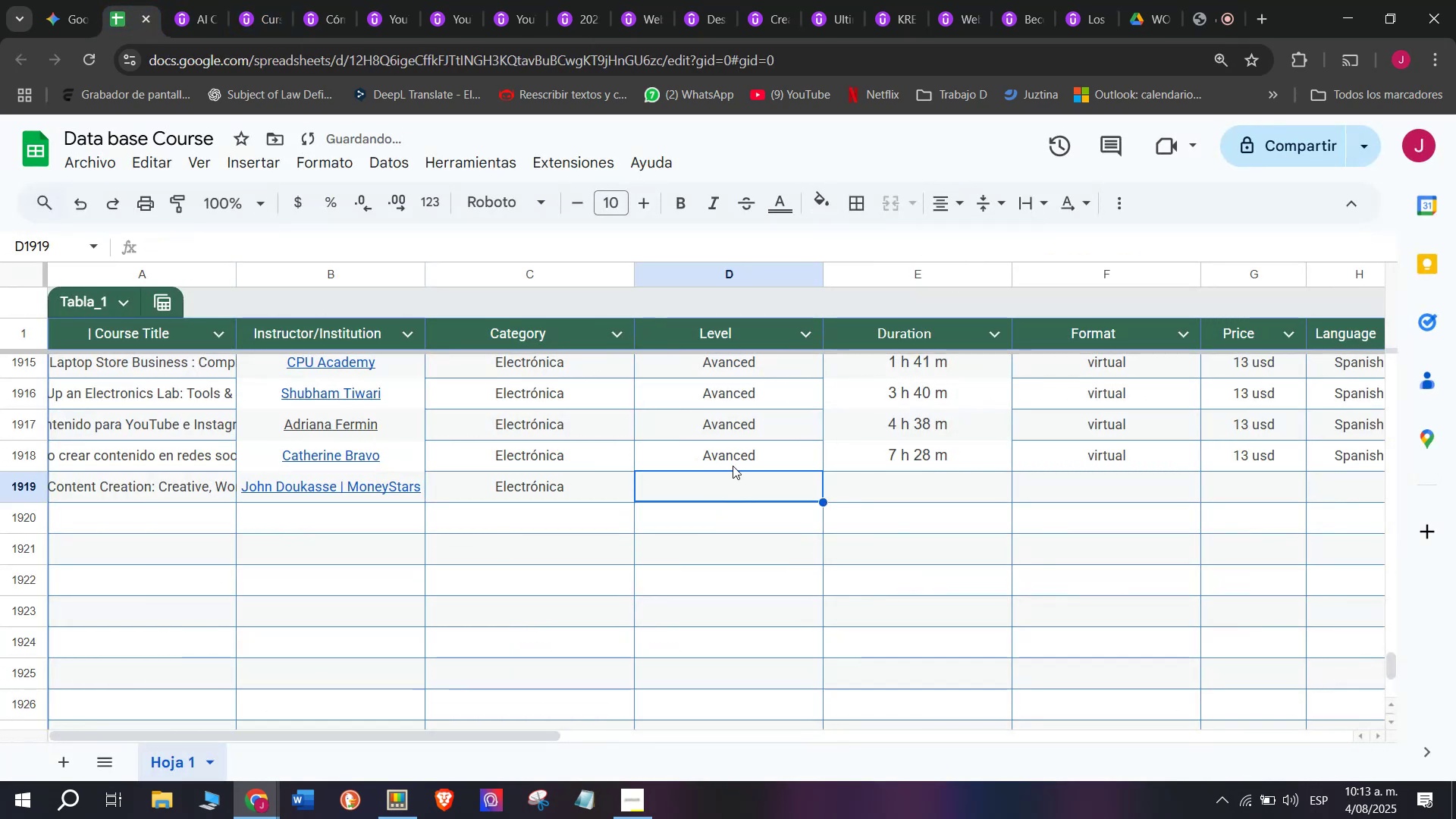 
triple_click([733, 461])
 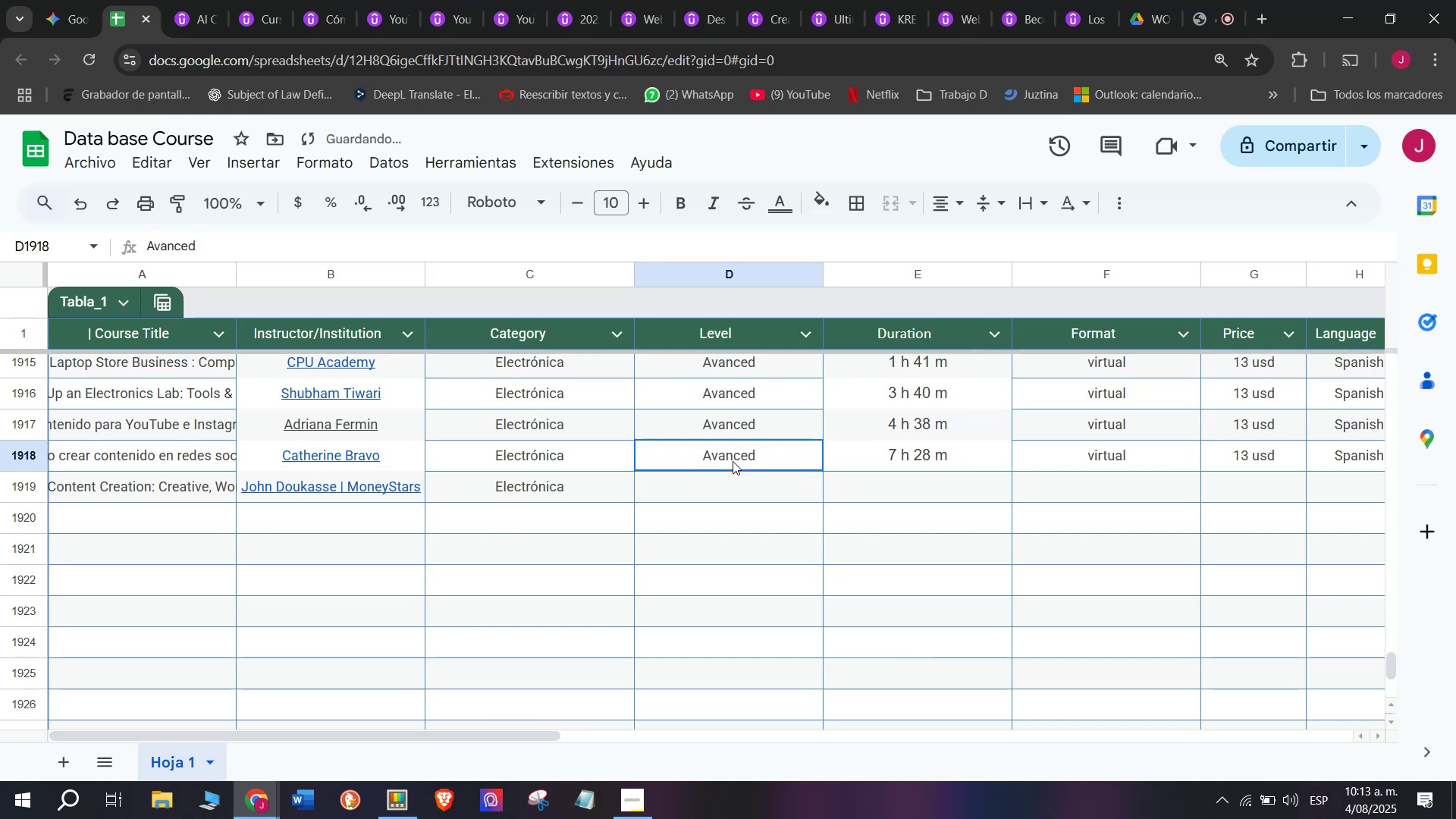 
key(Control+ControlLeft)
 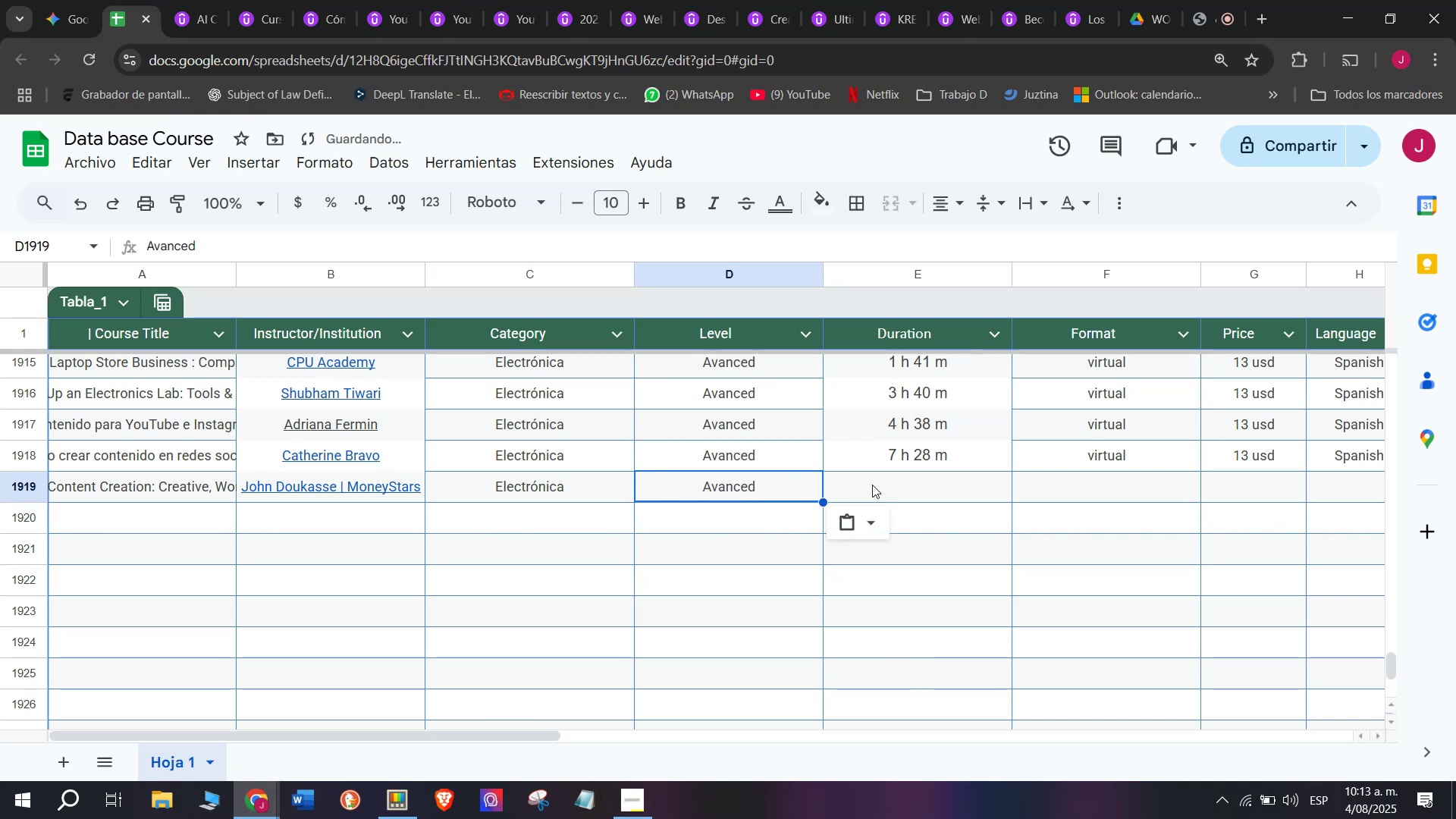 
key(Break)
 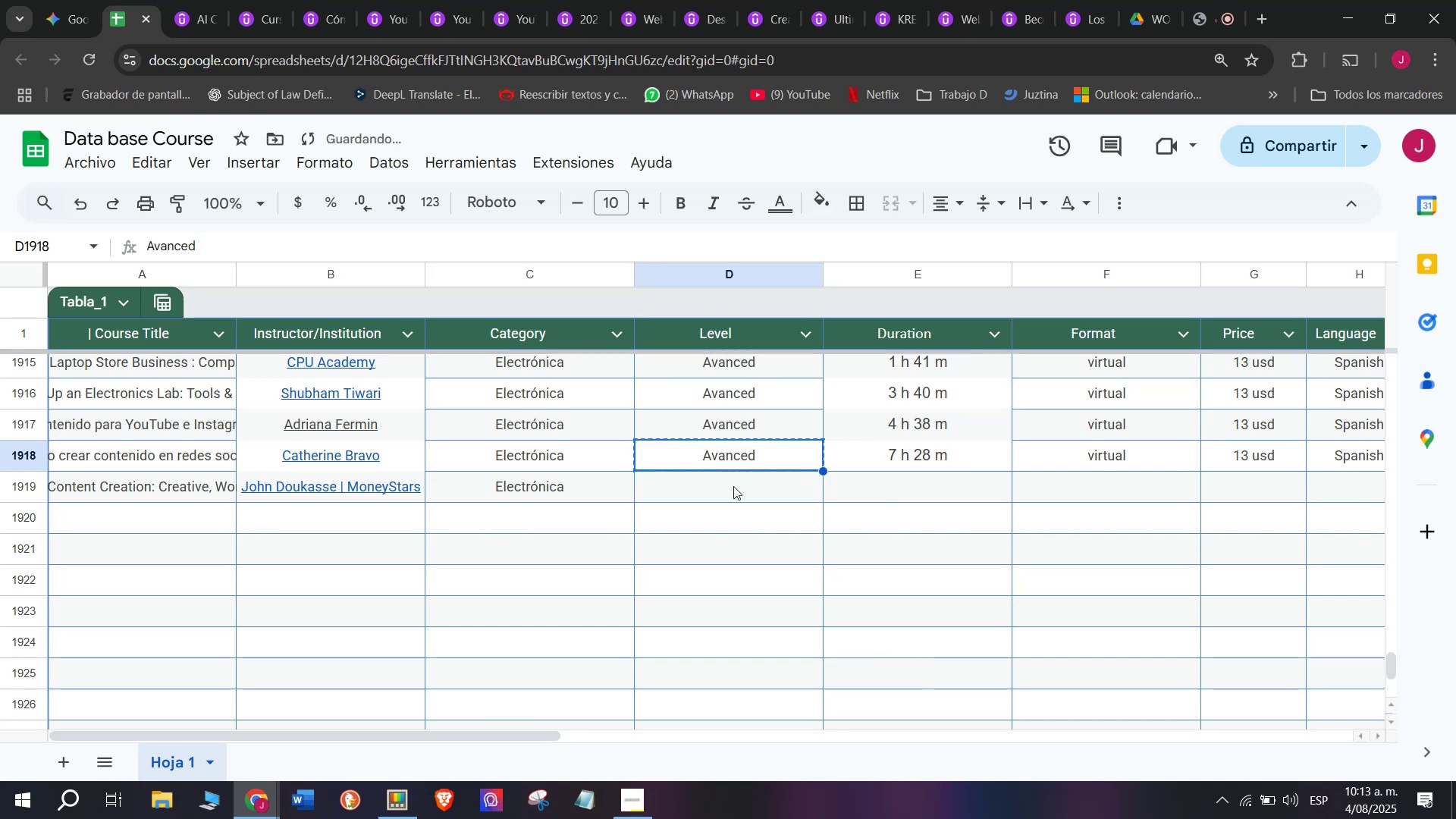 
key(Control+C)
 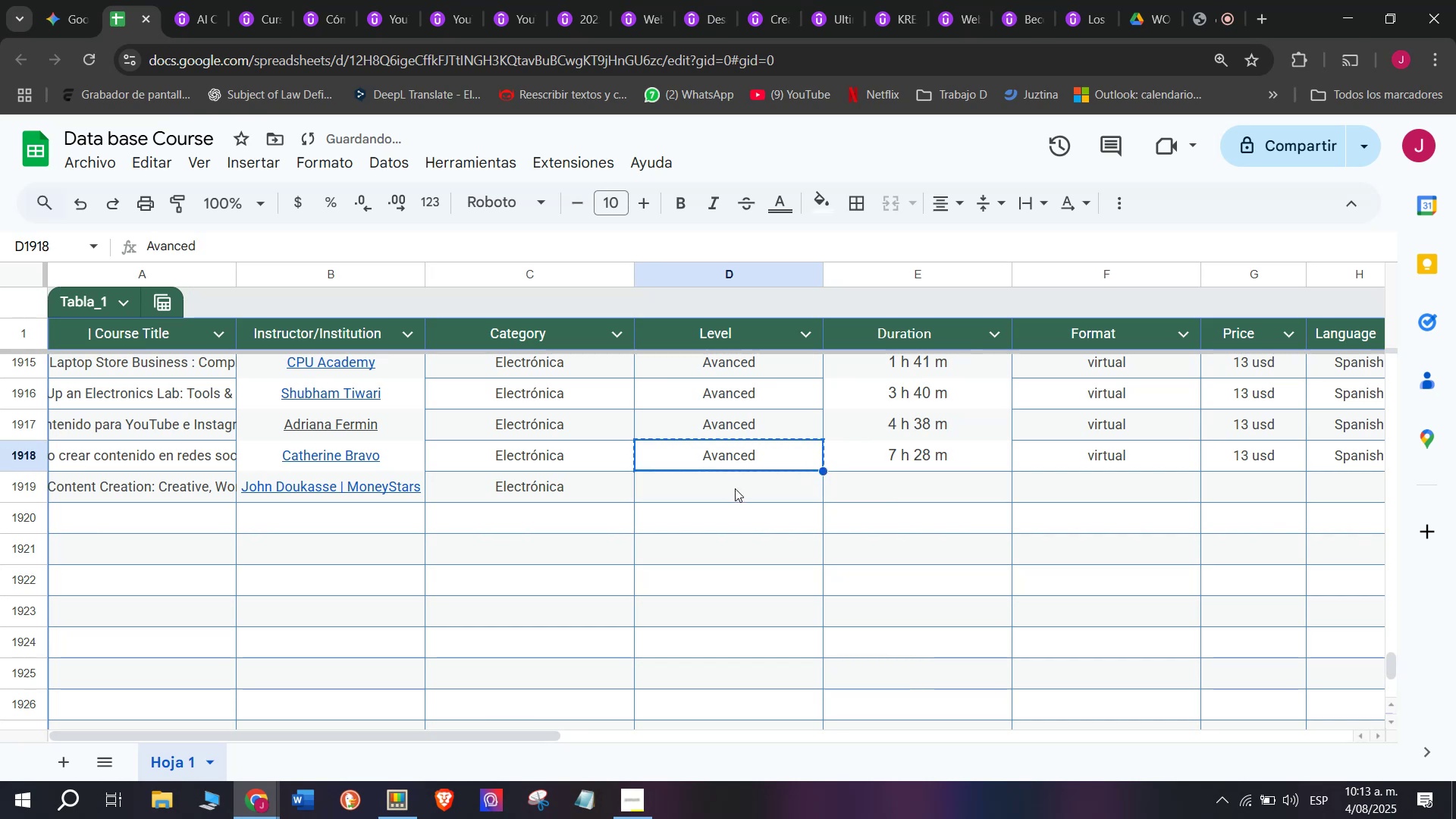 
triple_click([735, 488])
 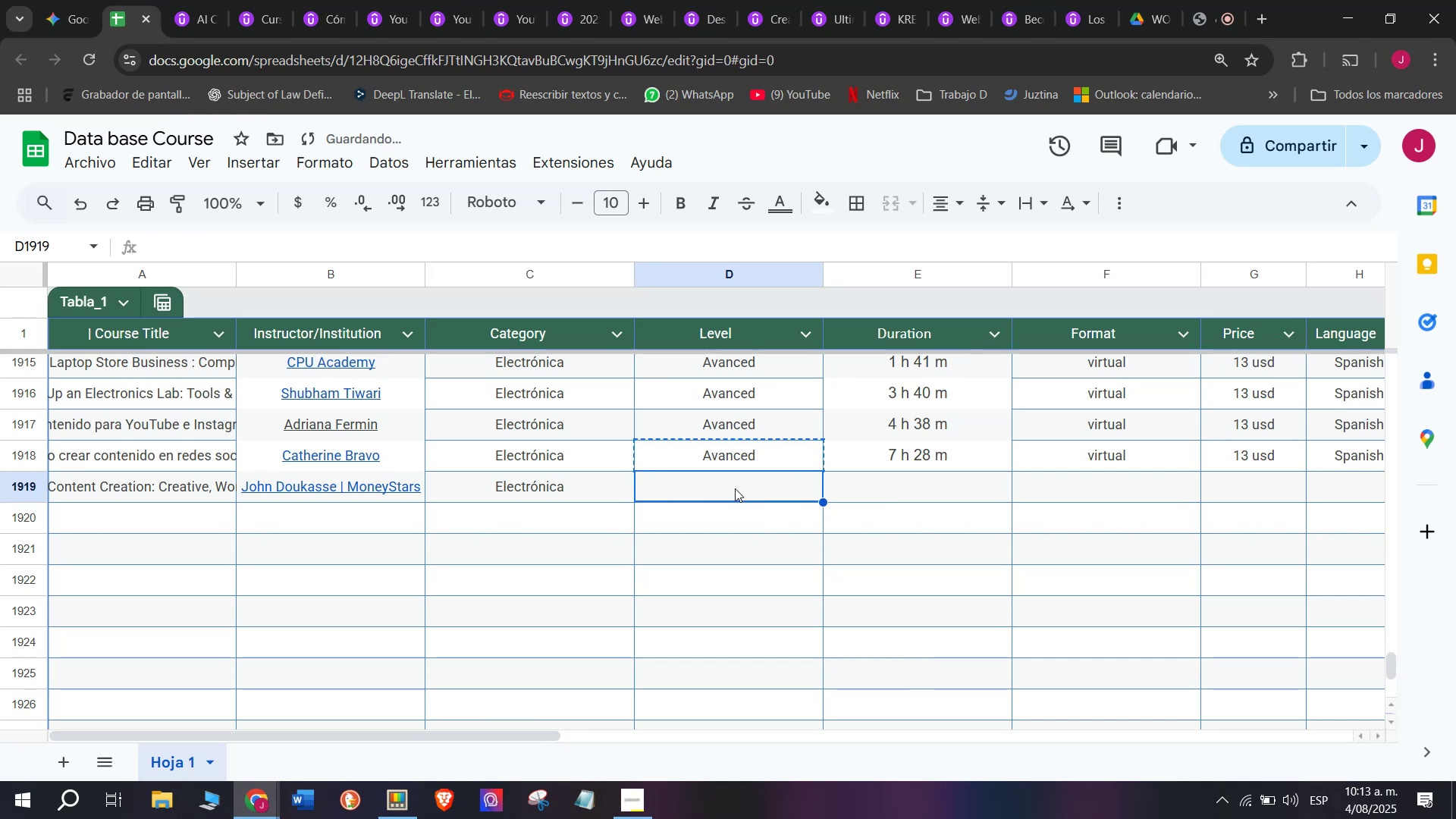 
key(Z)
 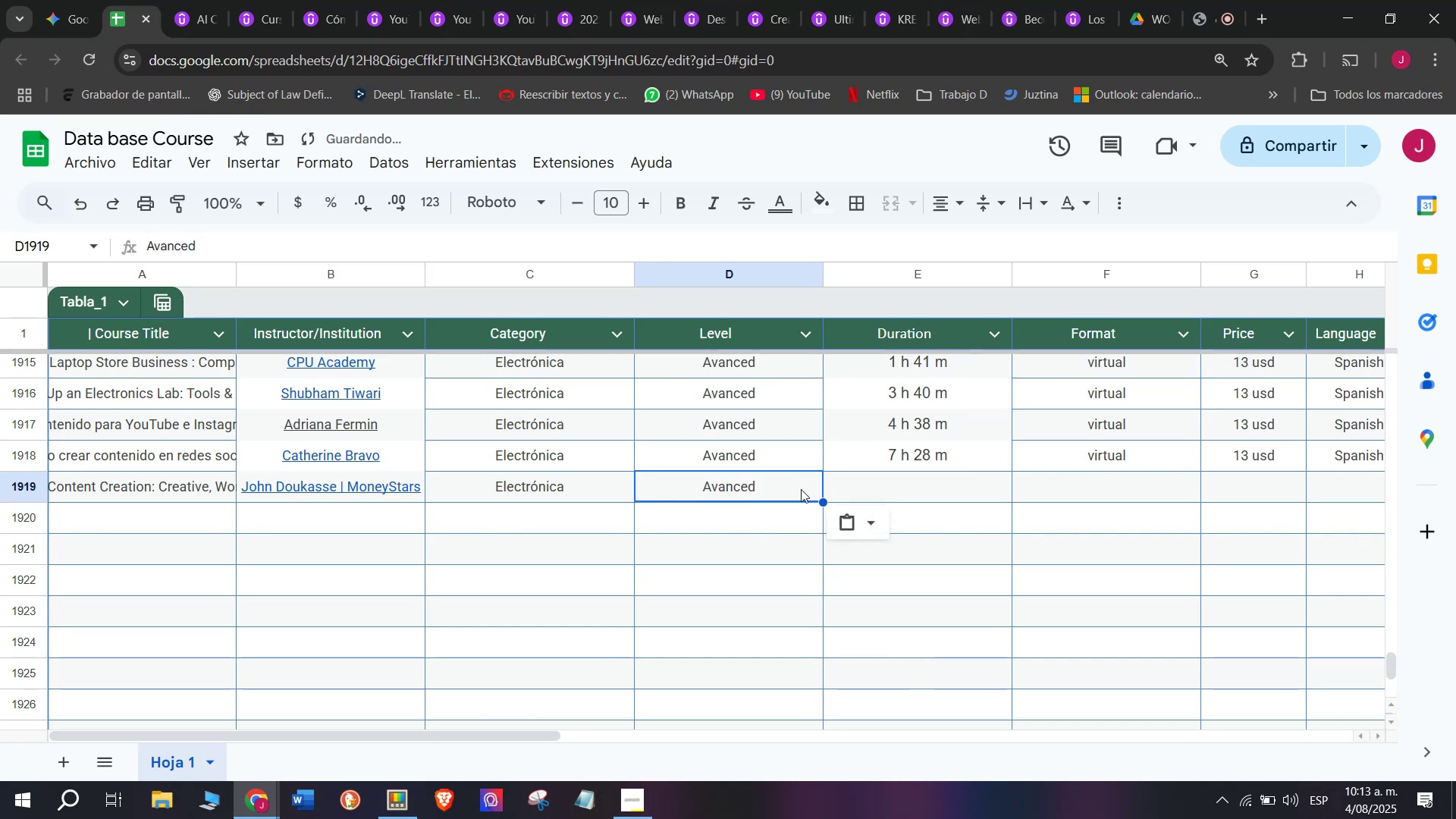 
key(Control+ControlLeft)
 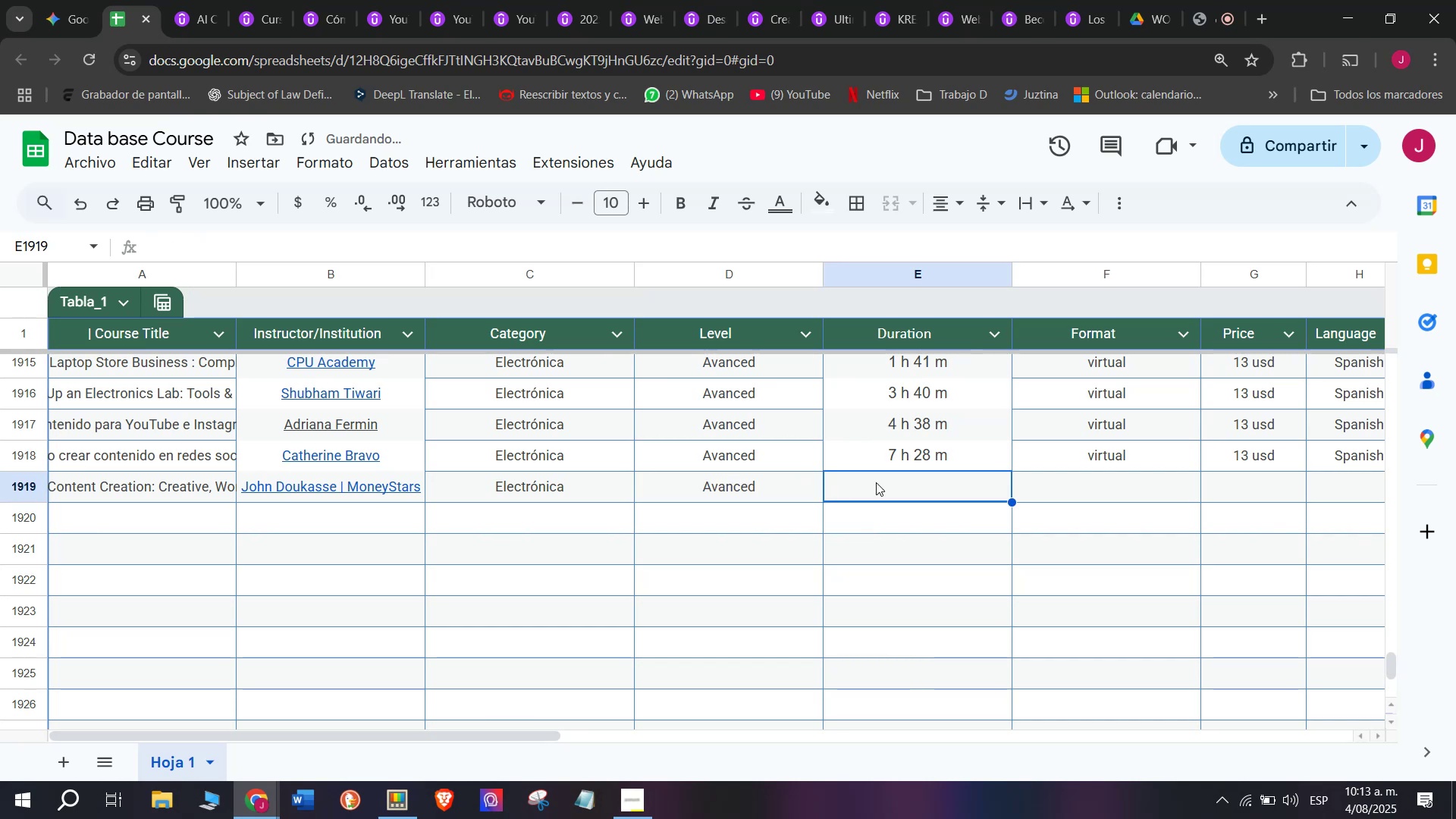 
key(Control+V)
 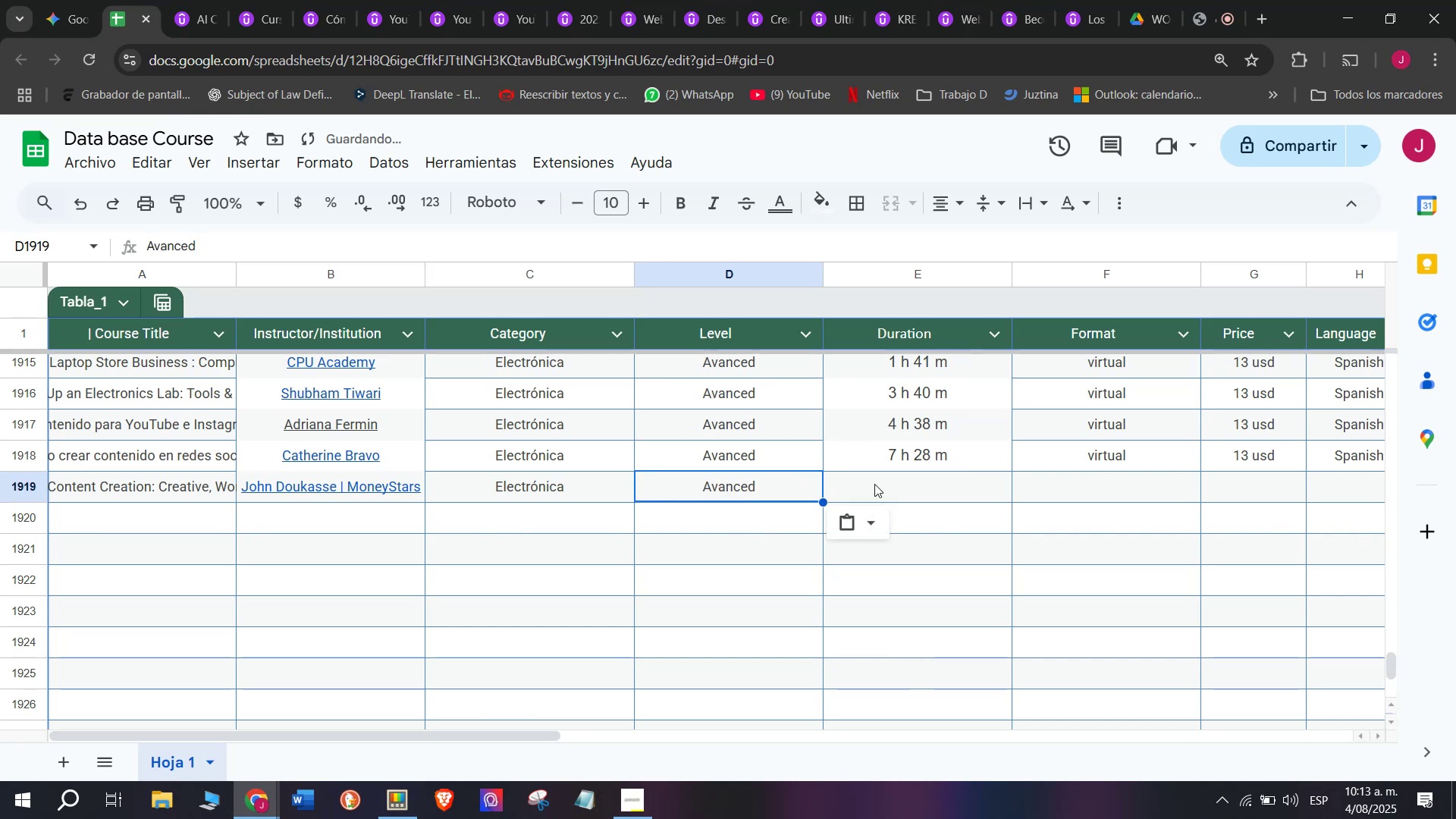 
triple_click([876, 482])
 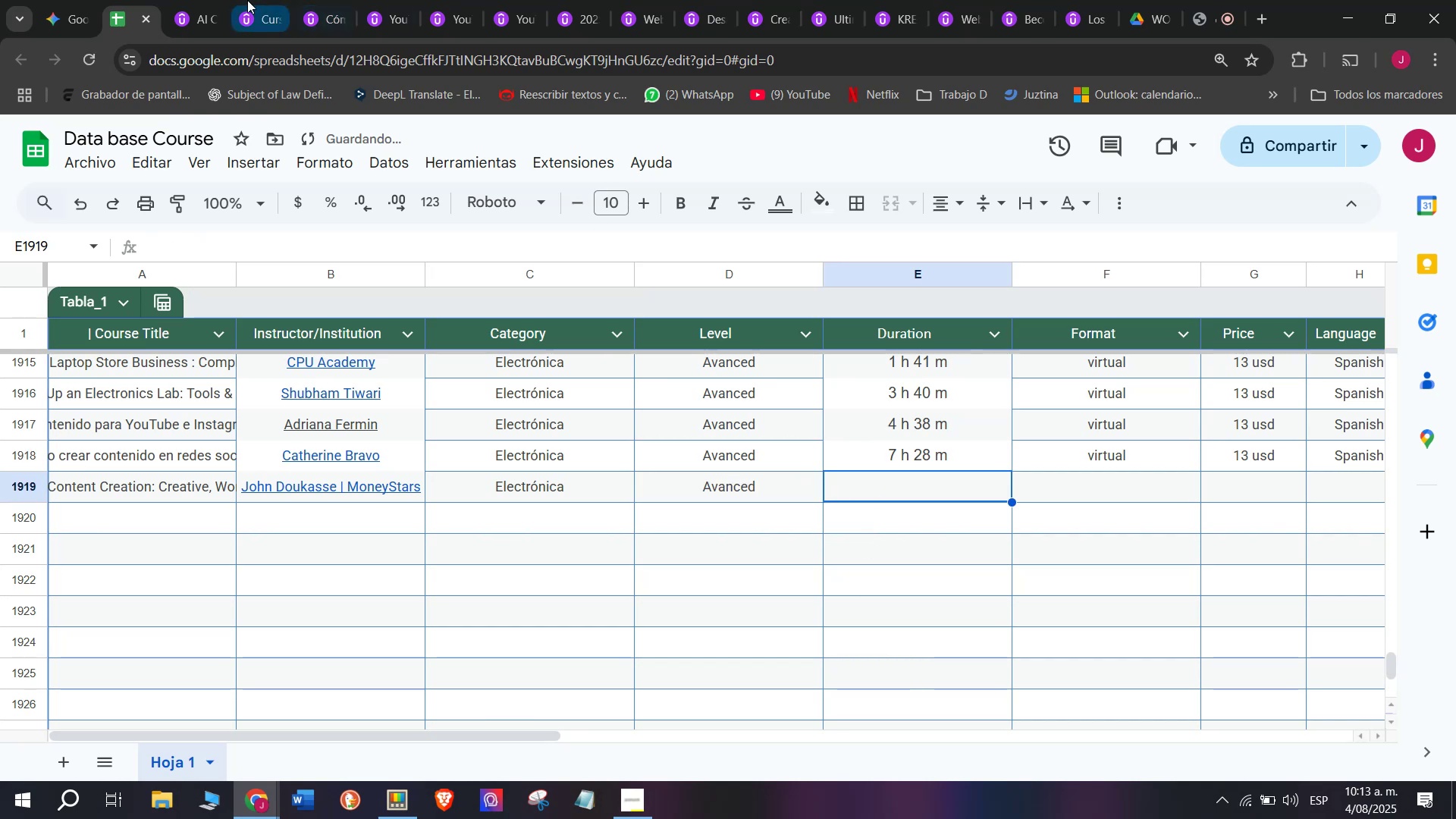 
left_click([182, 0])
 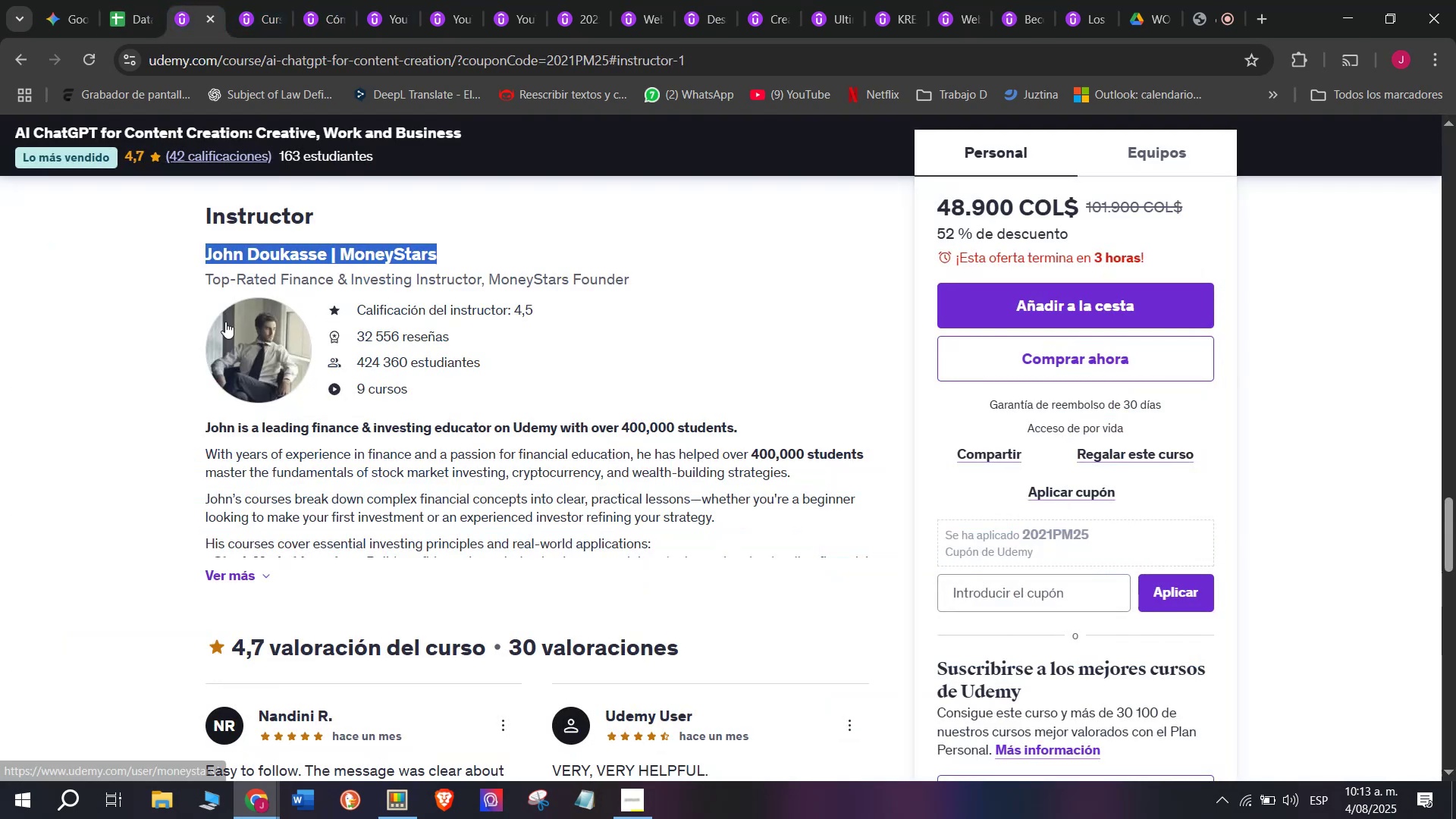 
scroll: coordinate [403, 450], scroll_direction: up, amount: 9.0
 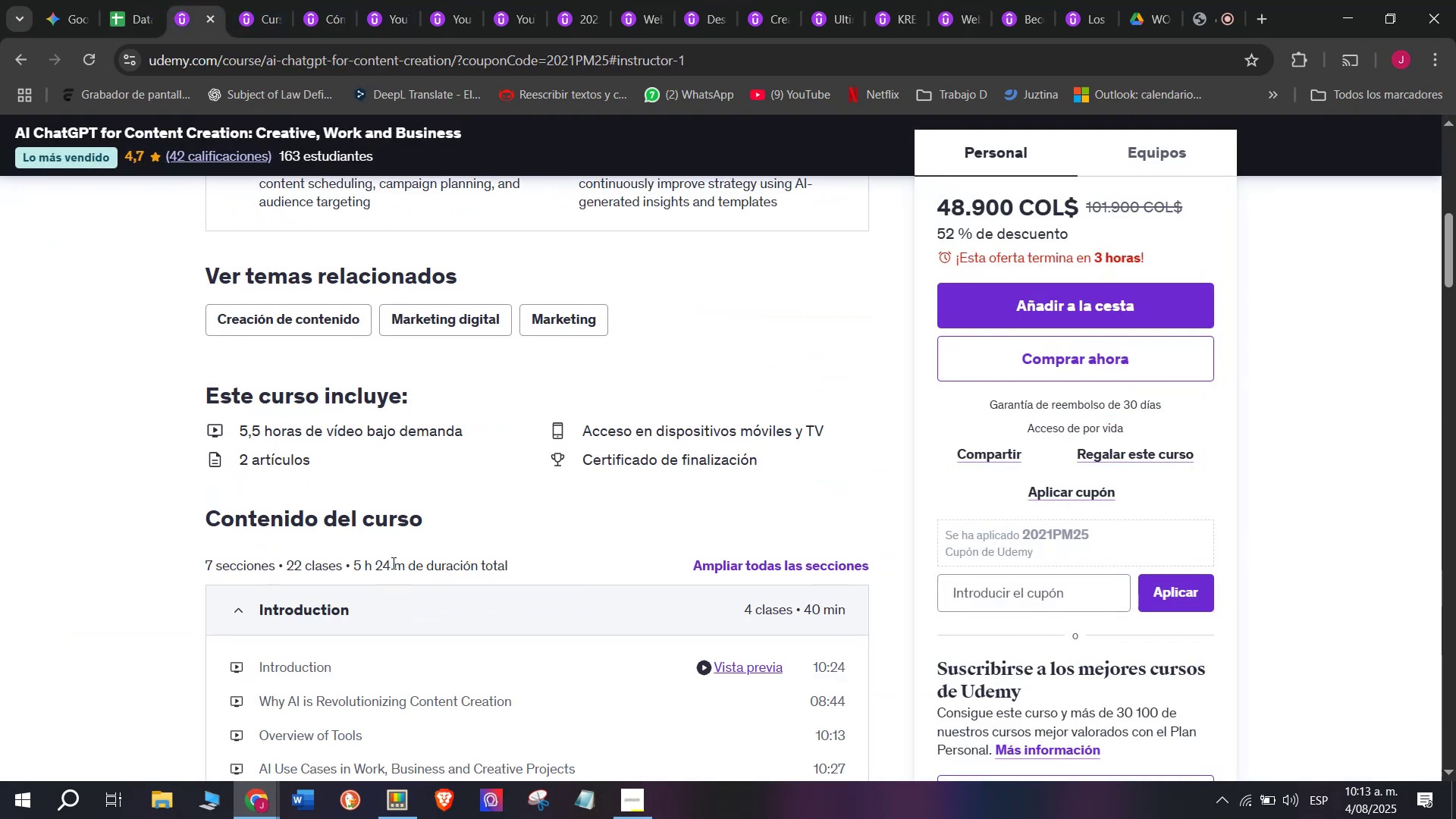 
left_click_drag(start_coordinate=[403, 564], to_coordinate=[354, 557])
 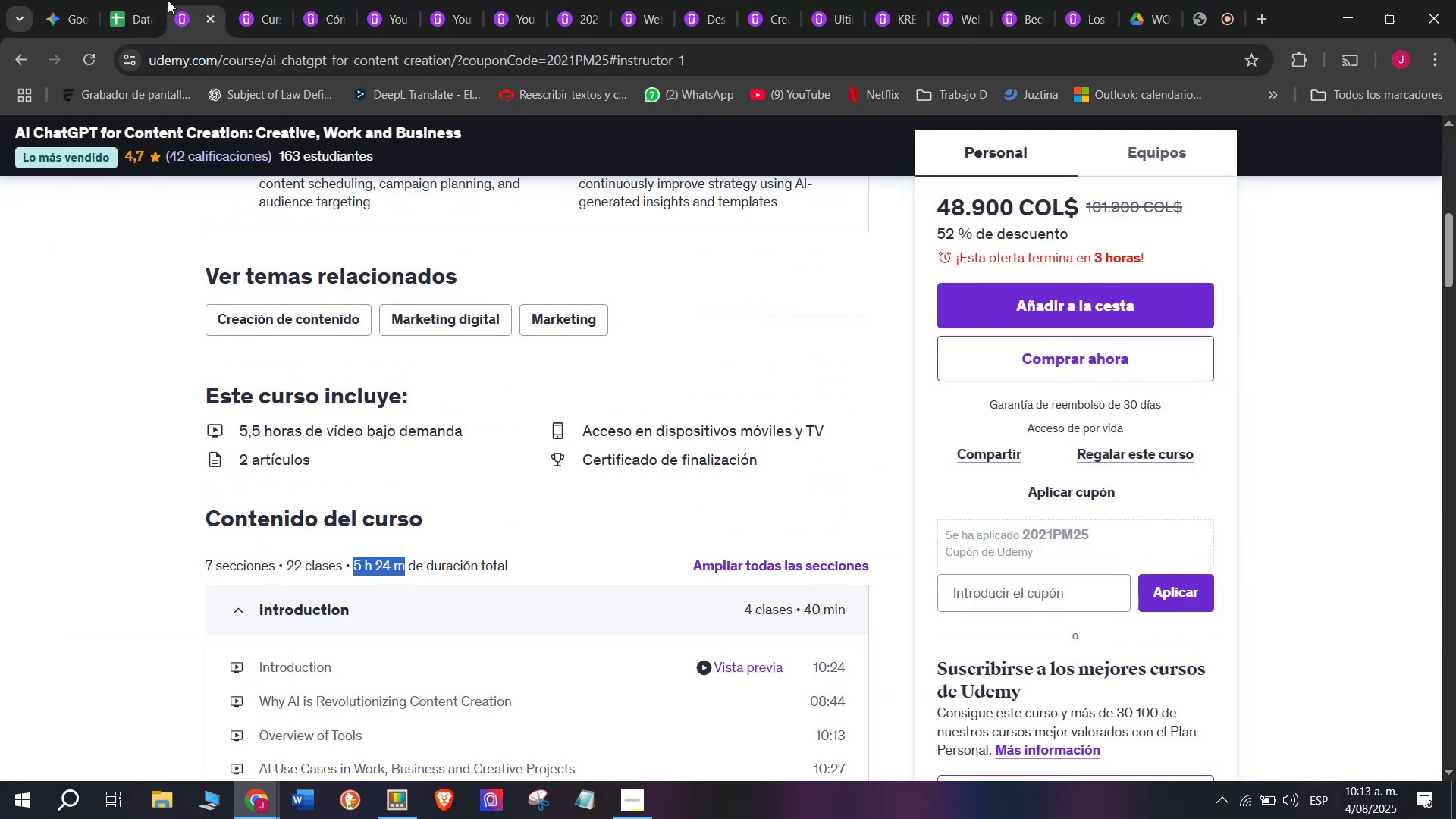 
key(Break)
 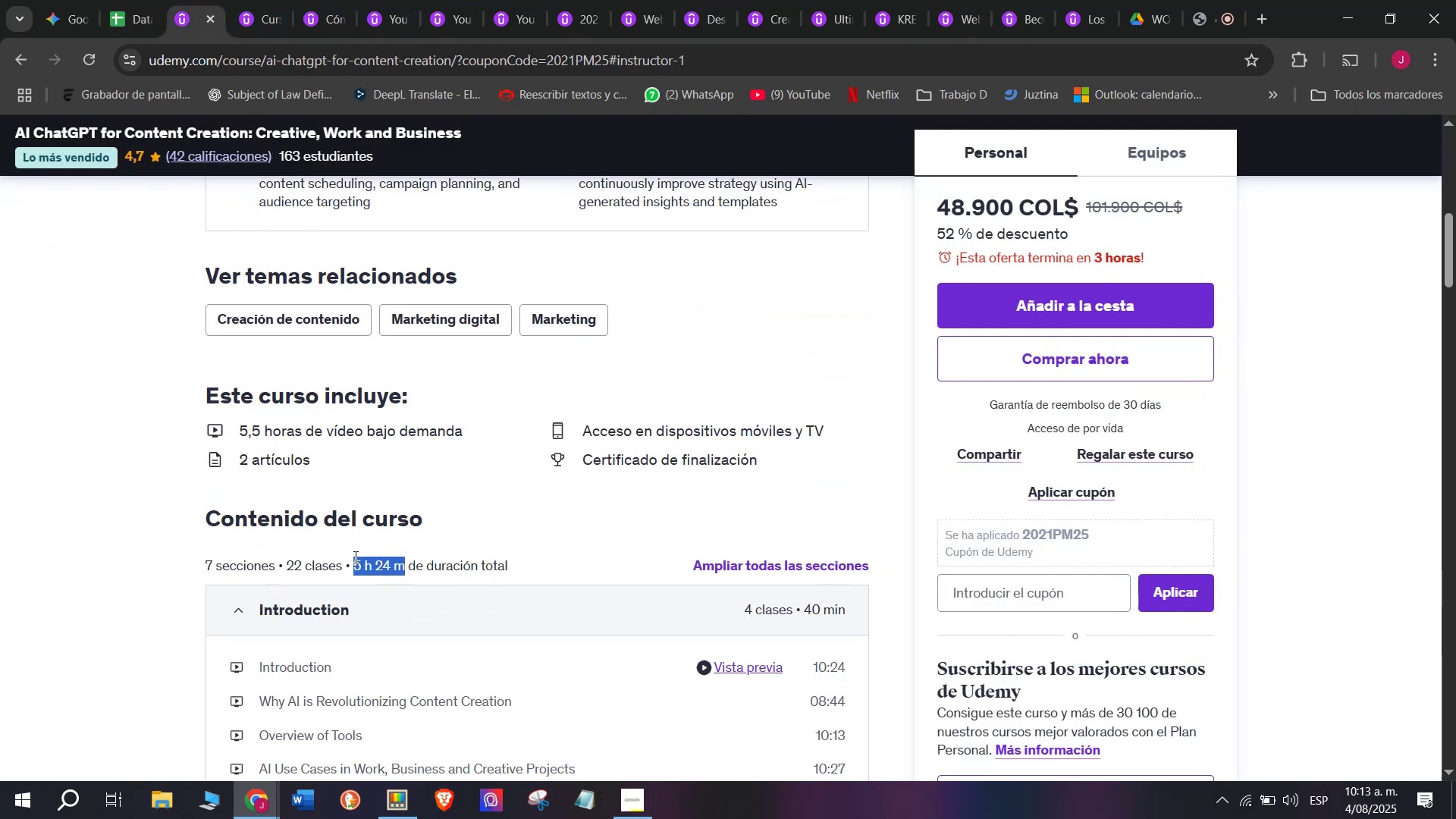 
key(Control+ControlLeft)
 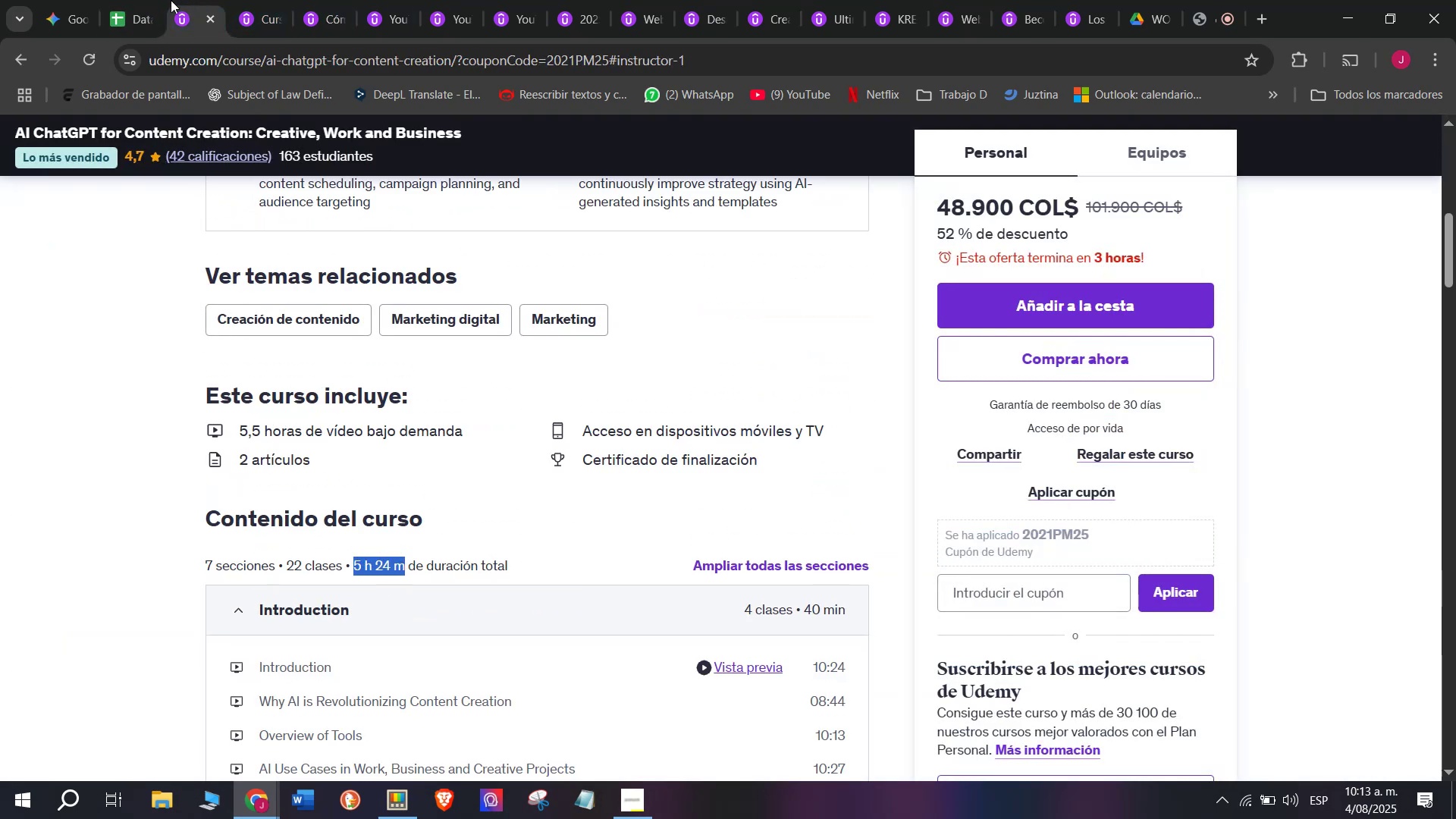 
key(Control+C)
 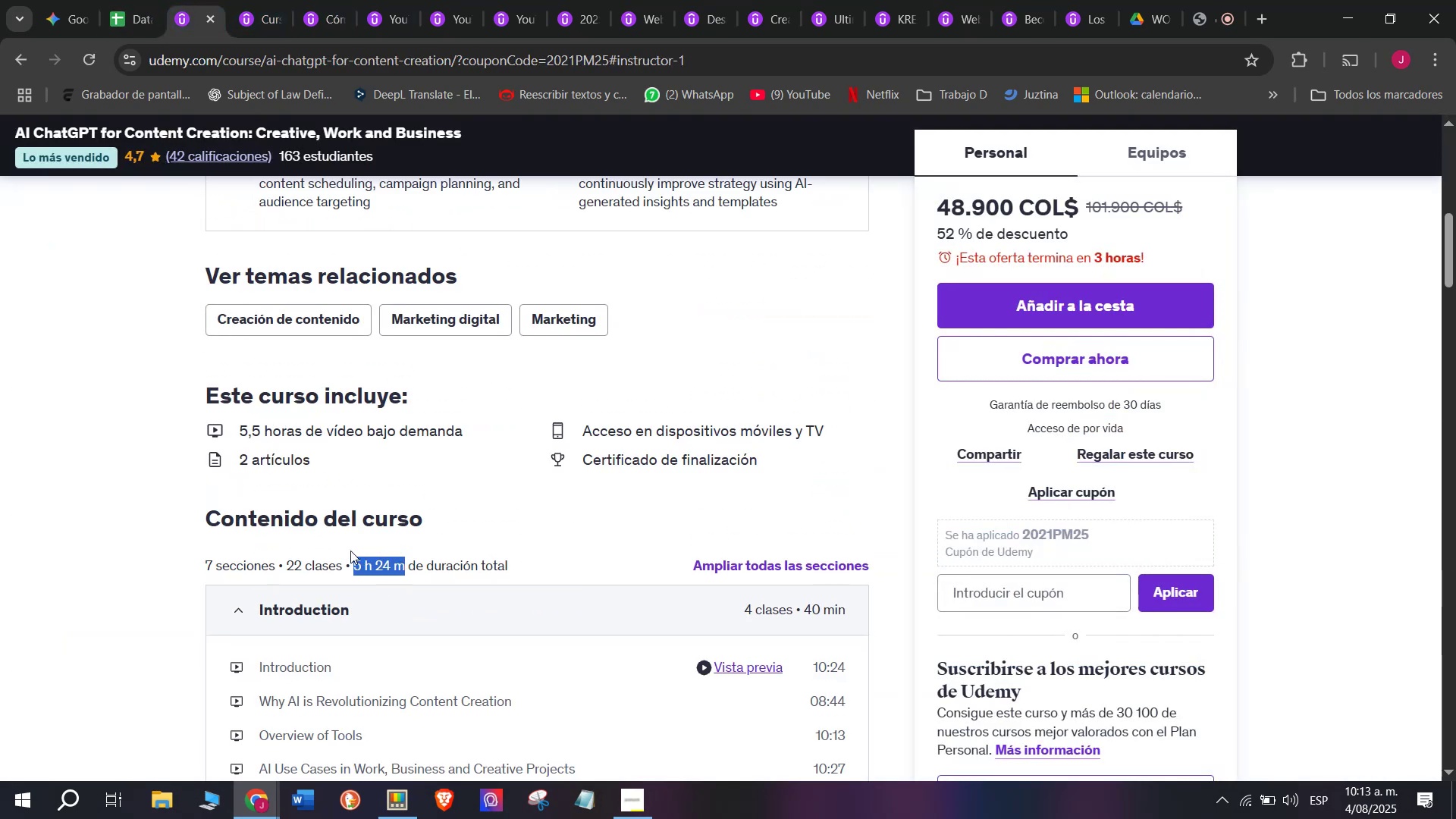 
key(Break)
 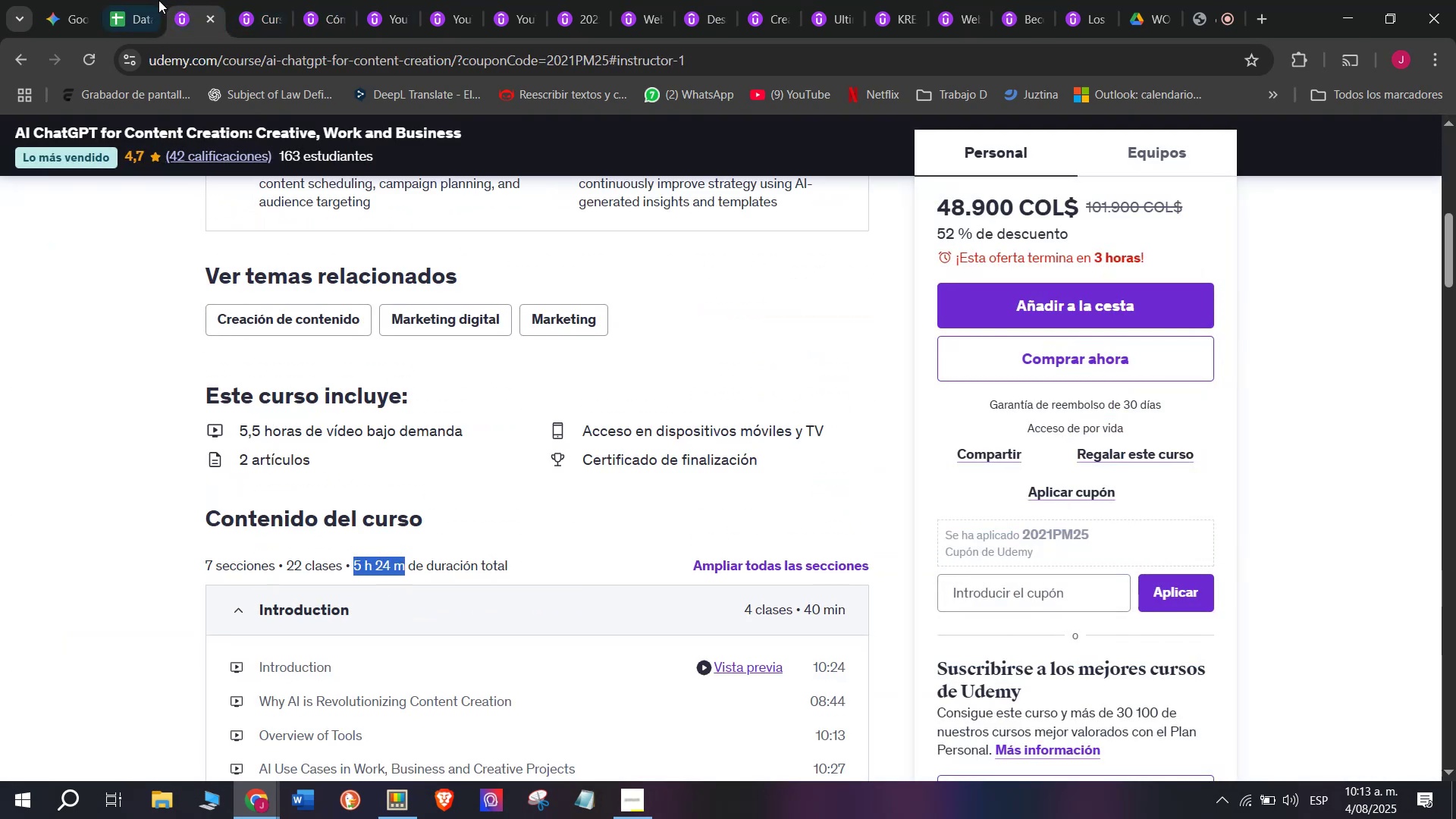 
key(Control+ControlLeft)
 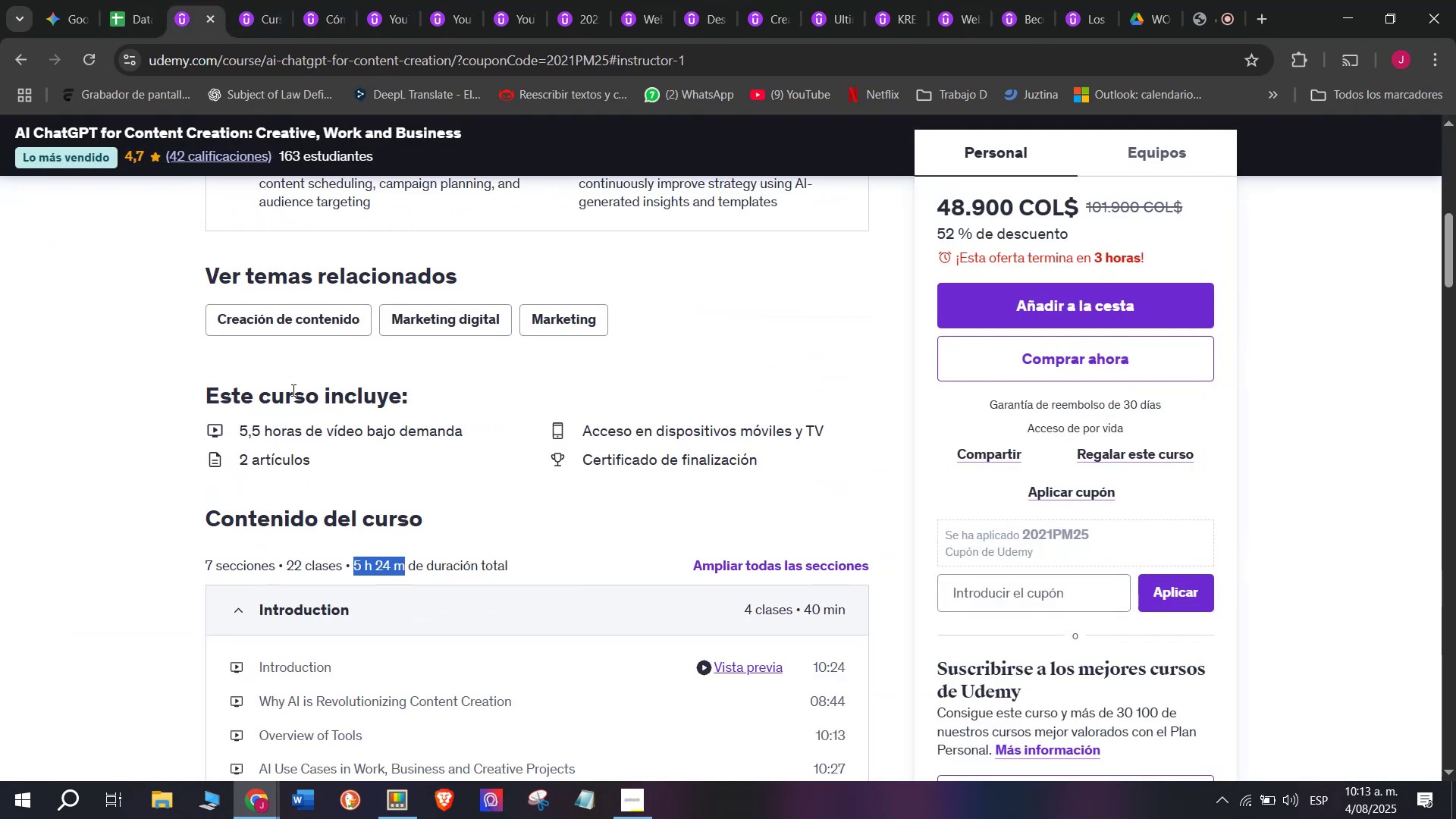 
key(Control+C)
 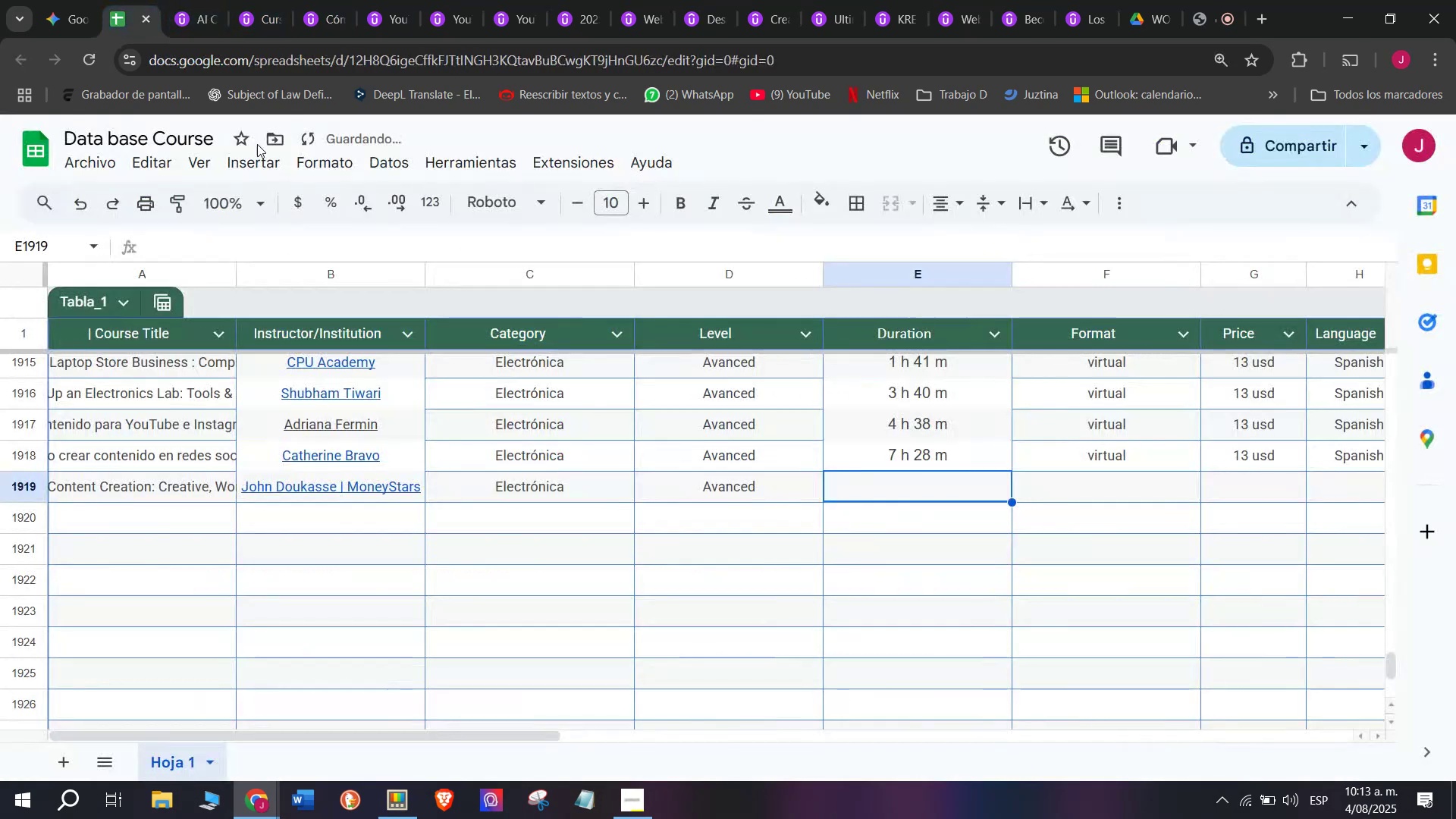 
key(Control+ControlLeft)
 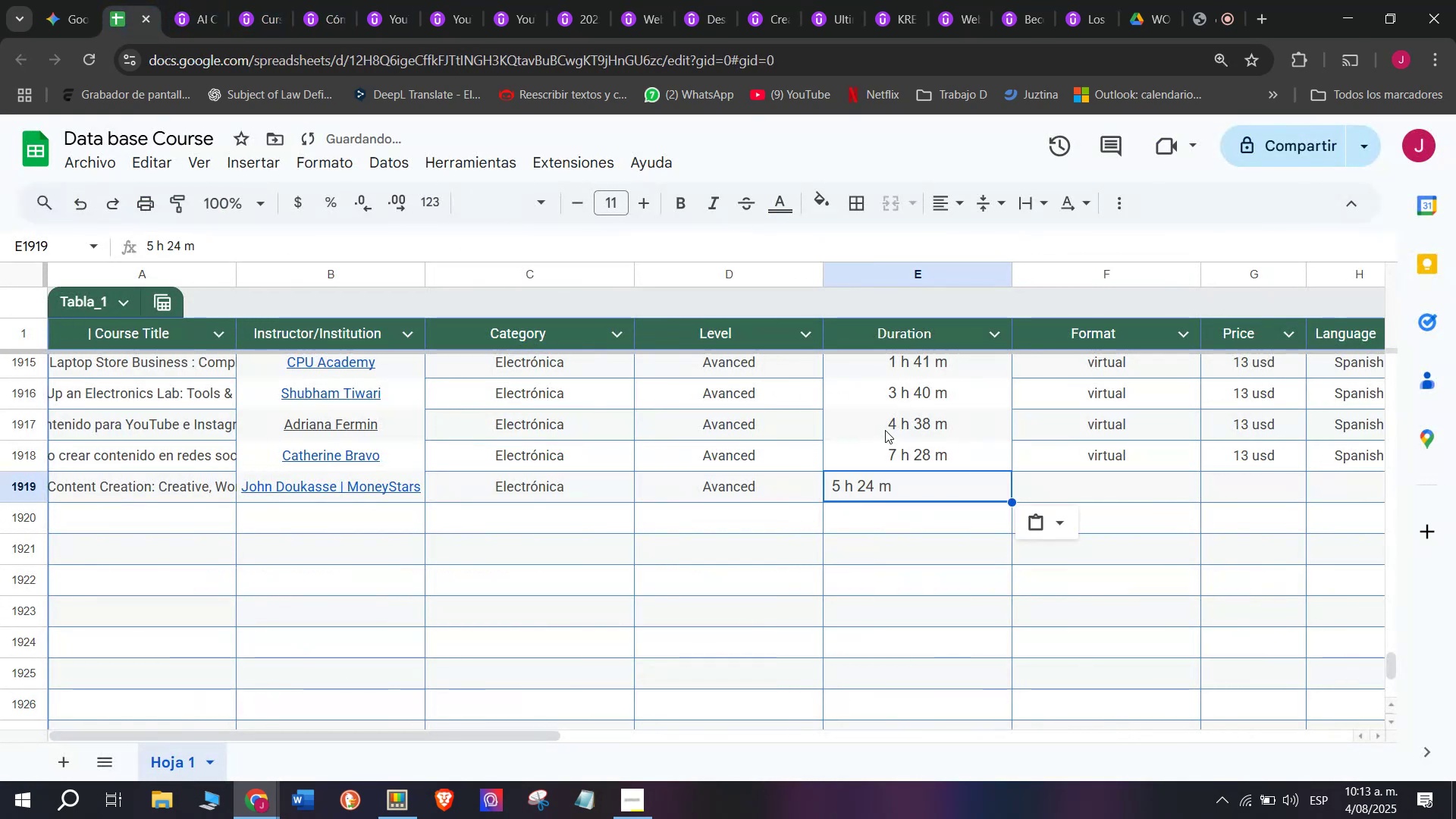 
key(Z)
 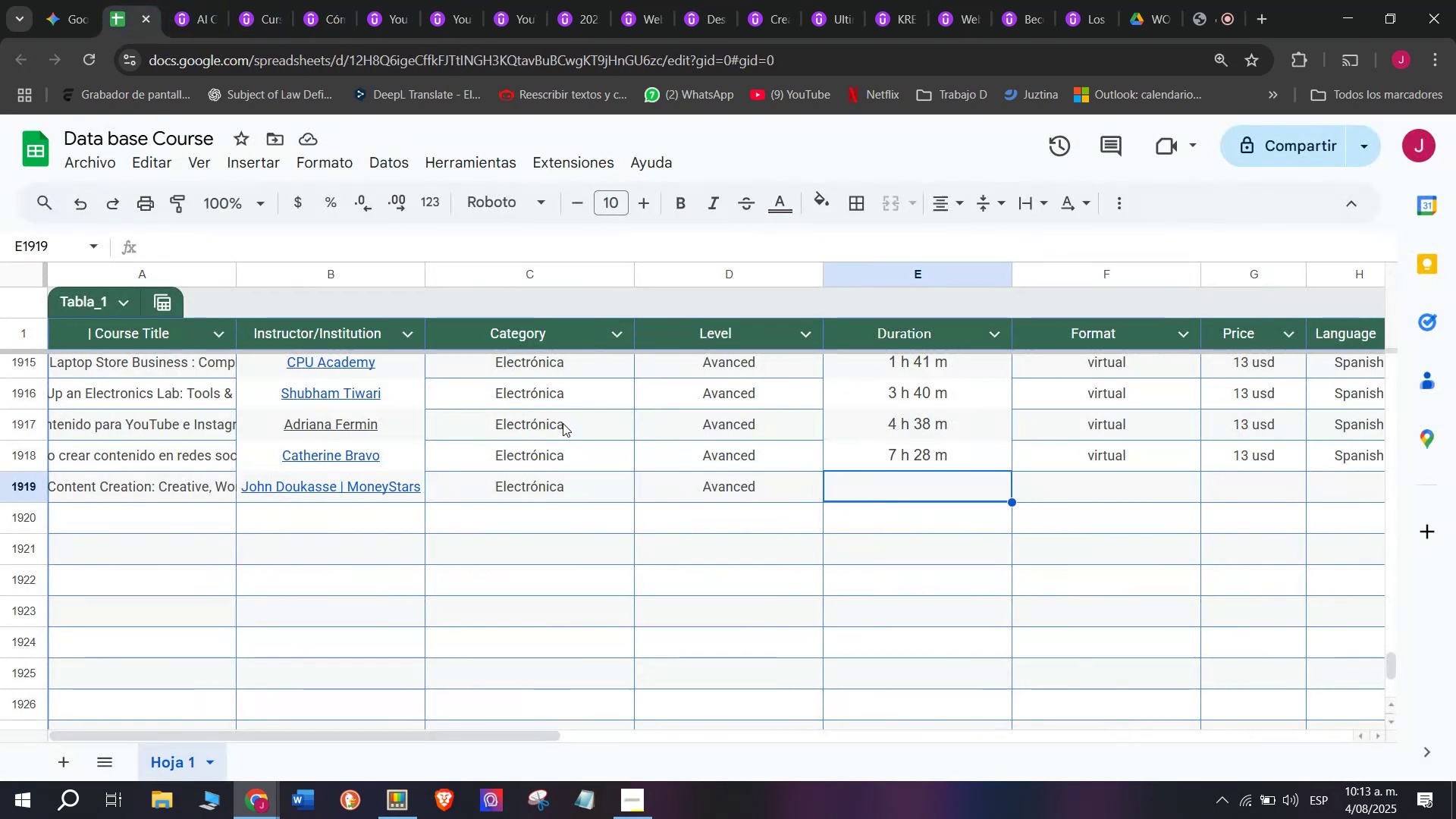 
key(Control+V)
 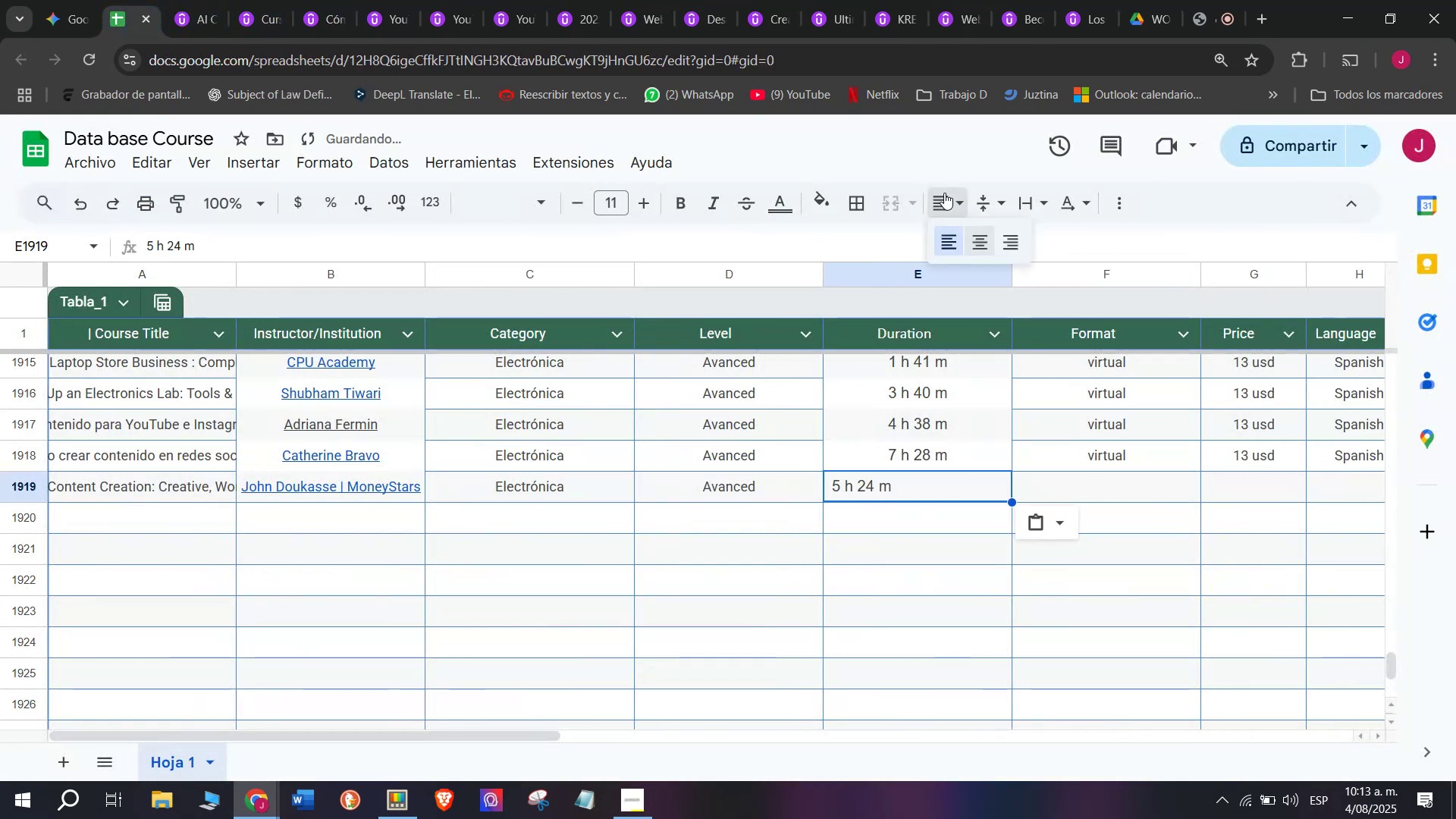 
double_click([985, 250])
 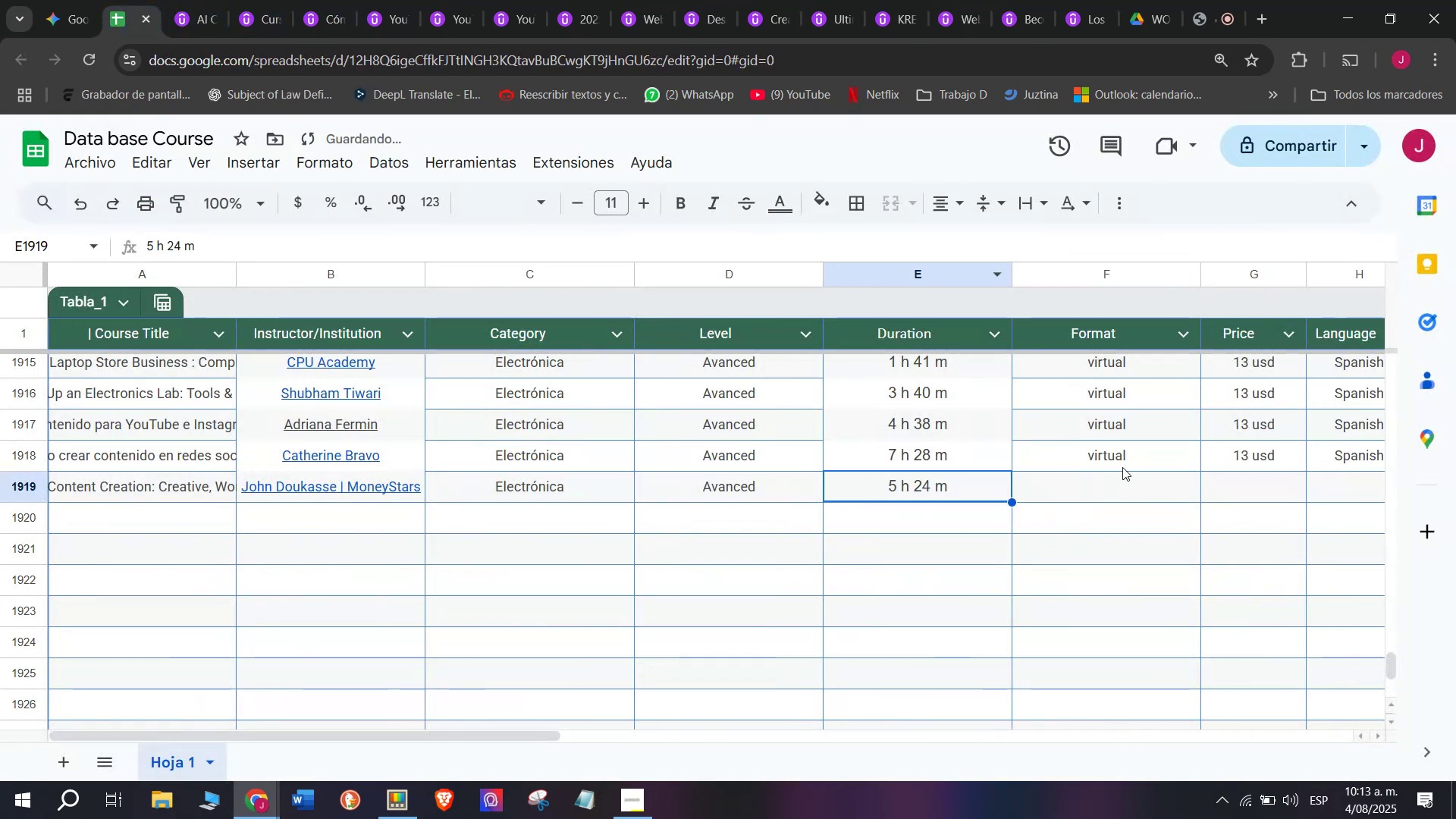 
left_click([1125, 463])
 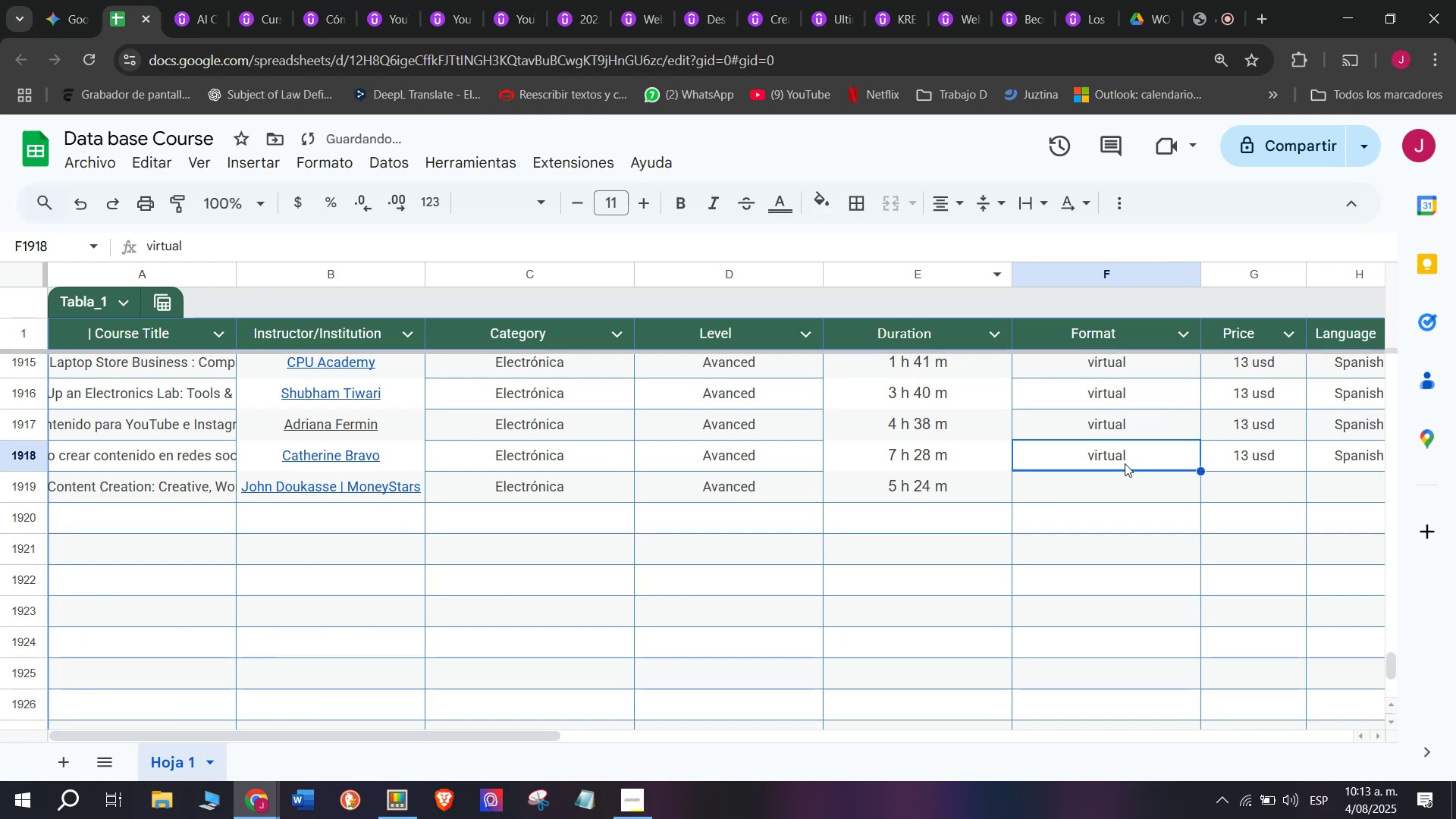 
key(Control+C)
 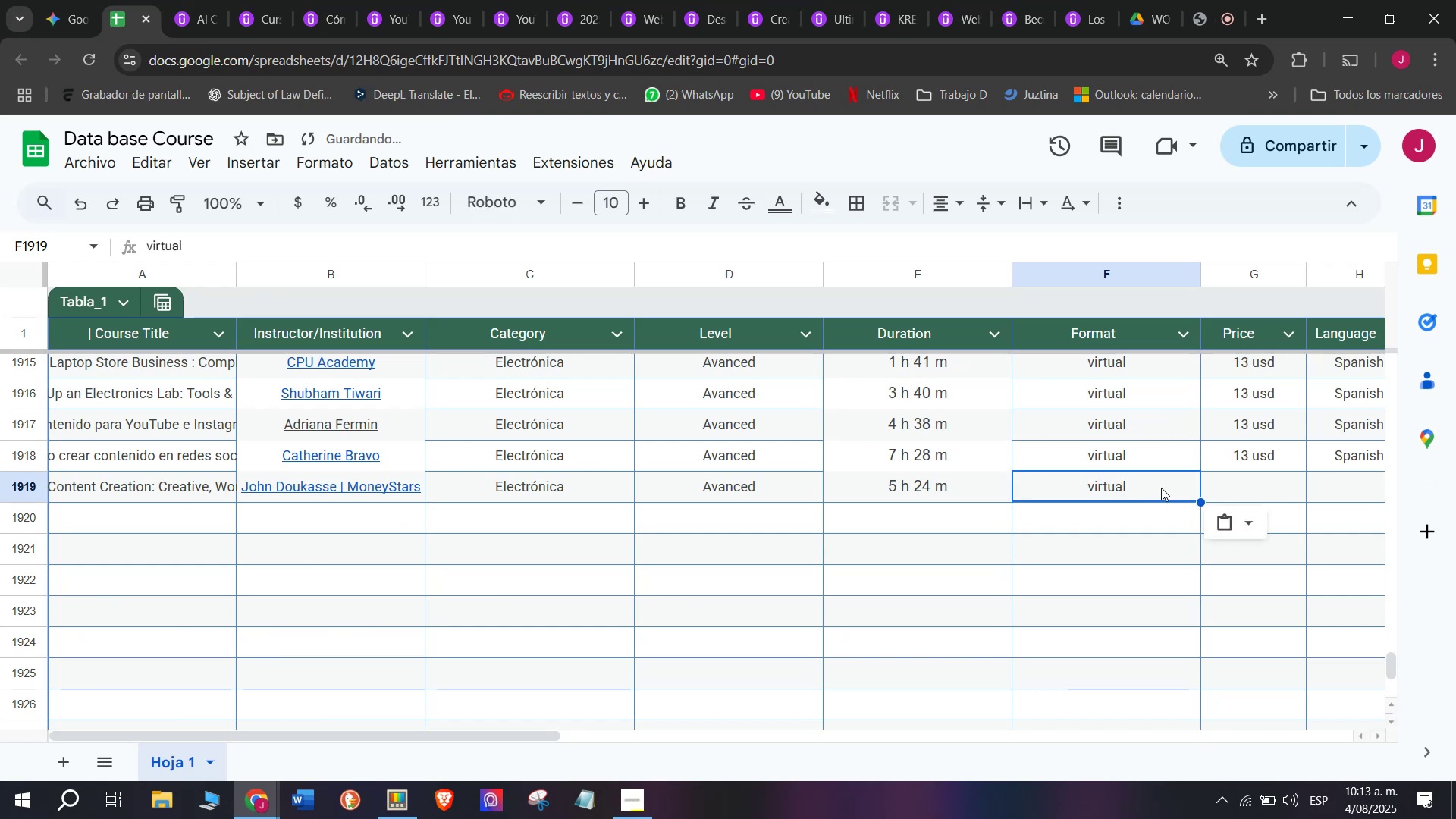 
key(Break)
 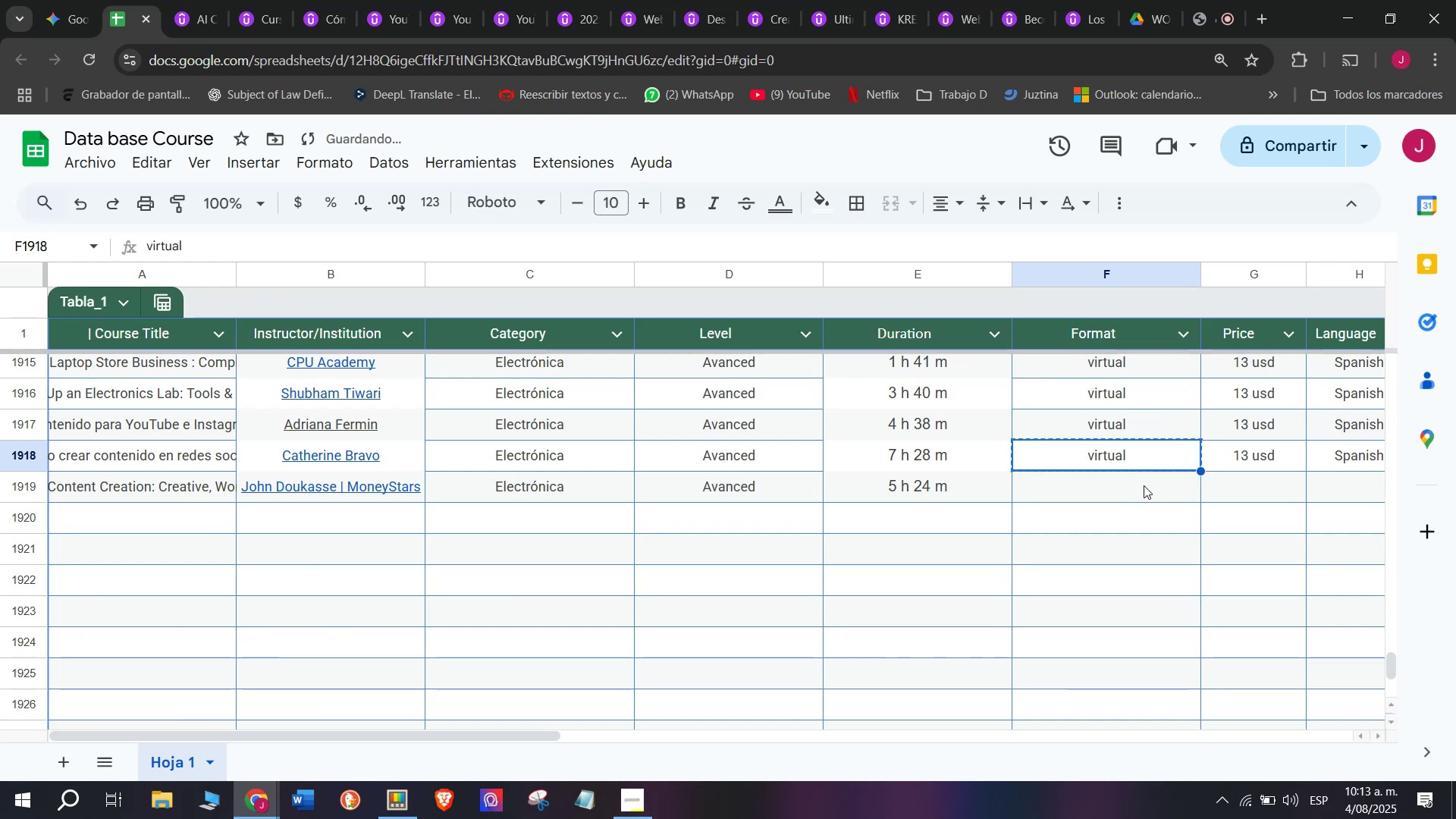 
key(Control+ControlLeft)
 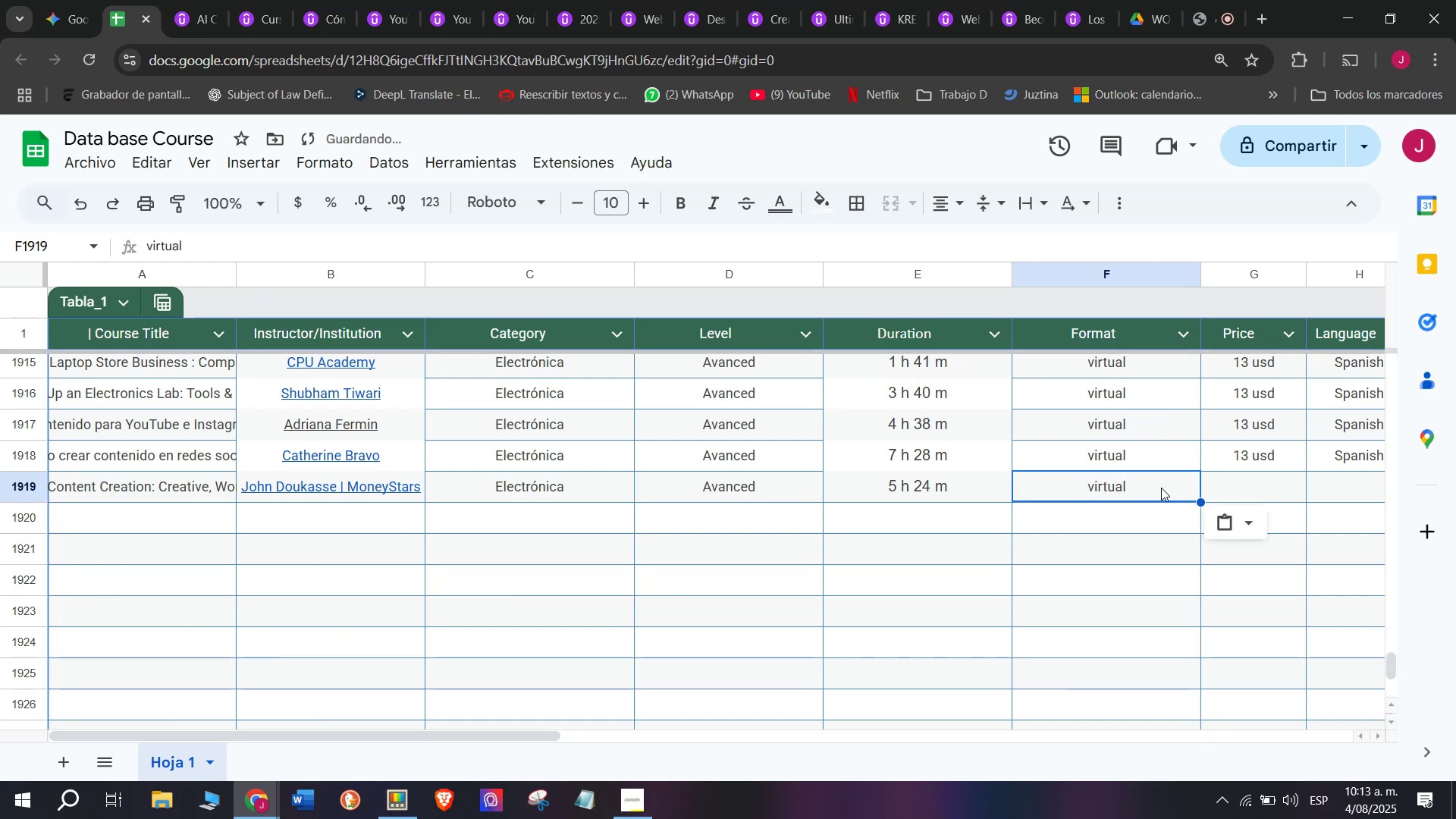 
double_click([1144, 485])
 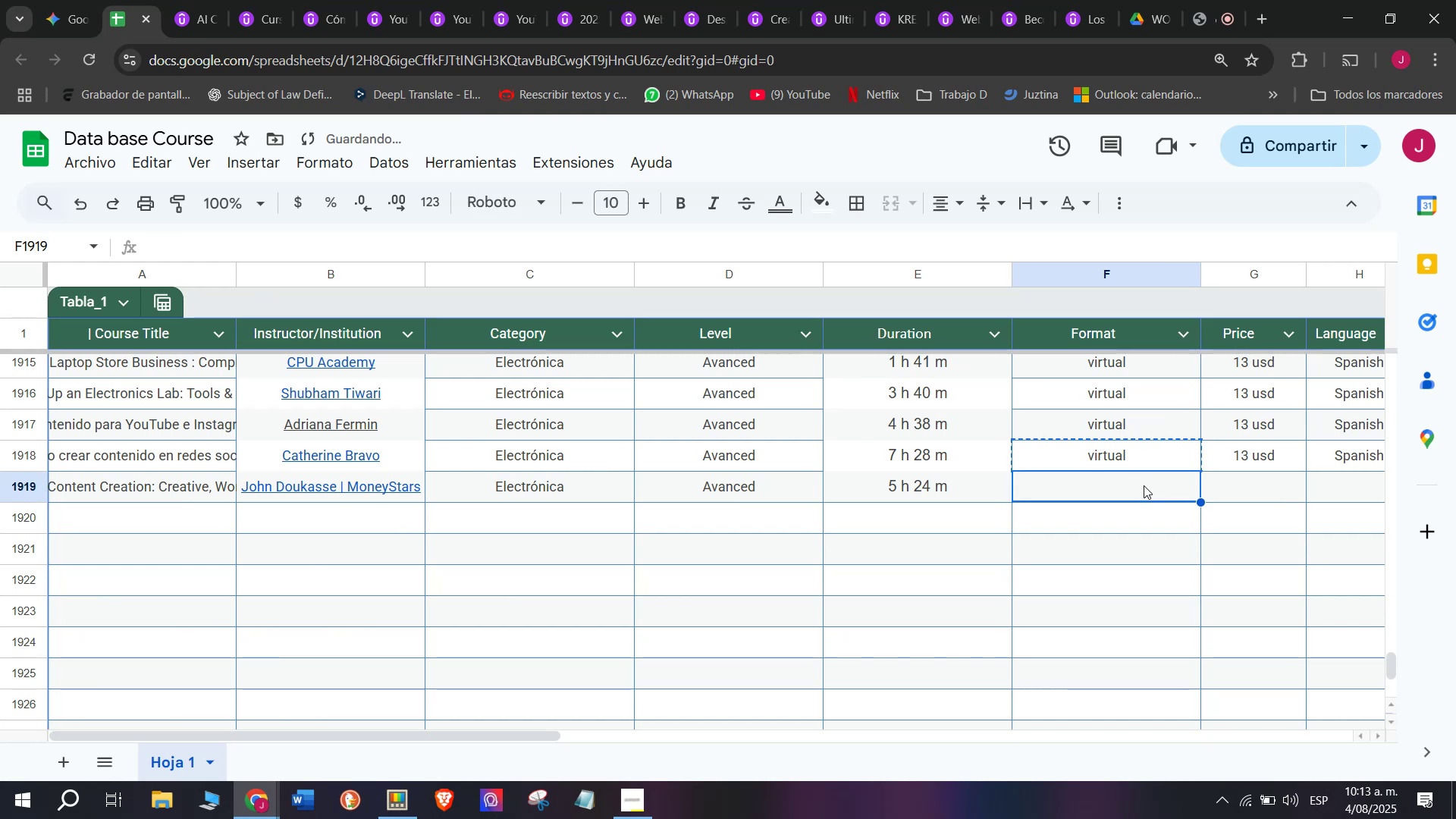 
key(Control+ControlLeft)
 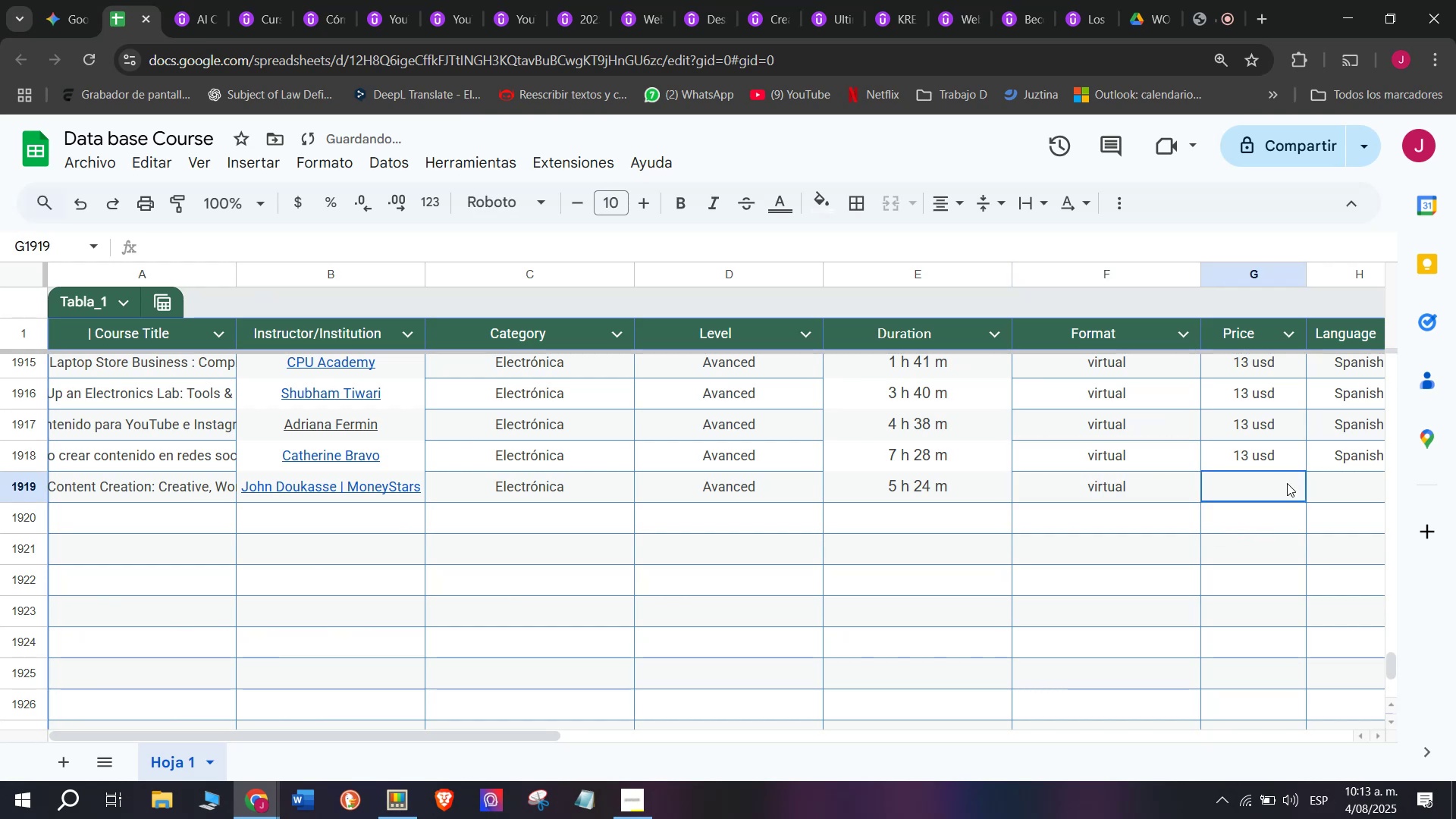 
key(Z)
 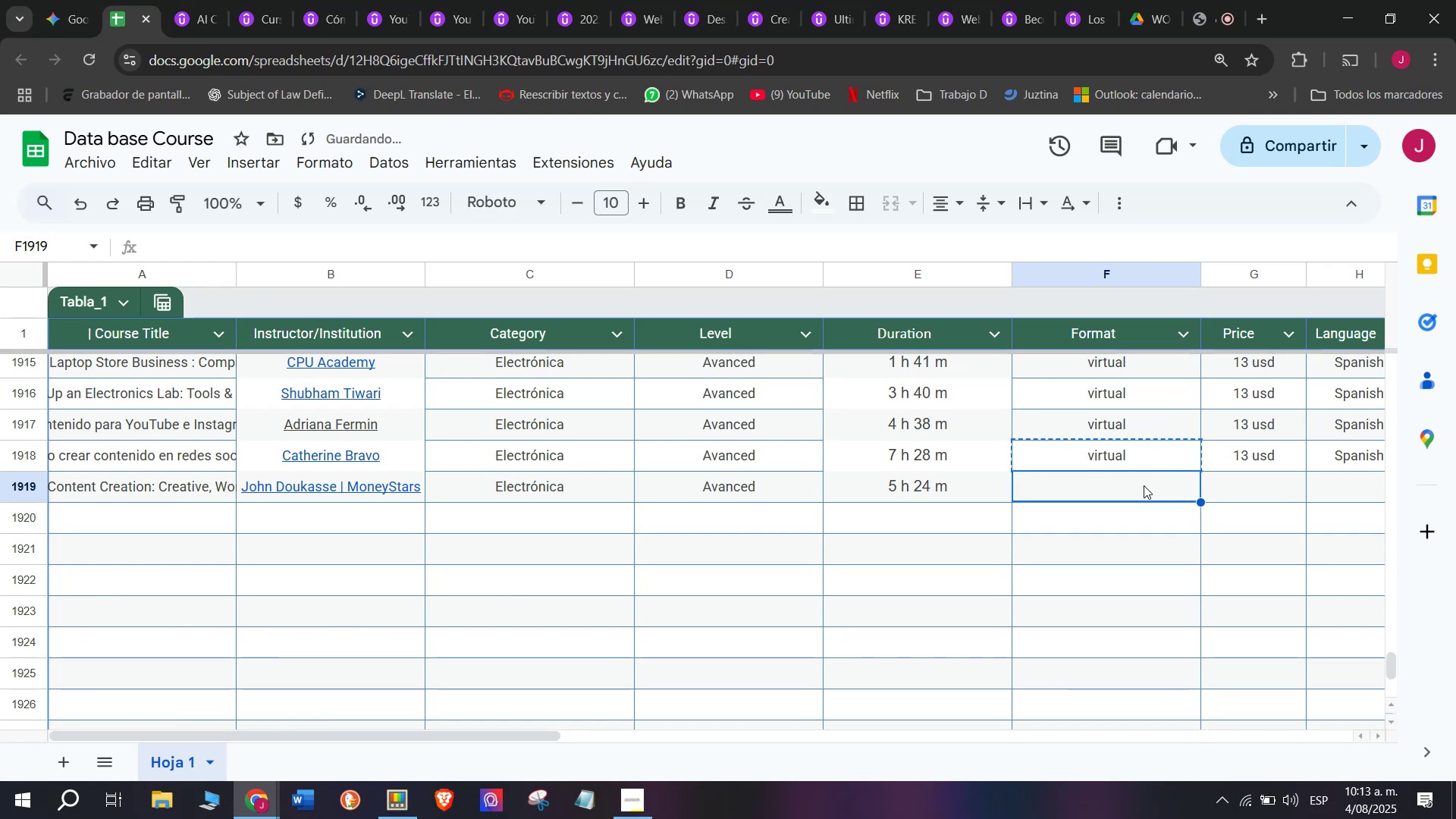 
key(Control+V)
 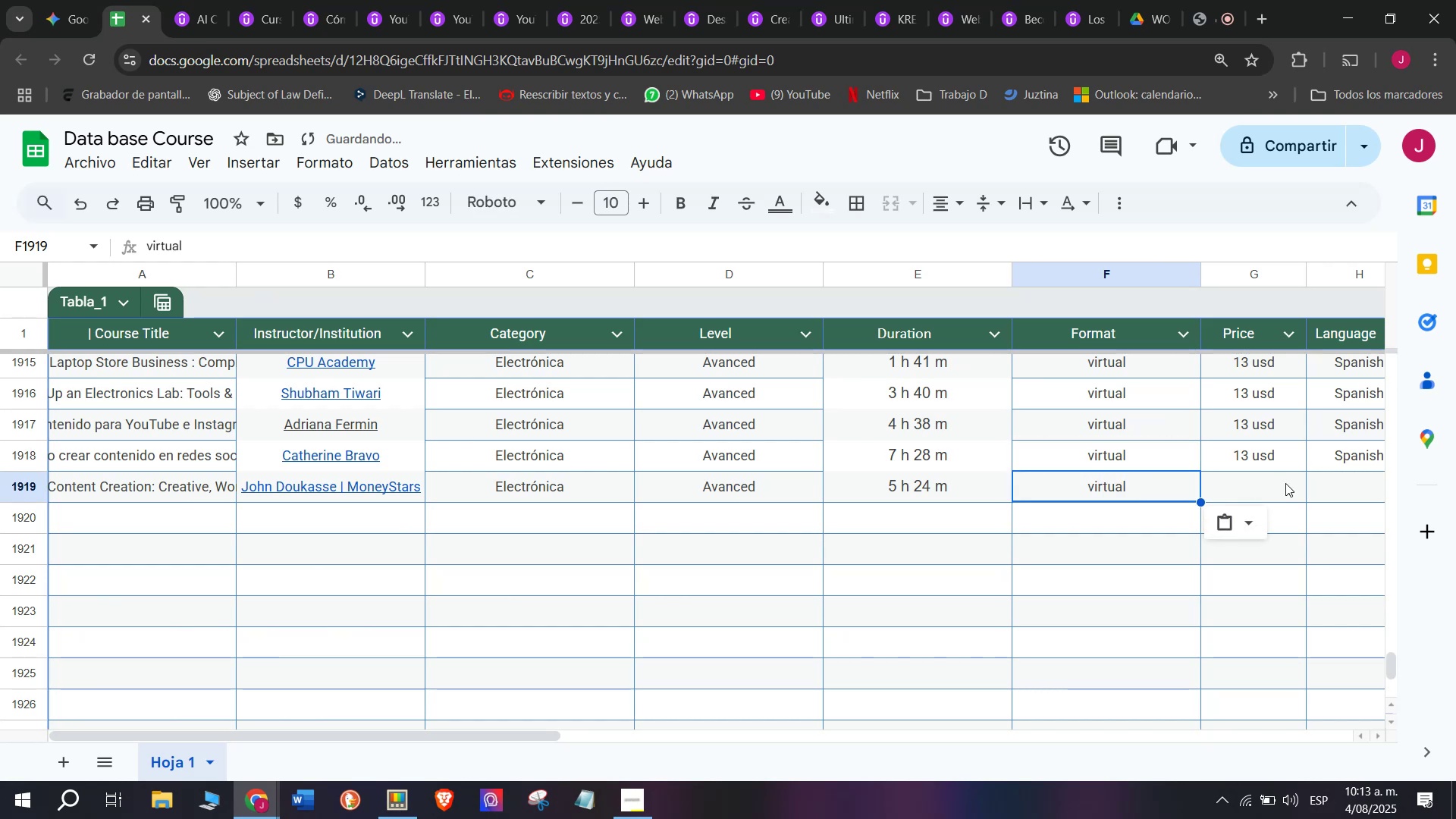 
triple_click([1287, 483])
 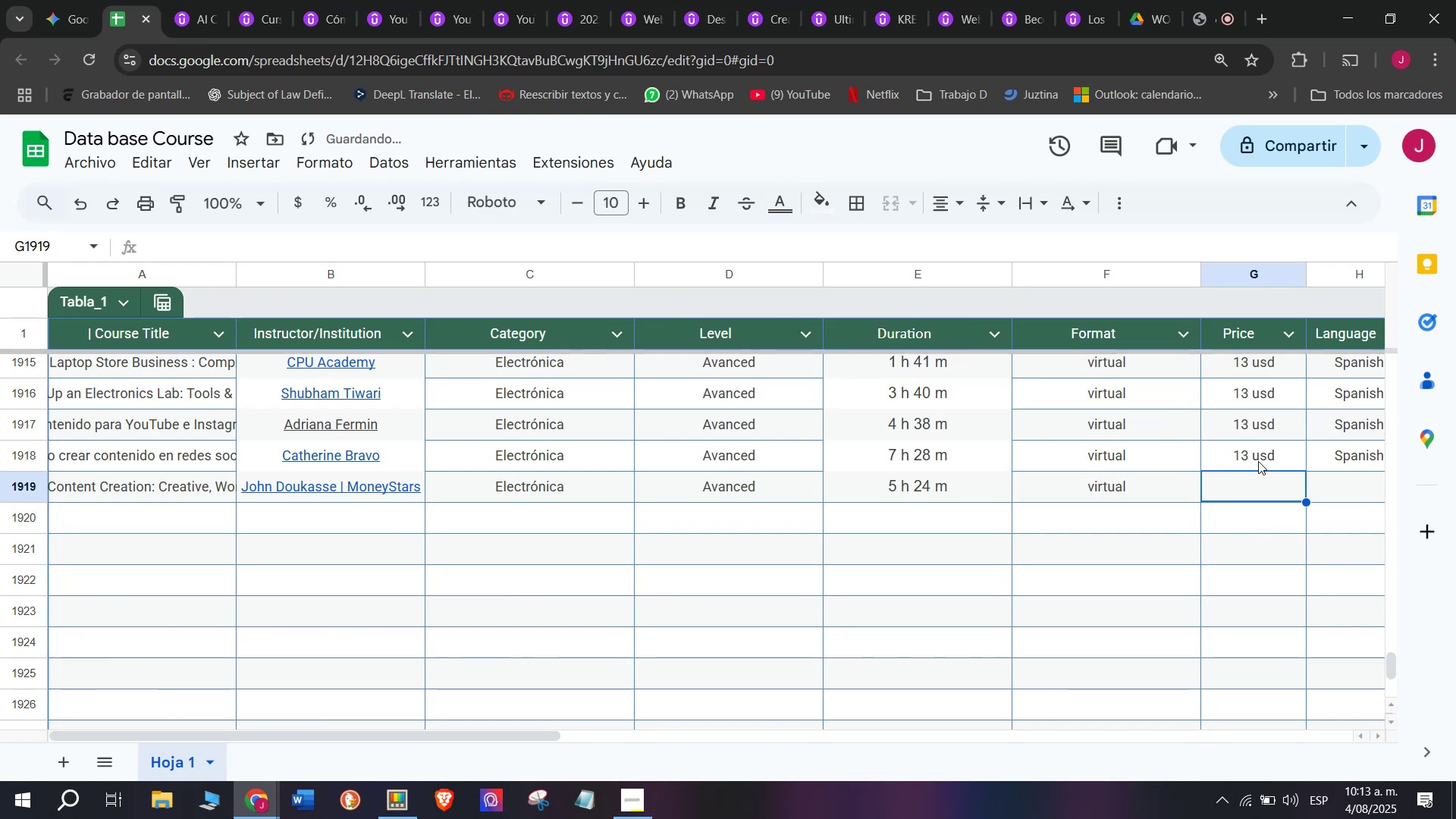 
key(Break)
 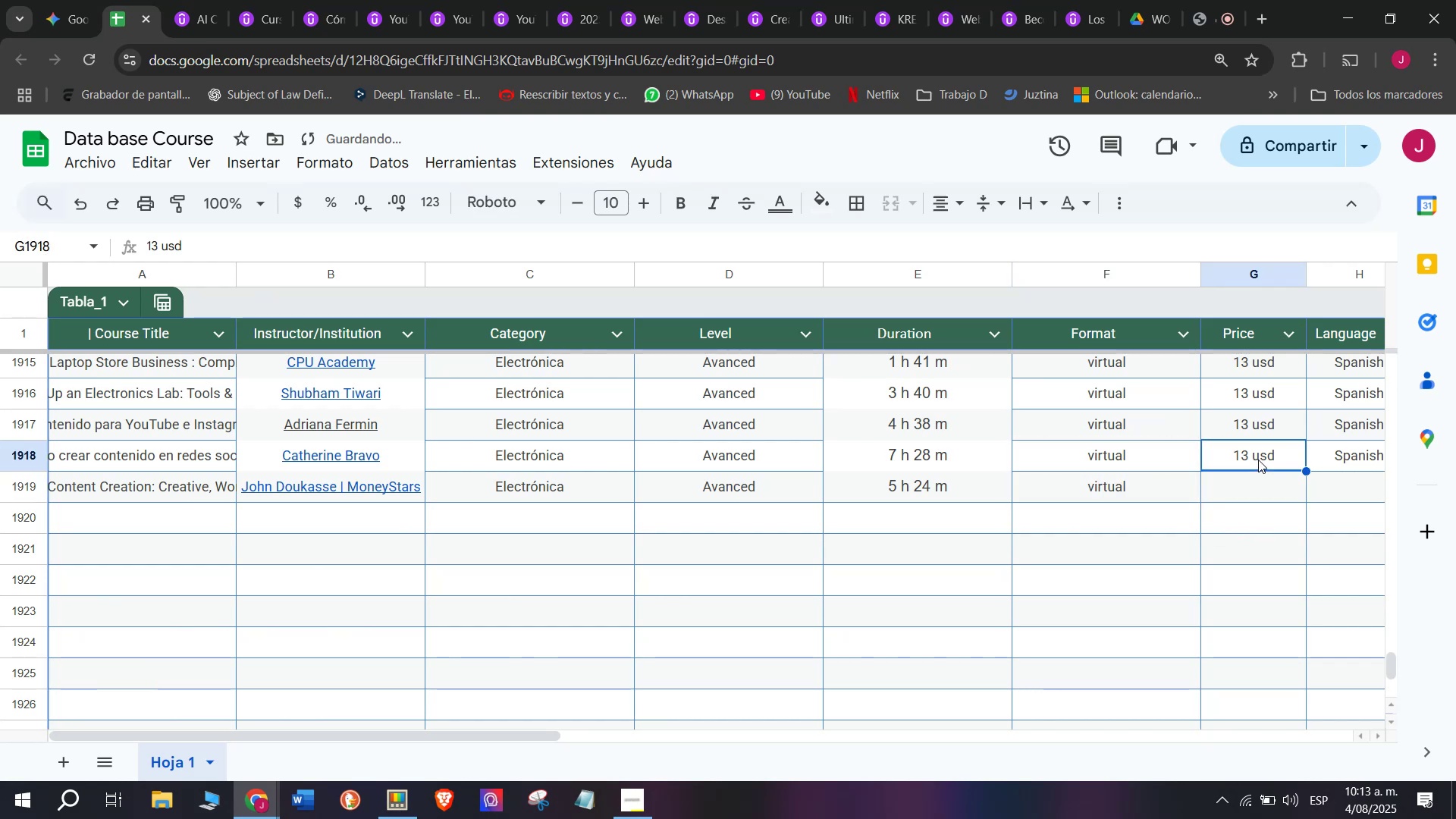 
key(Control+ControlLeft)
 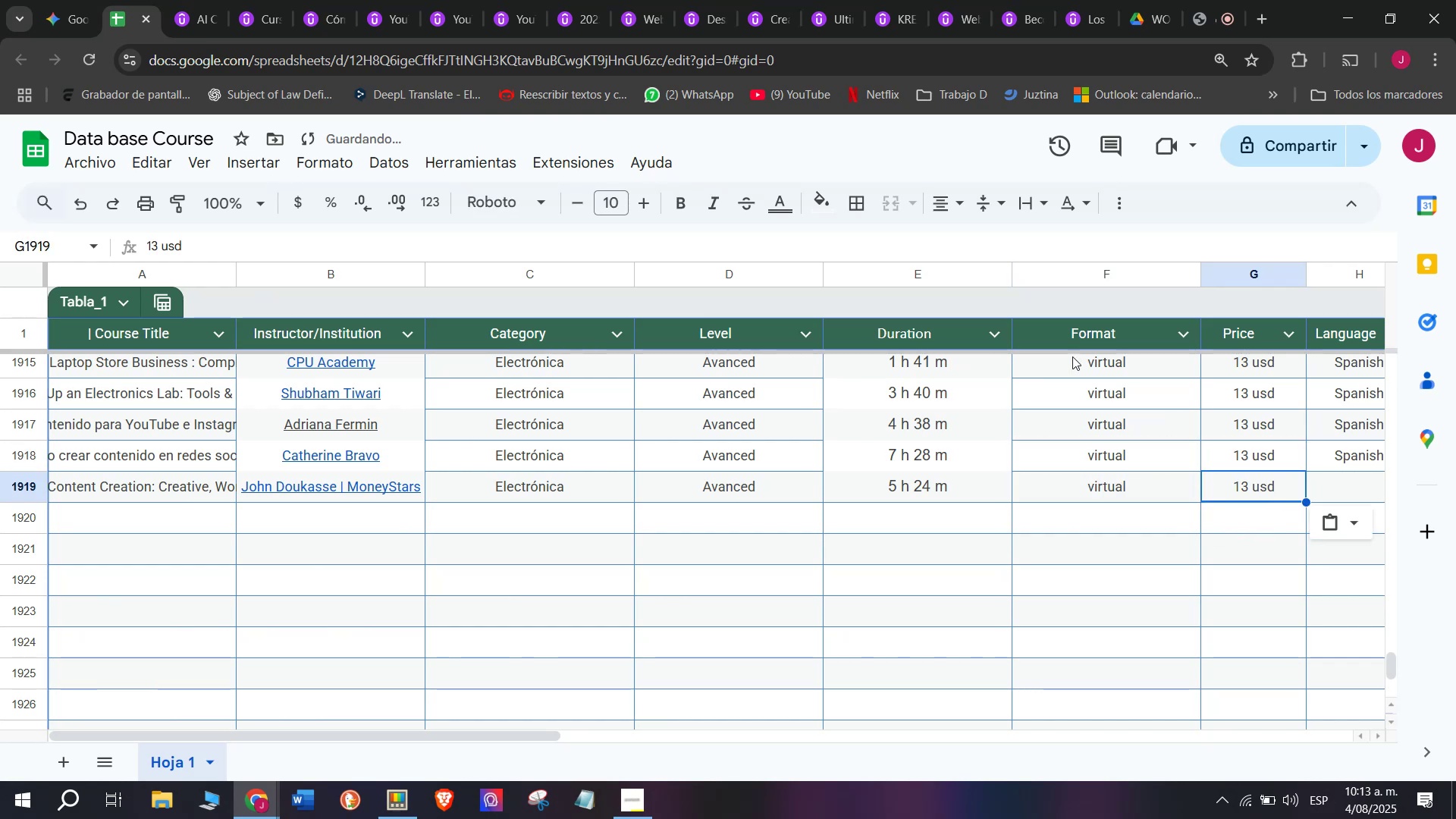 
key(Control+C)
 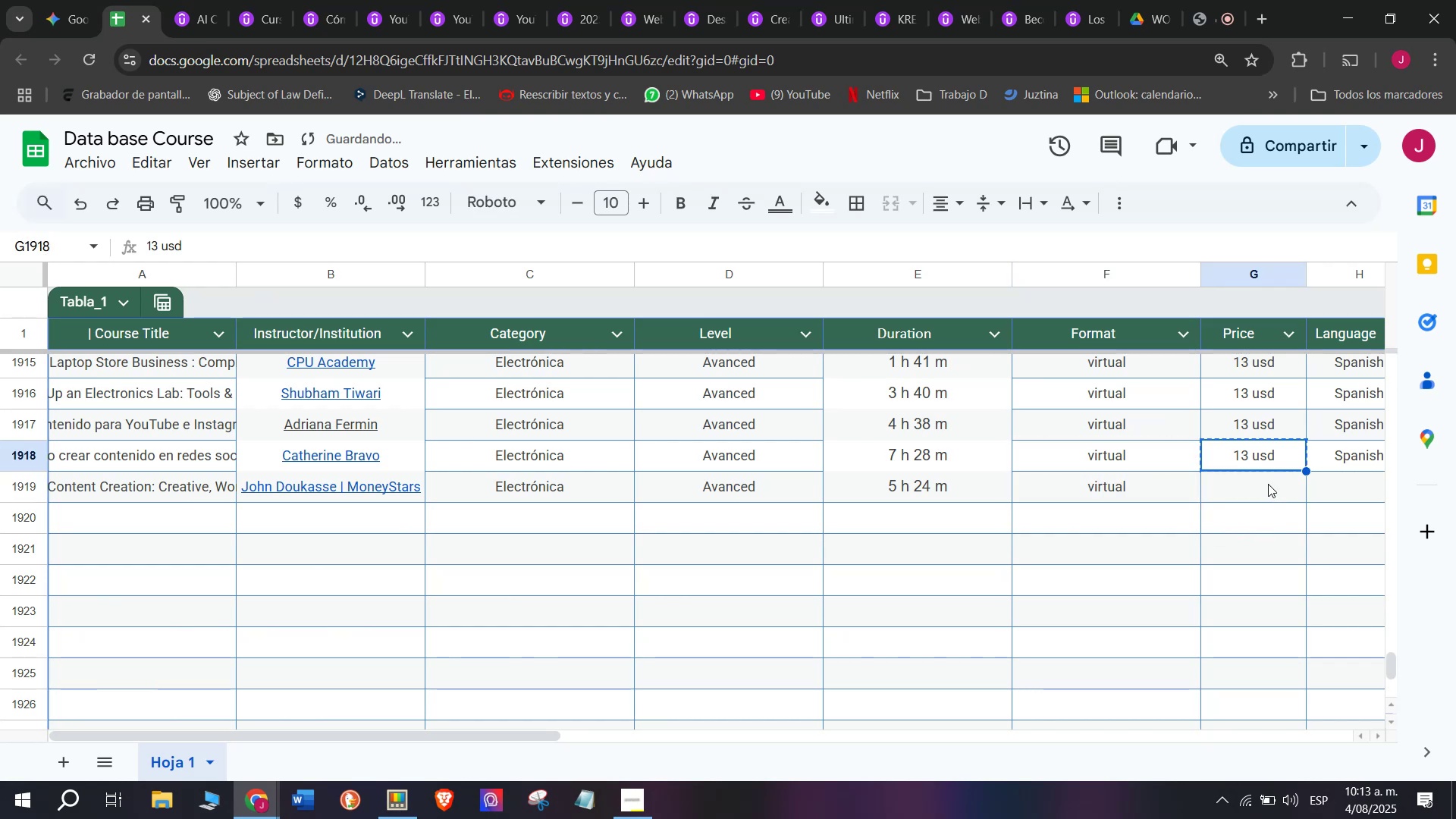 
key(Z)
 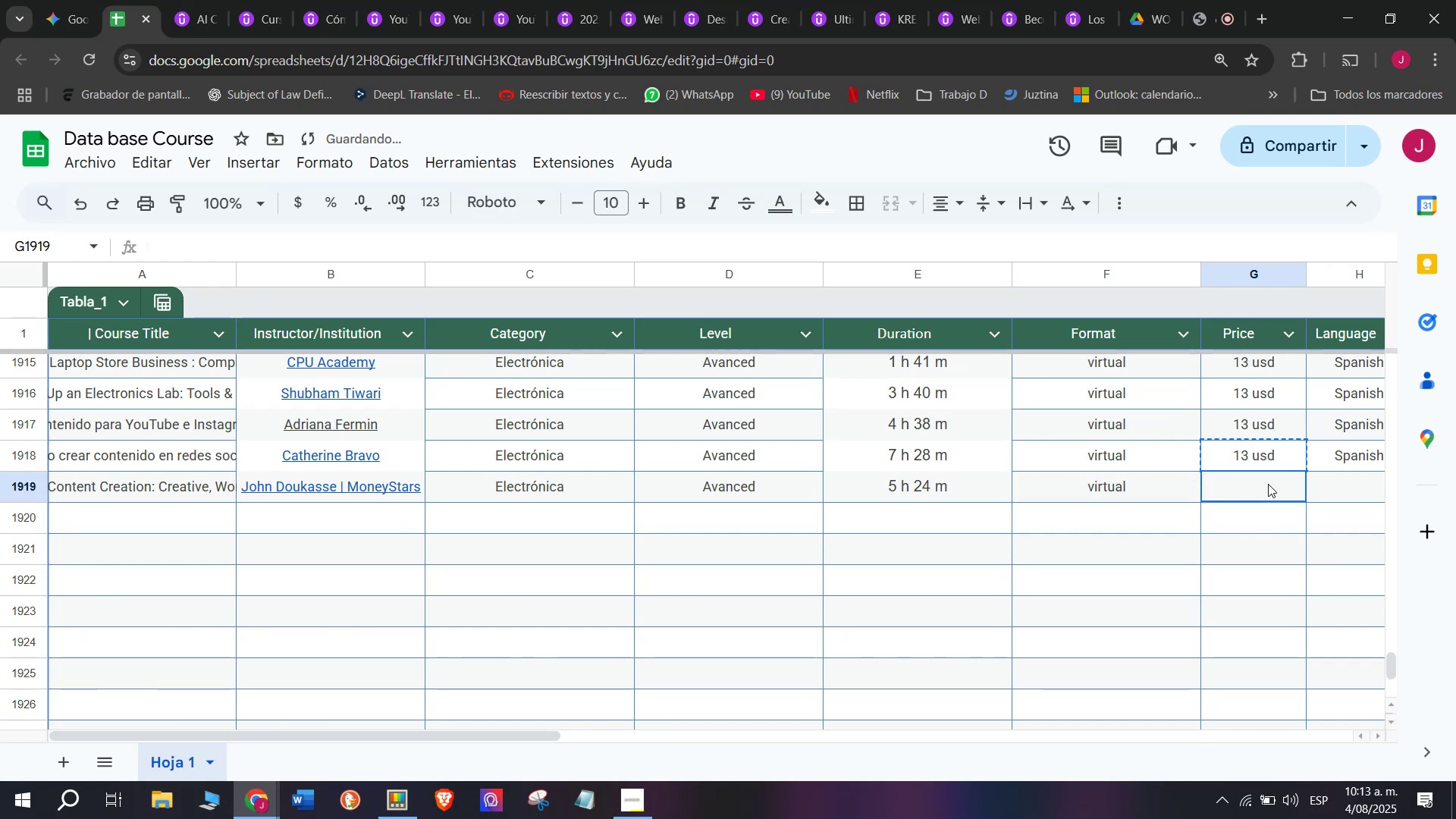 
key(Control+ControlLeft)
 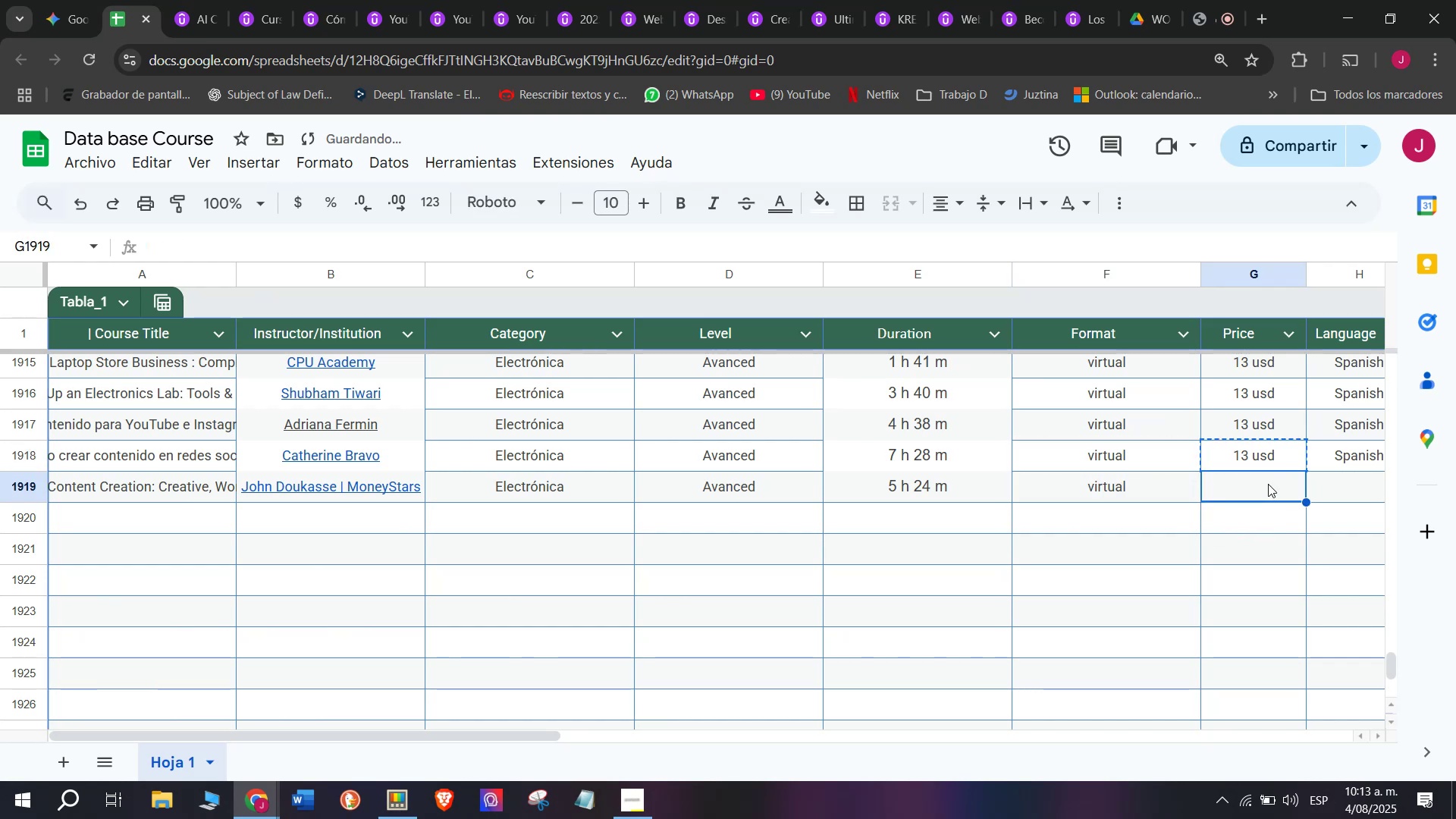 
key(Control+V)
 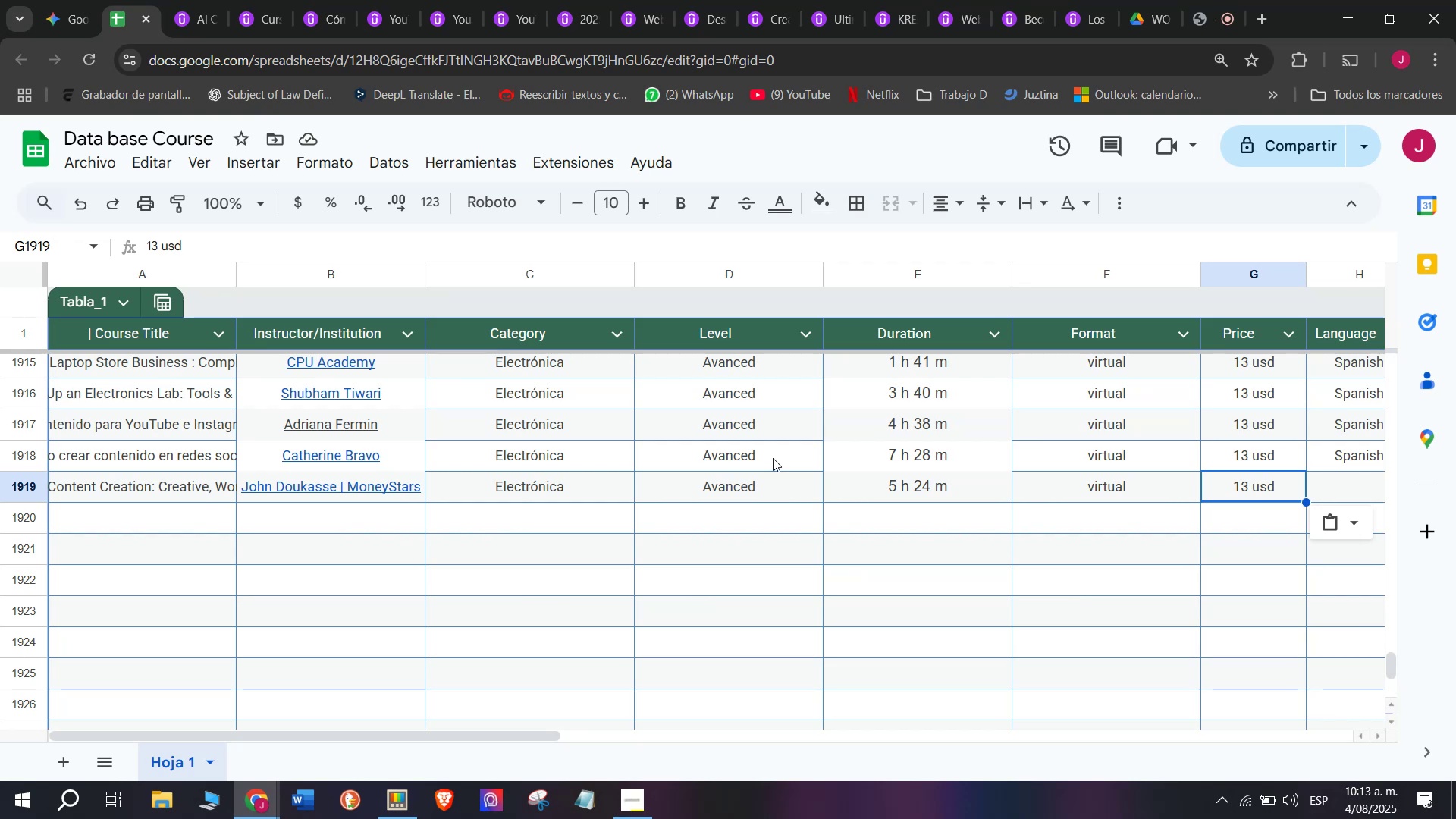 
wait(16.78)
 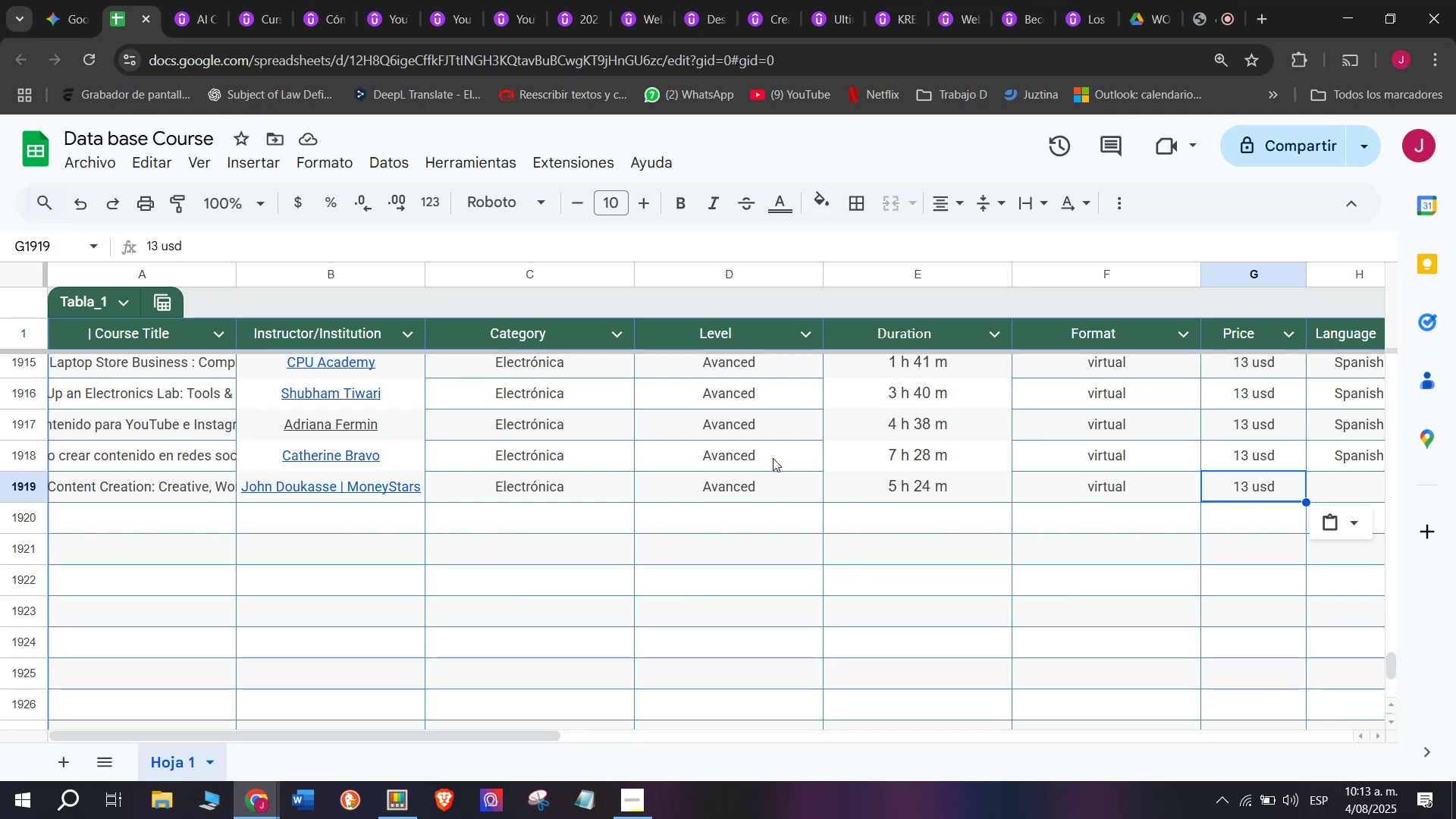 
left_click([1323, 469])
 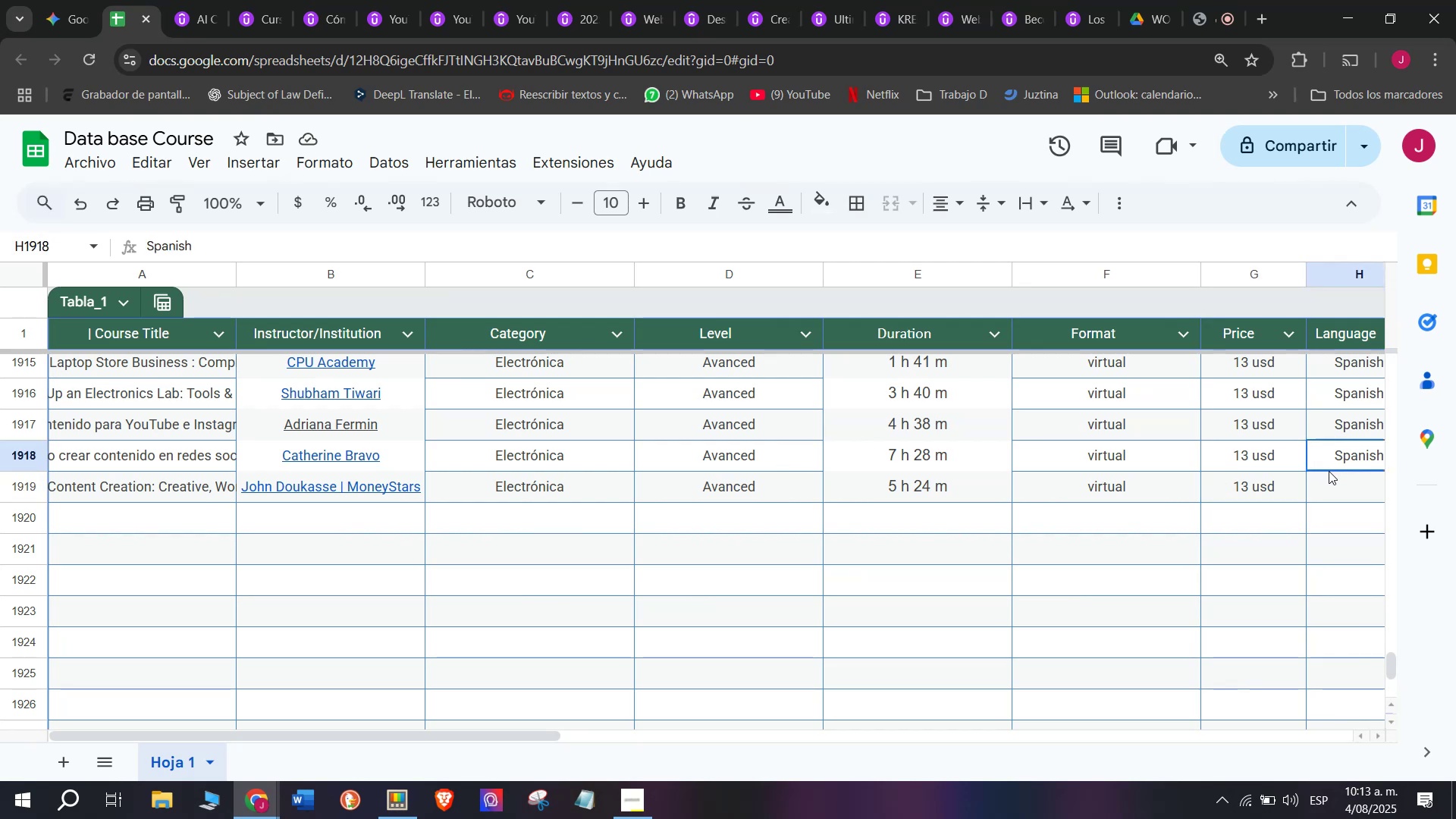 
key(Control+C)
 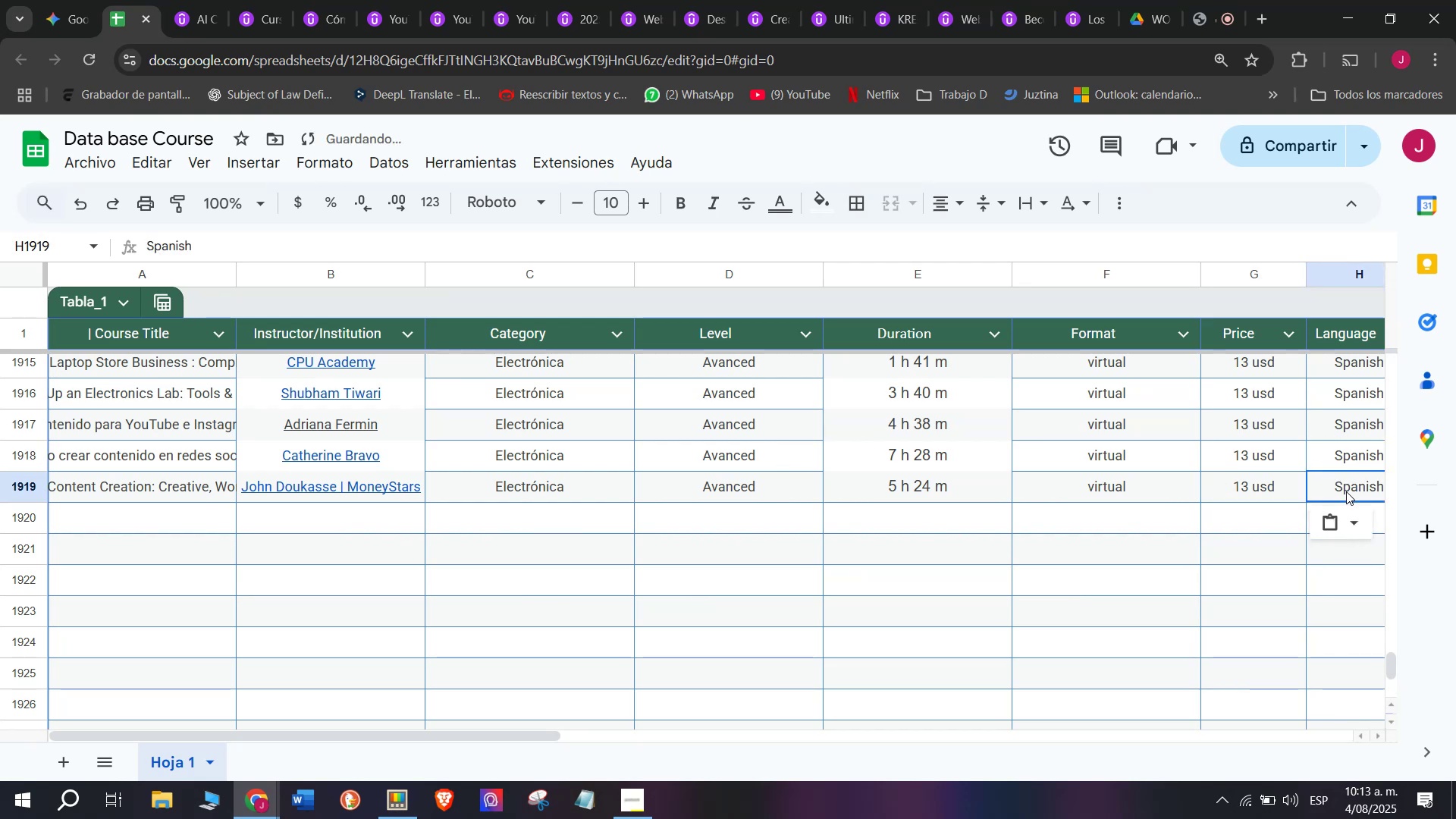 
key(Break)
 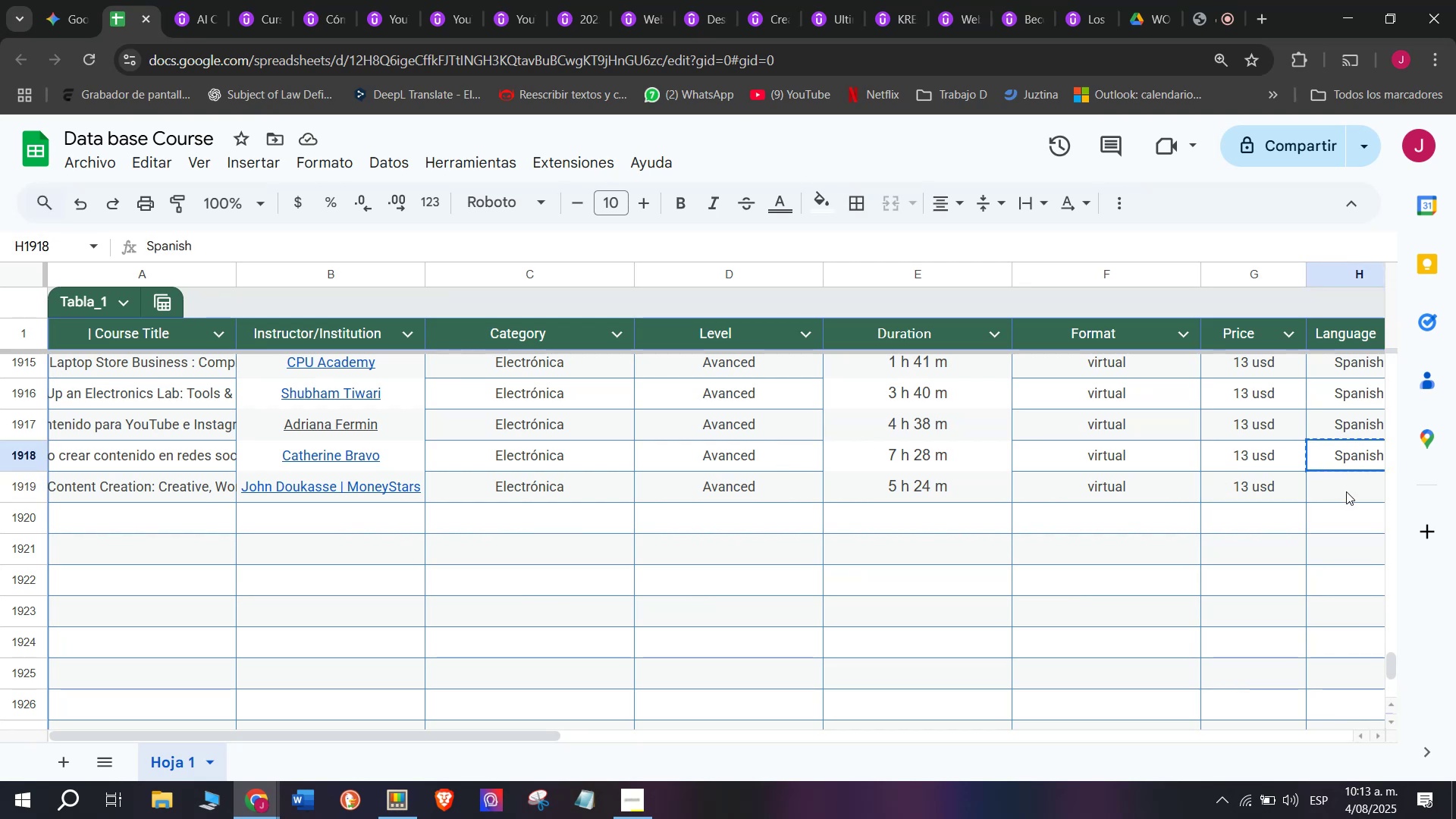 
key(Control+ControlLeft)
 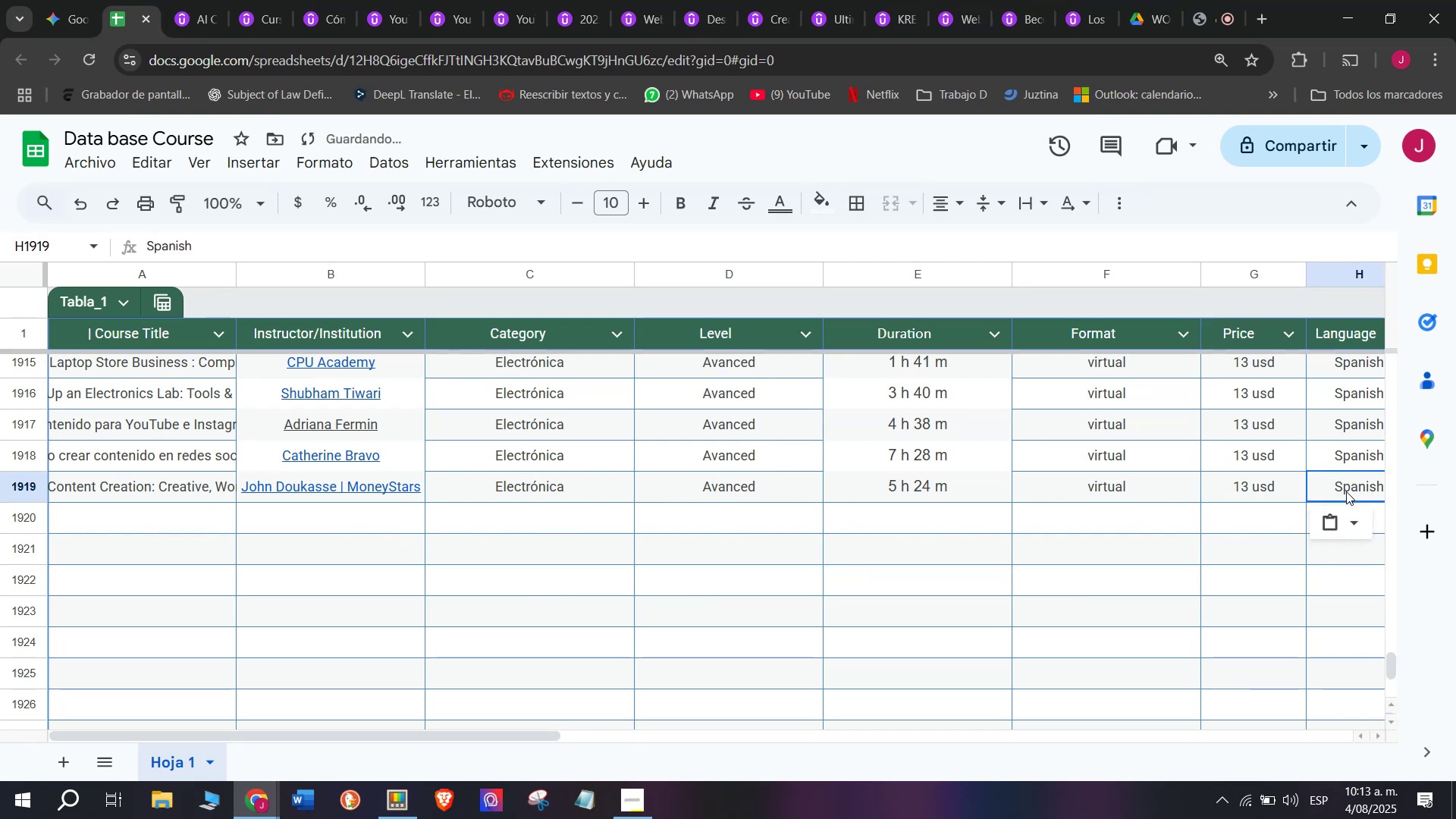 
key(Control+ControlLeft)
 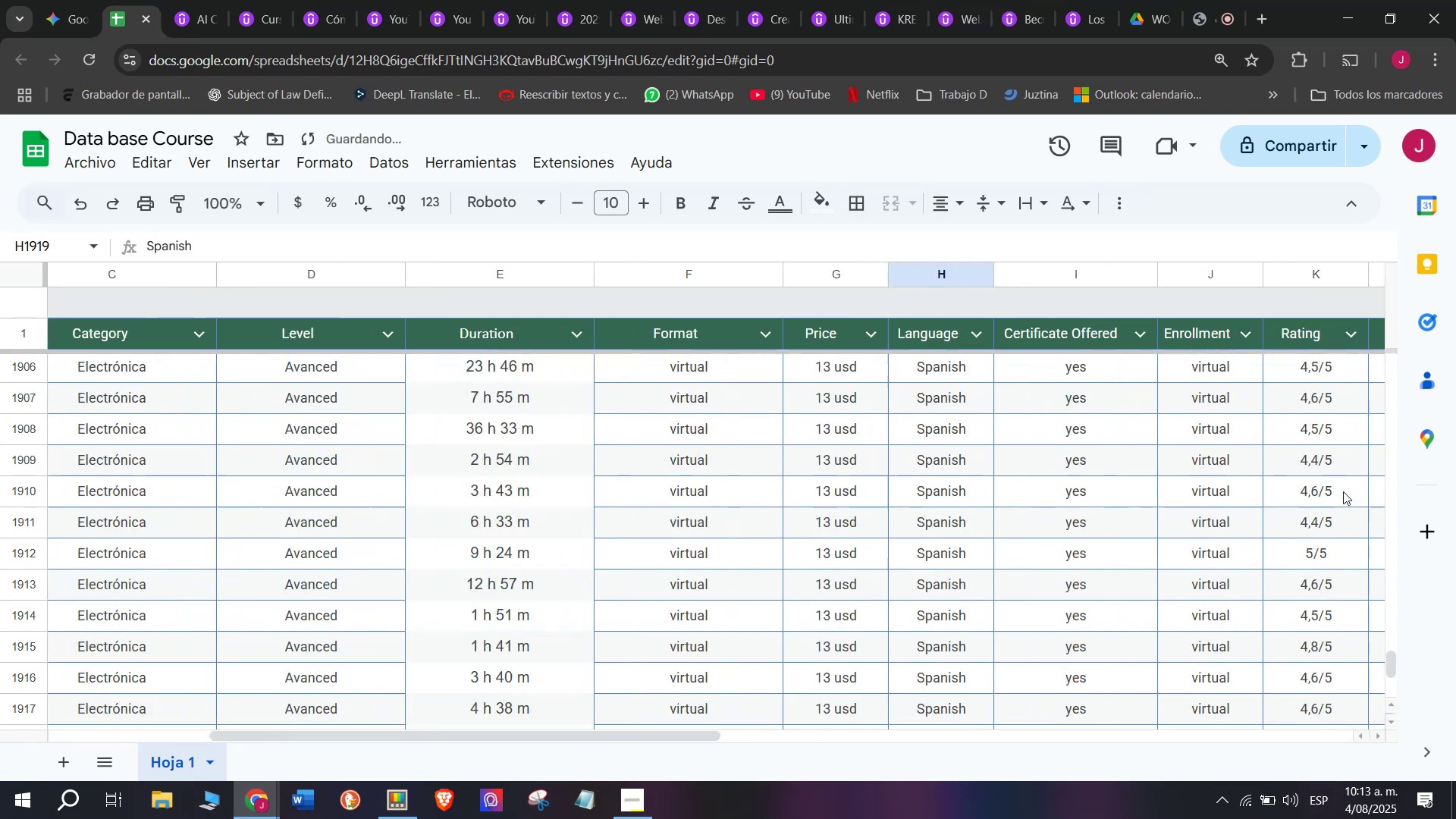 
key(Z)
 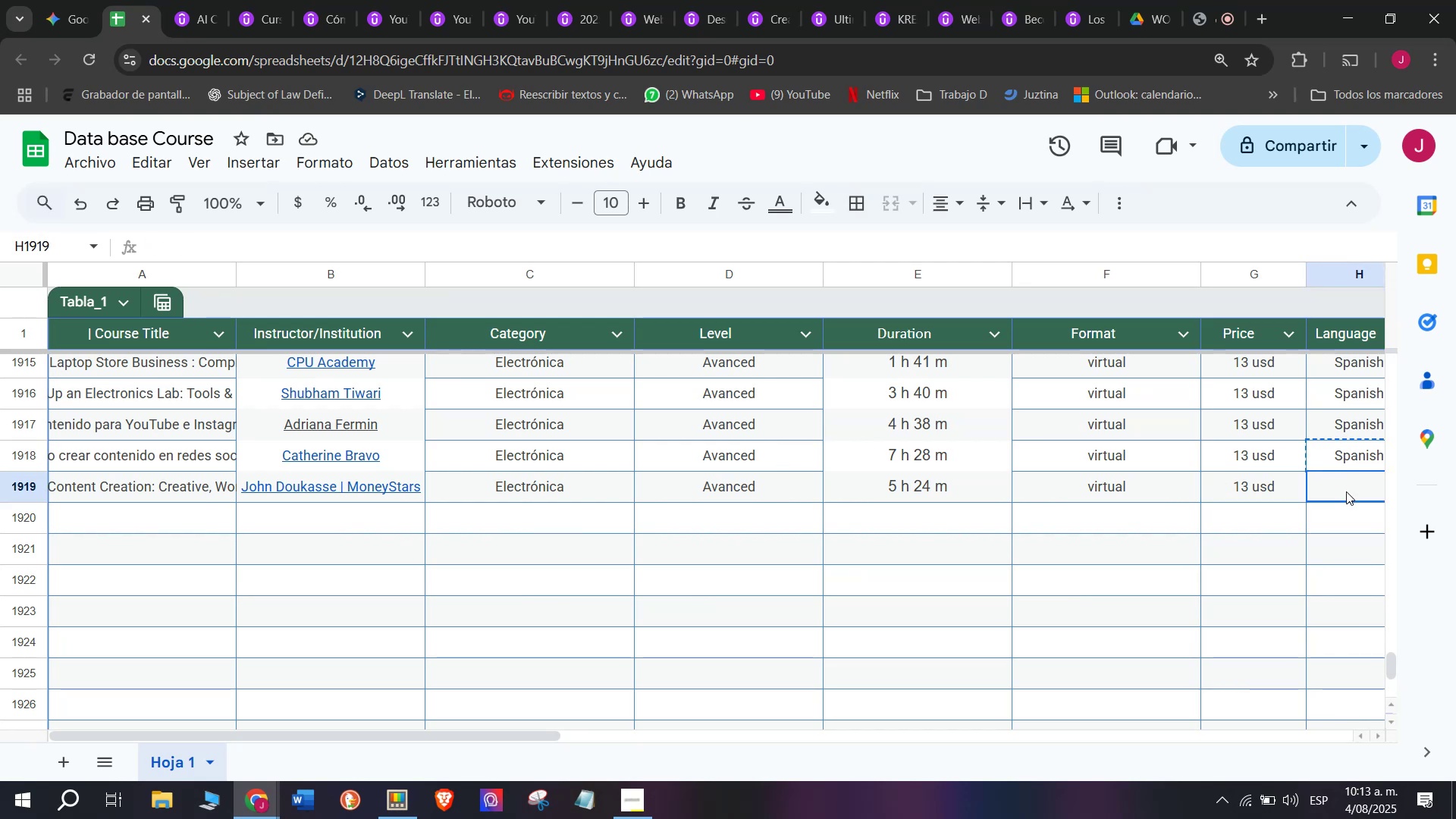 
key(Control+V)
 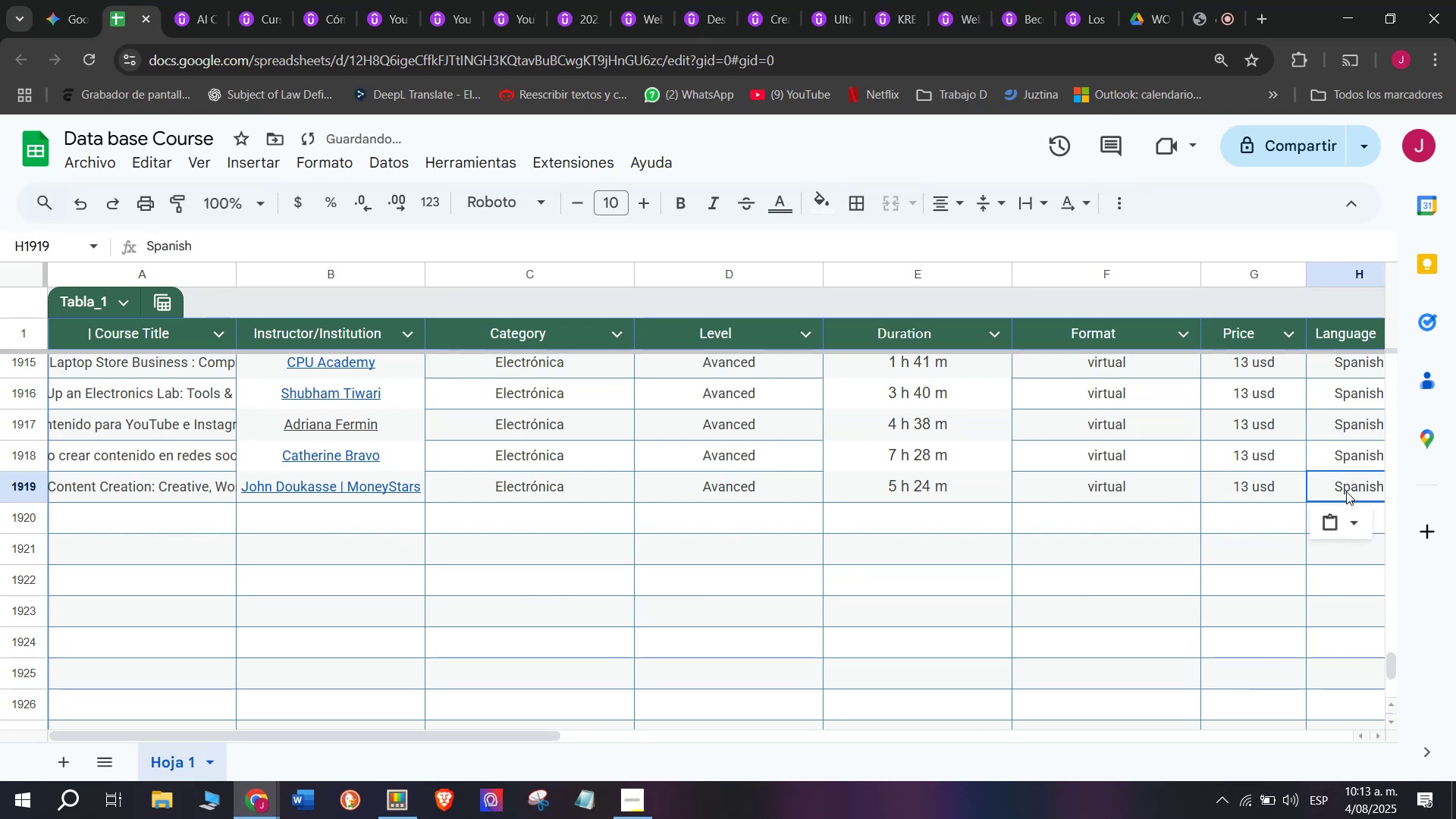 
scroll: coordinate [508, 579], scroll_direction: down, amount: 4.0
 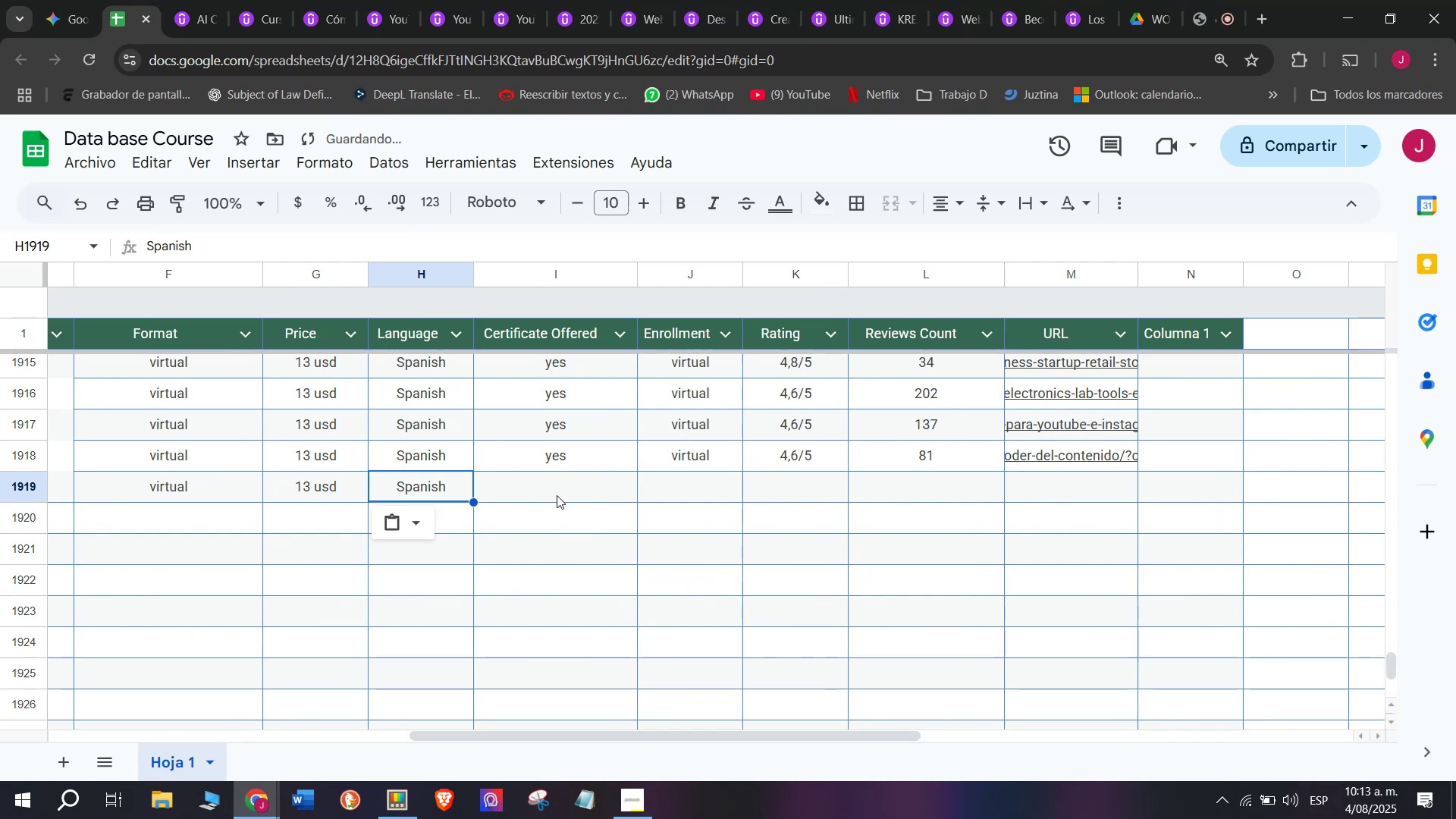 
left_click([562, 453])
 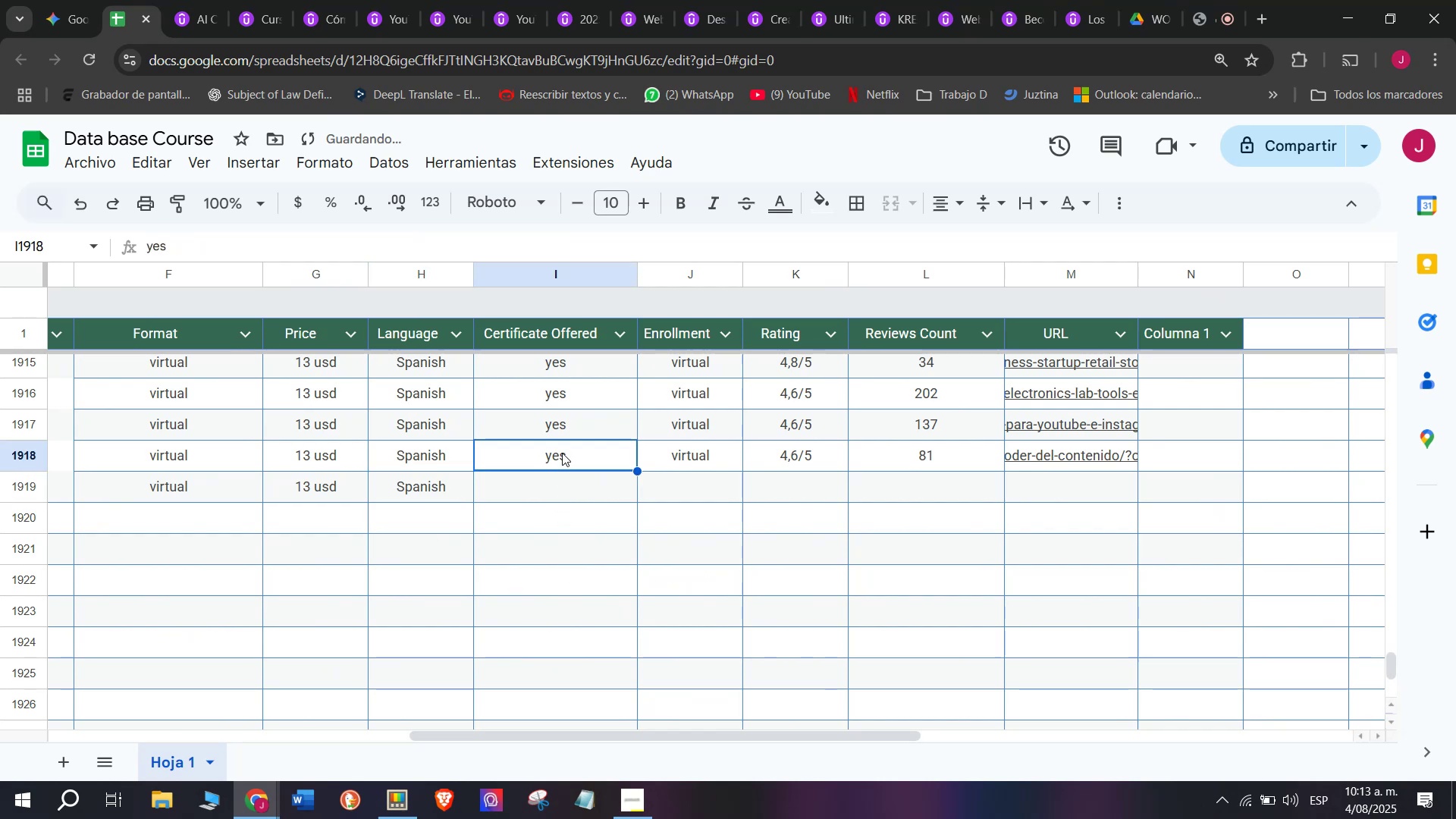 
key(Control+C)
 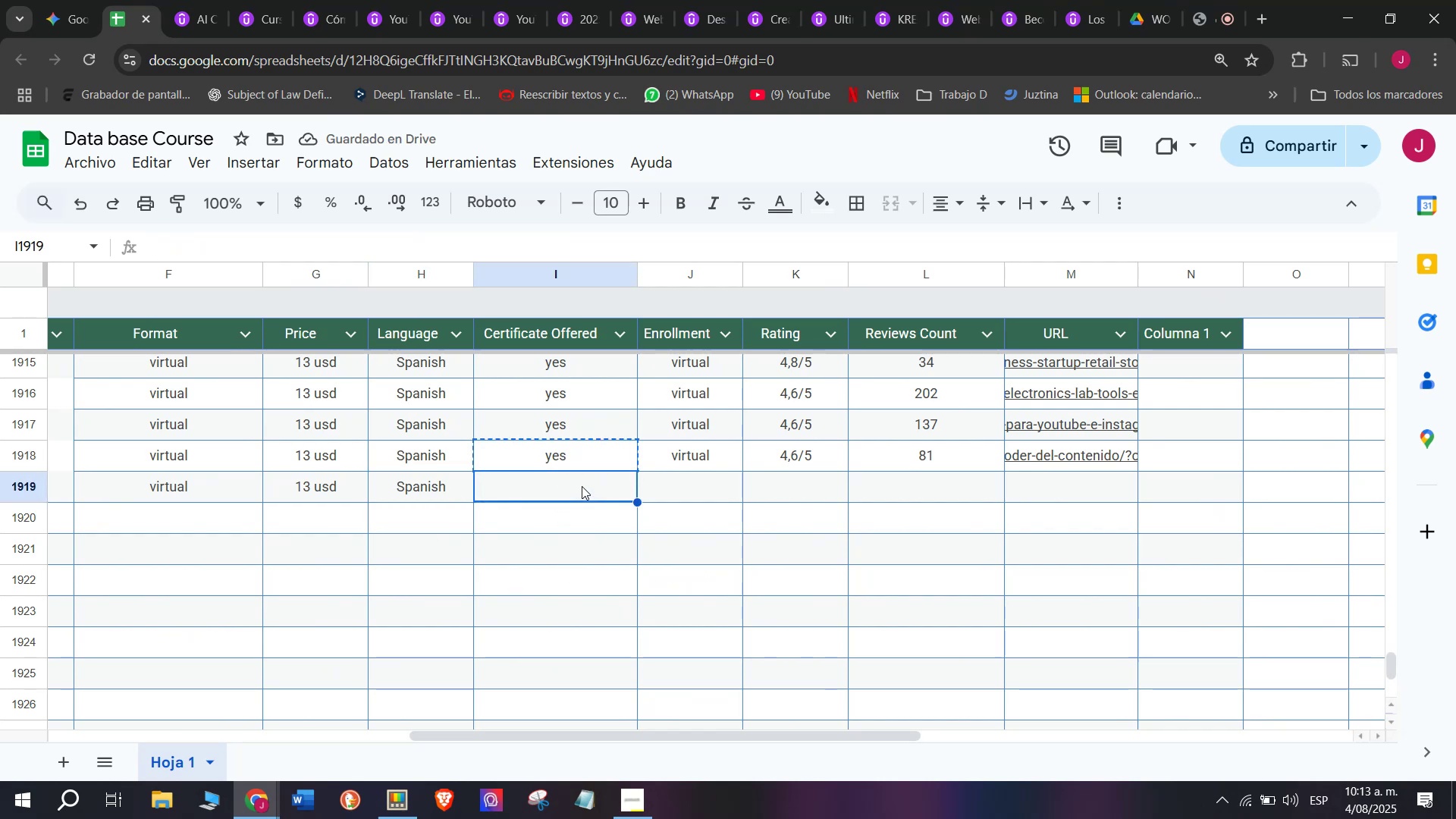 
key(Break)
 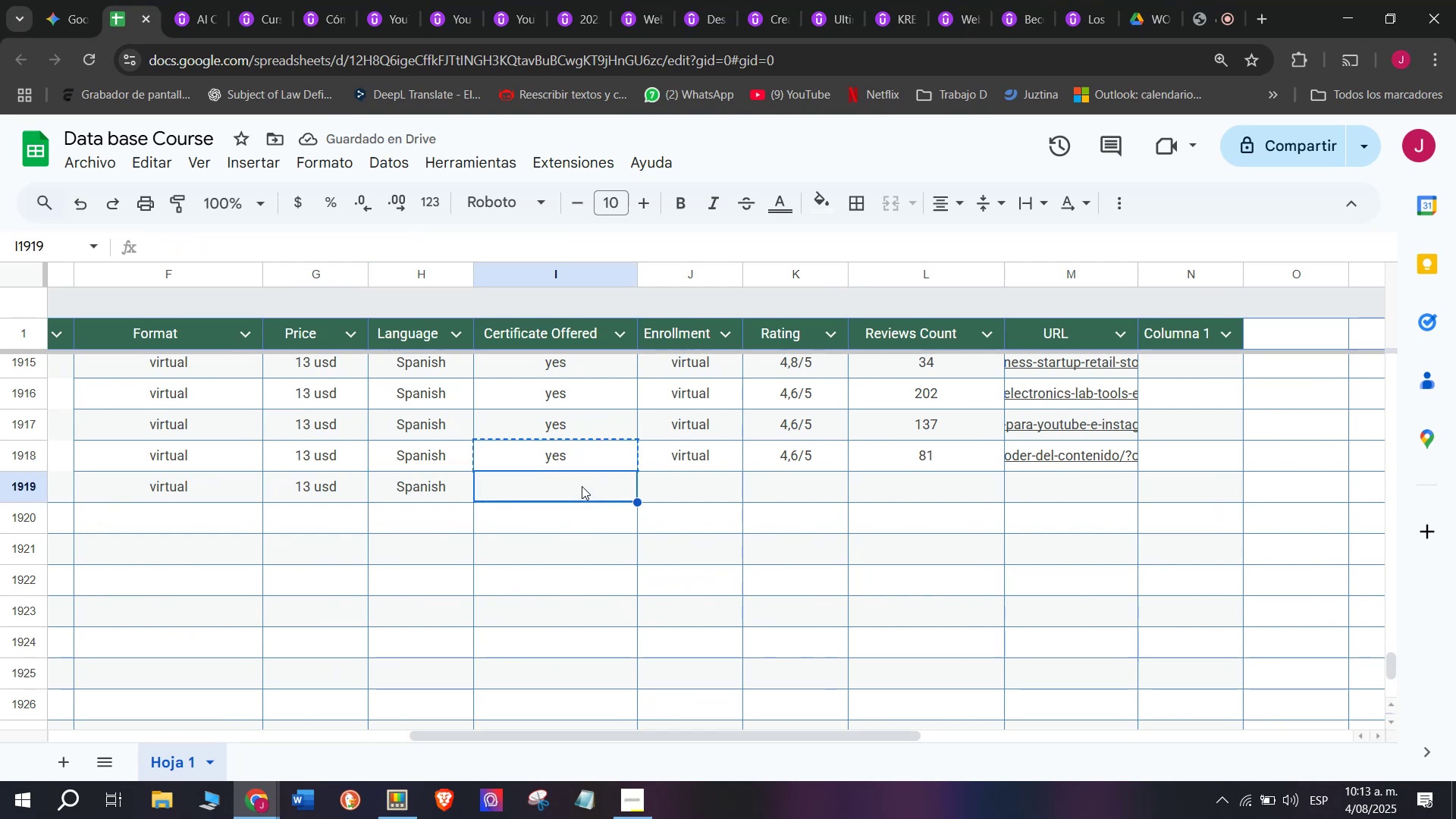 
key(Control+ControlLeft)
 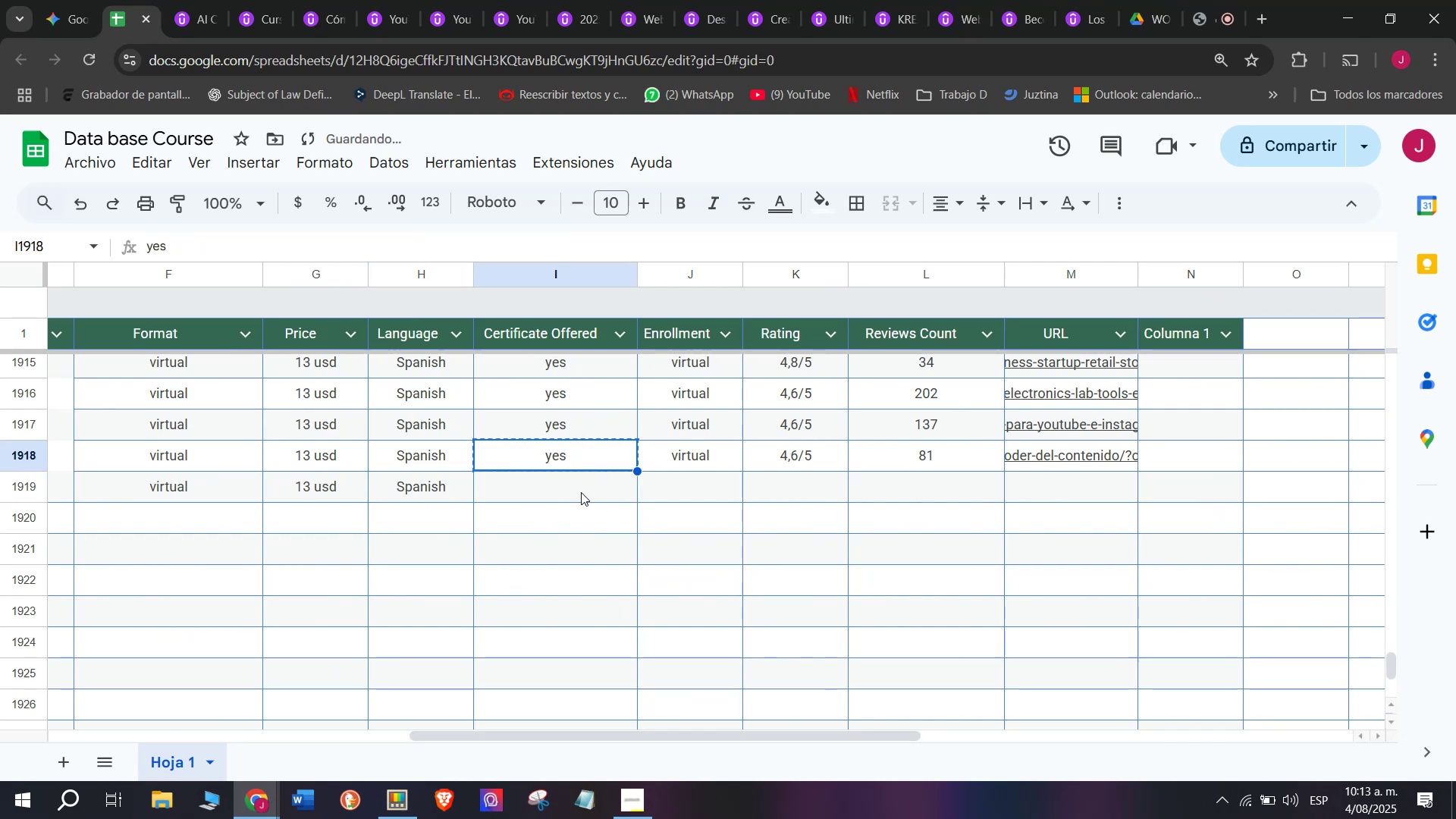 
double_click([581, 486])
 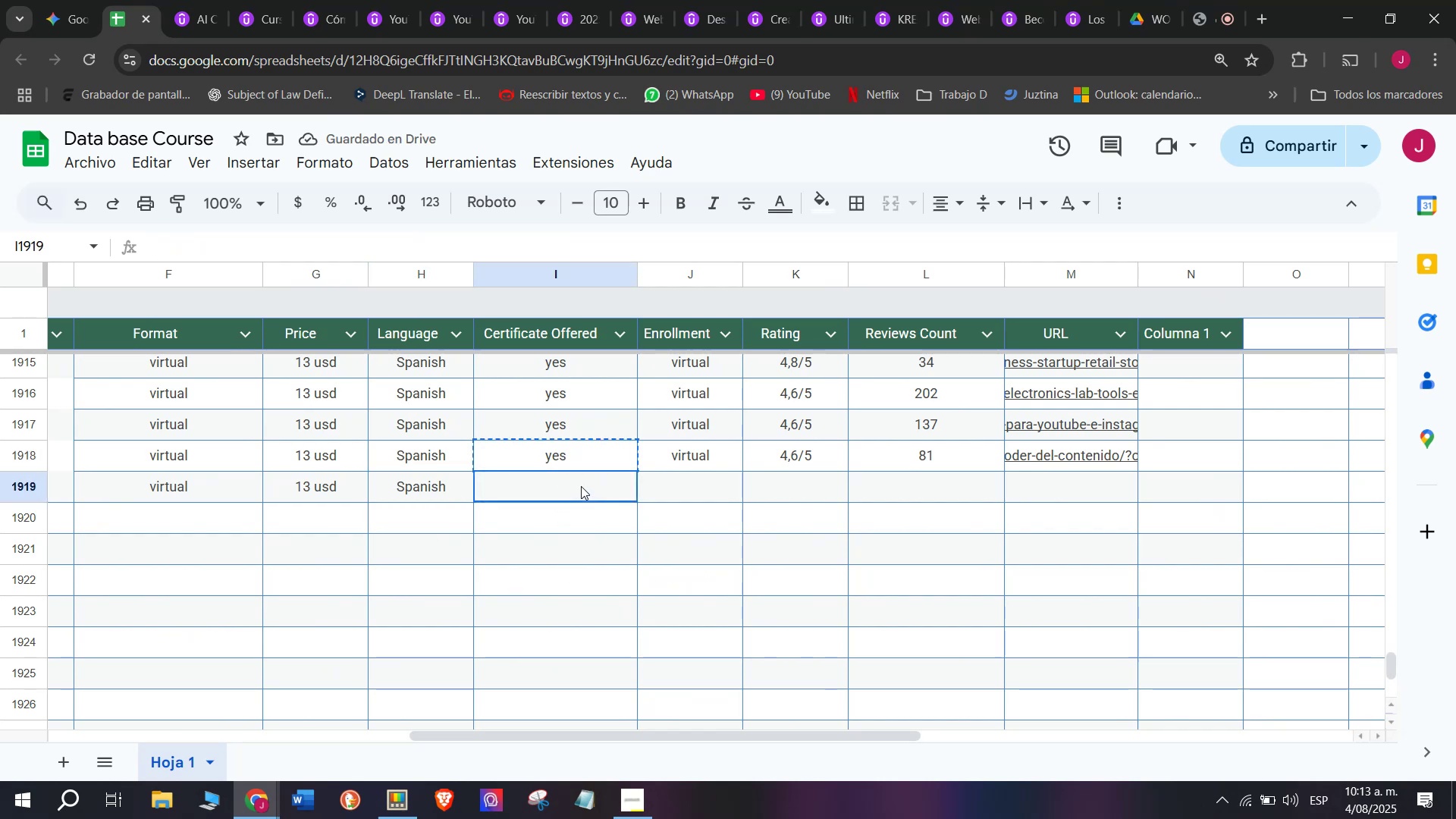 
key(Control+ControlLeft)
 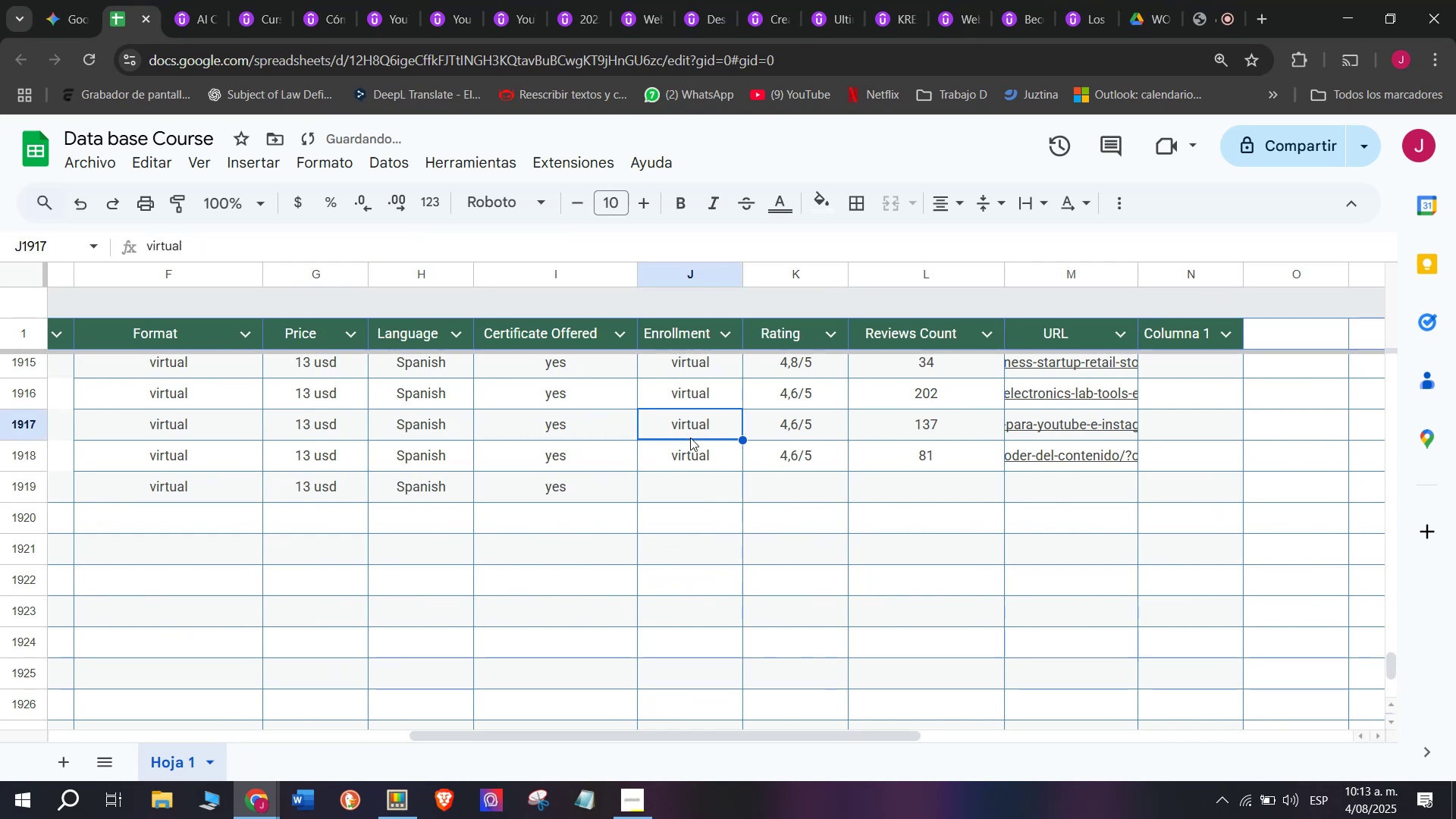 
key(Z)
 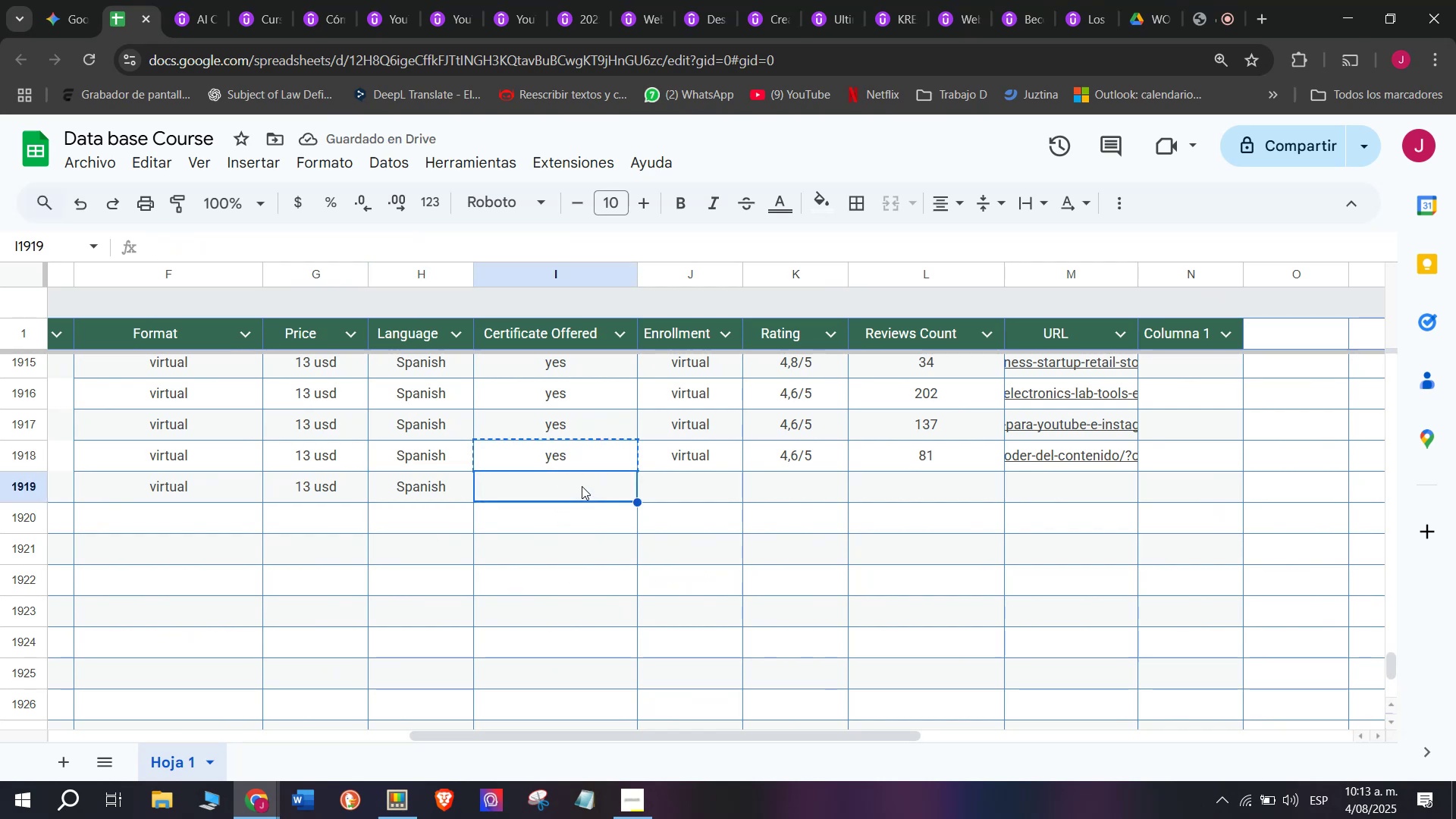 
key(Control+V)
 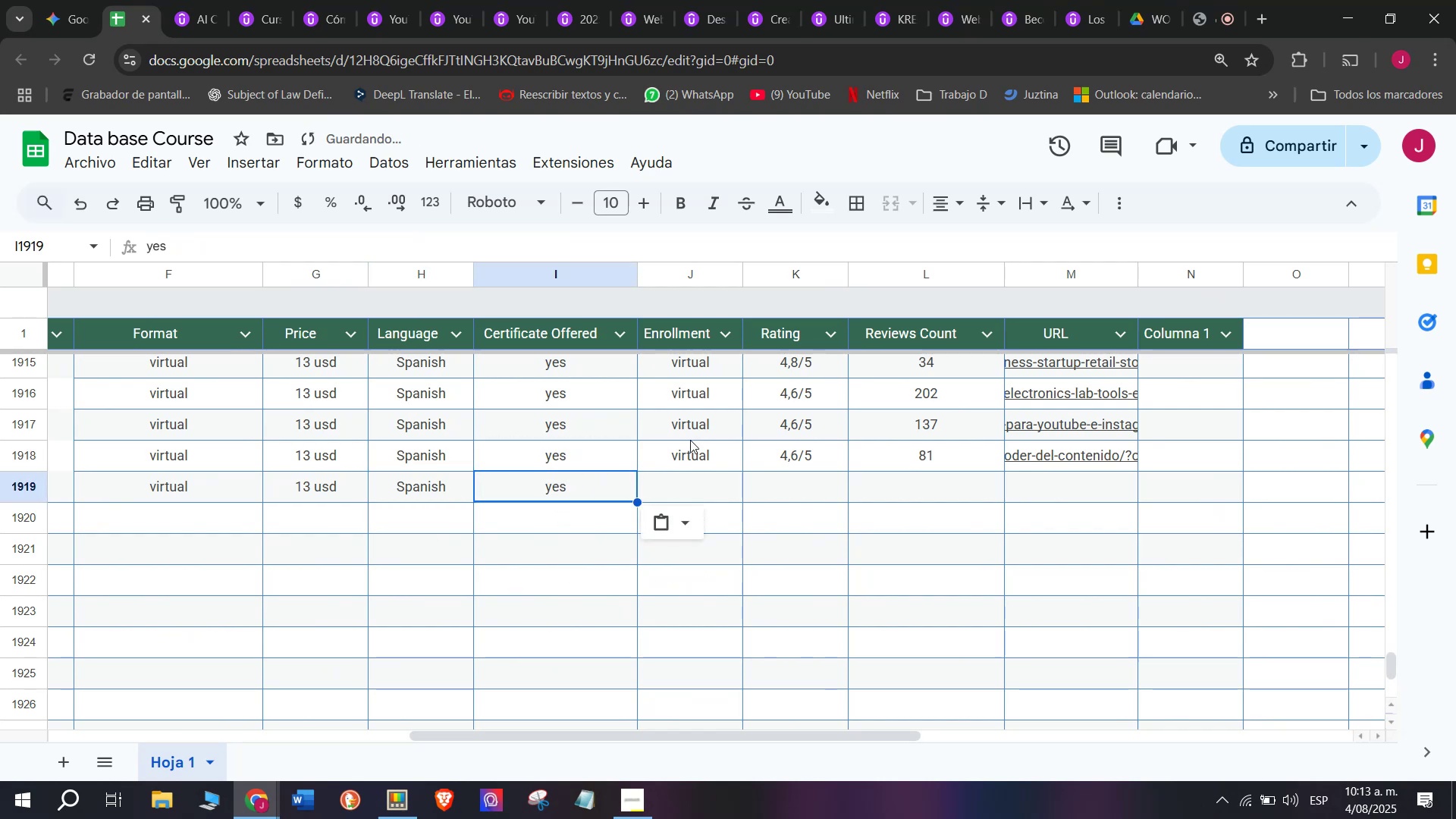 
left_click([690, 438])
 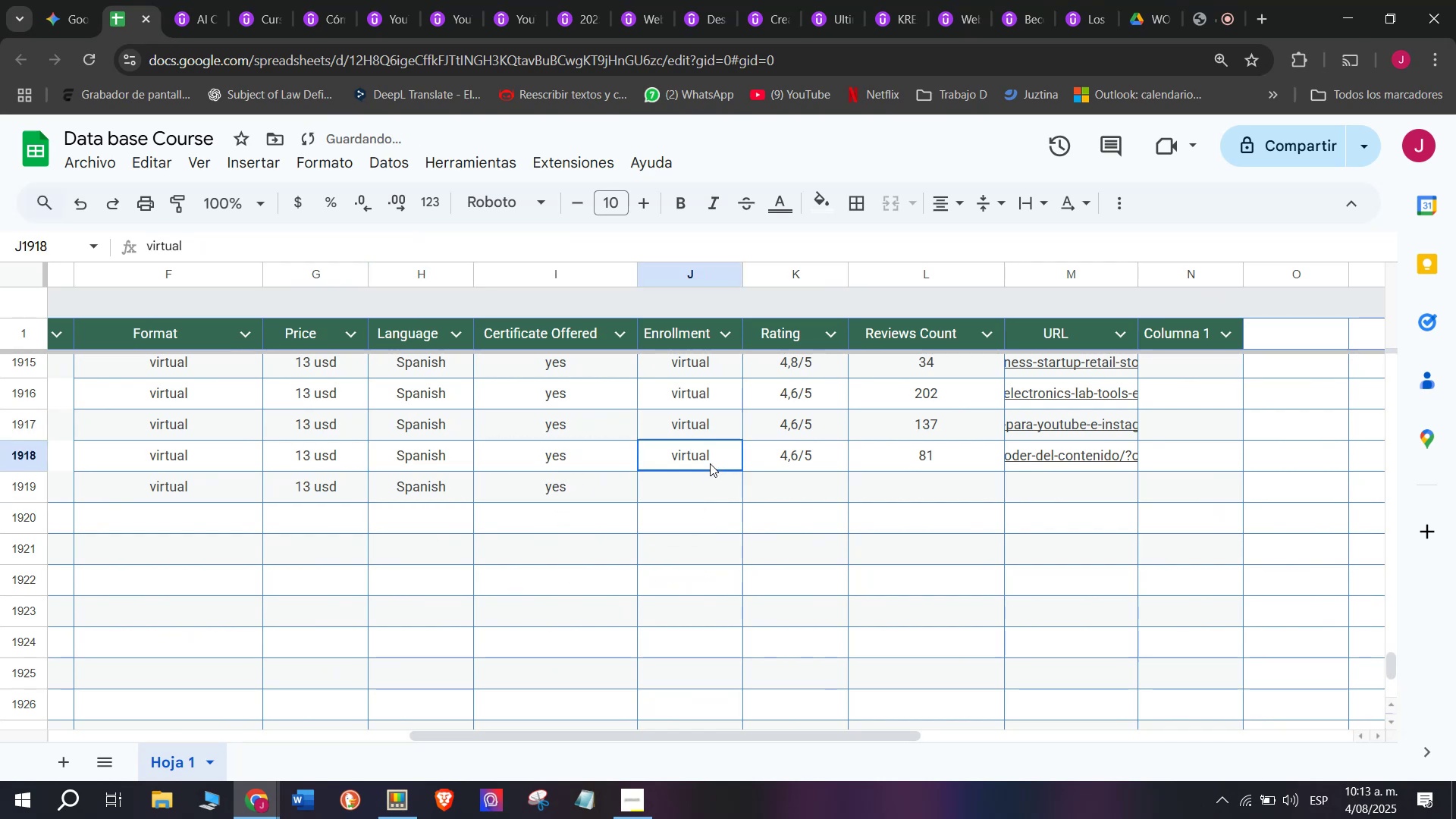 
key(Break)
 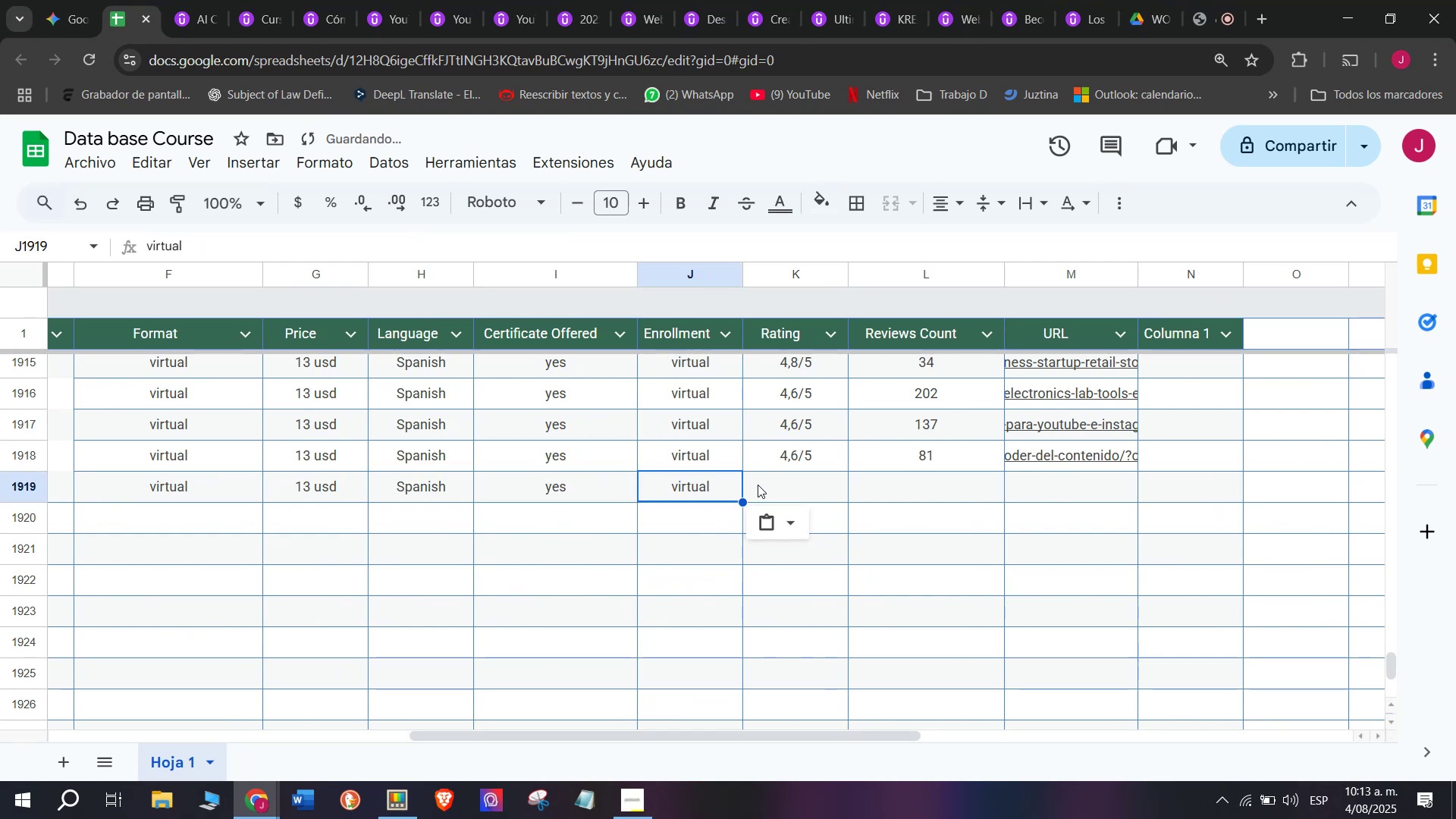 
key(Control+ControlLeft)
 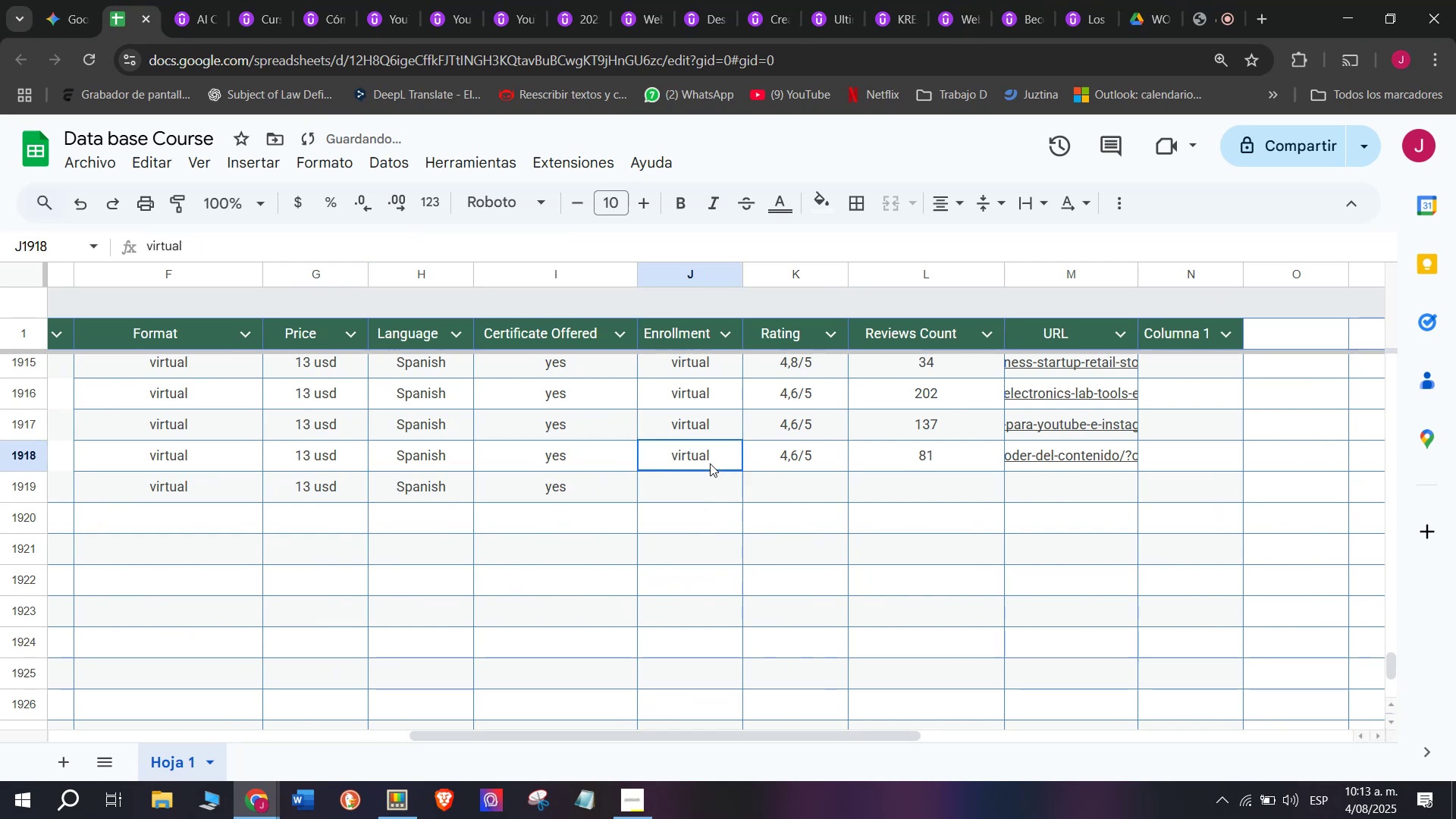 
key(Control+C)
 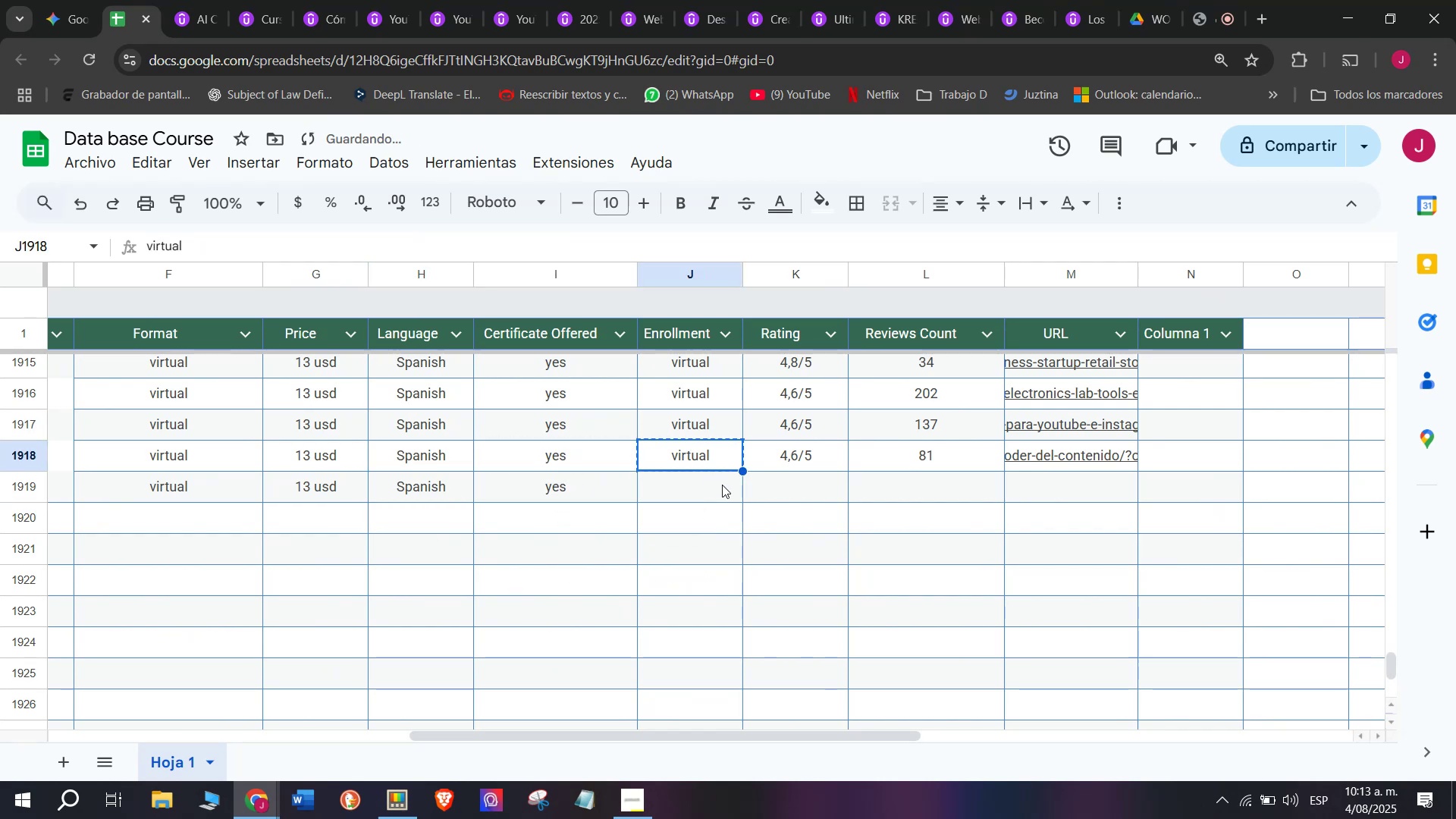 
triple_click([722, 485])
 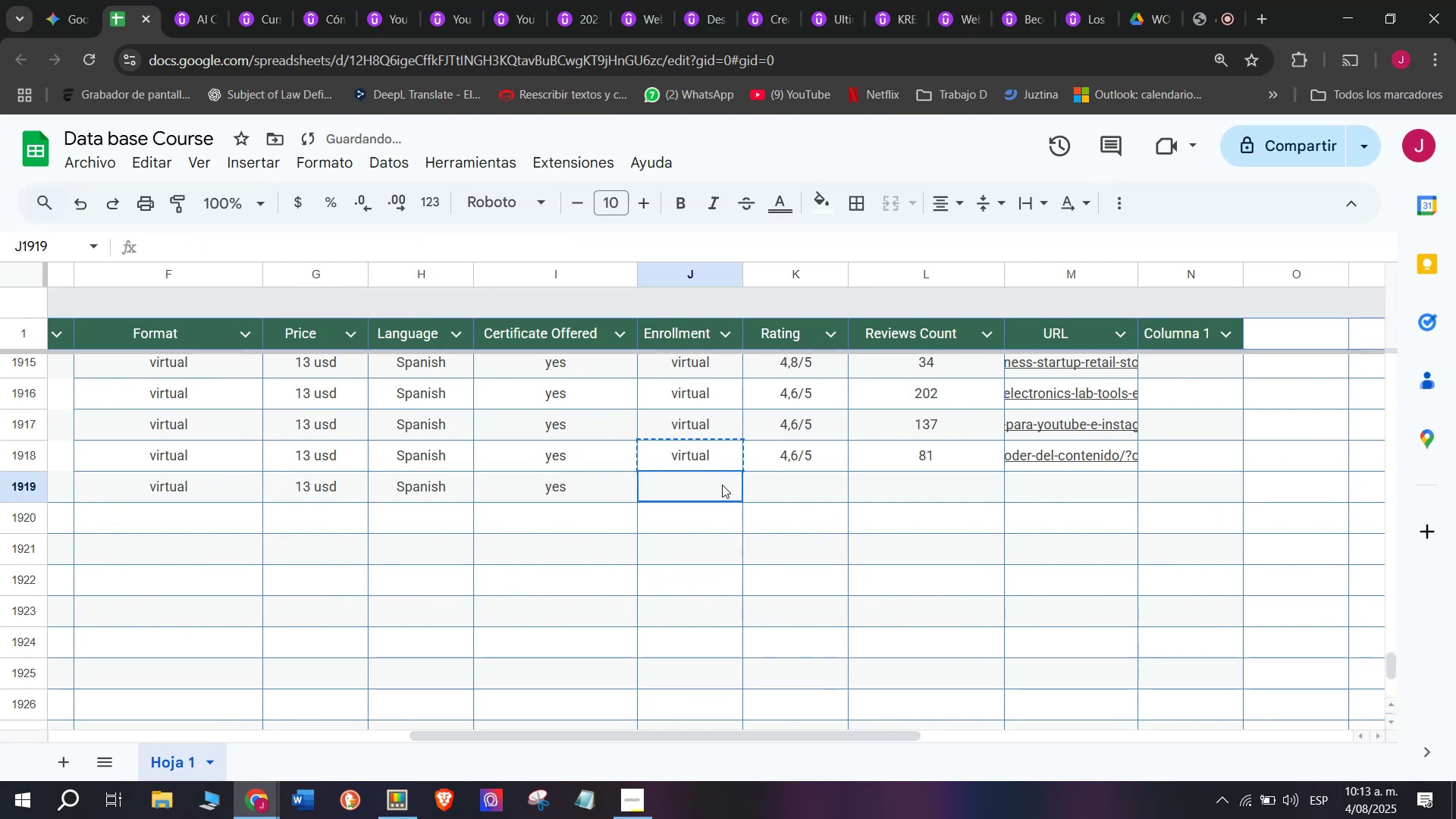 
key(Control+ControlLeft)
 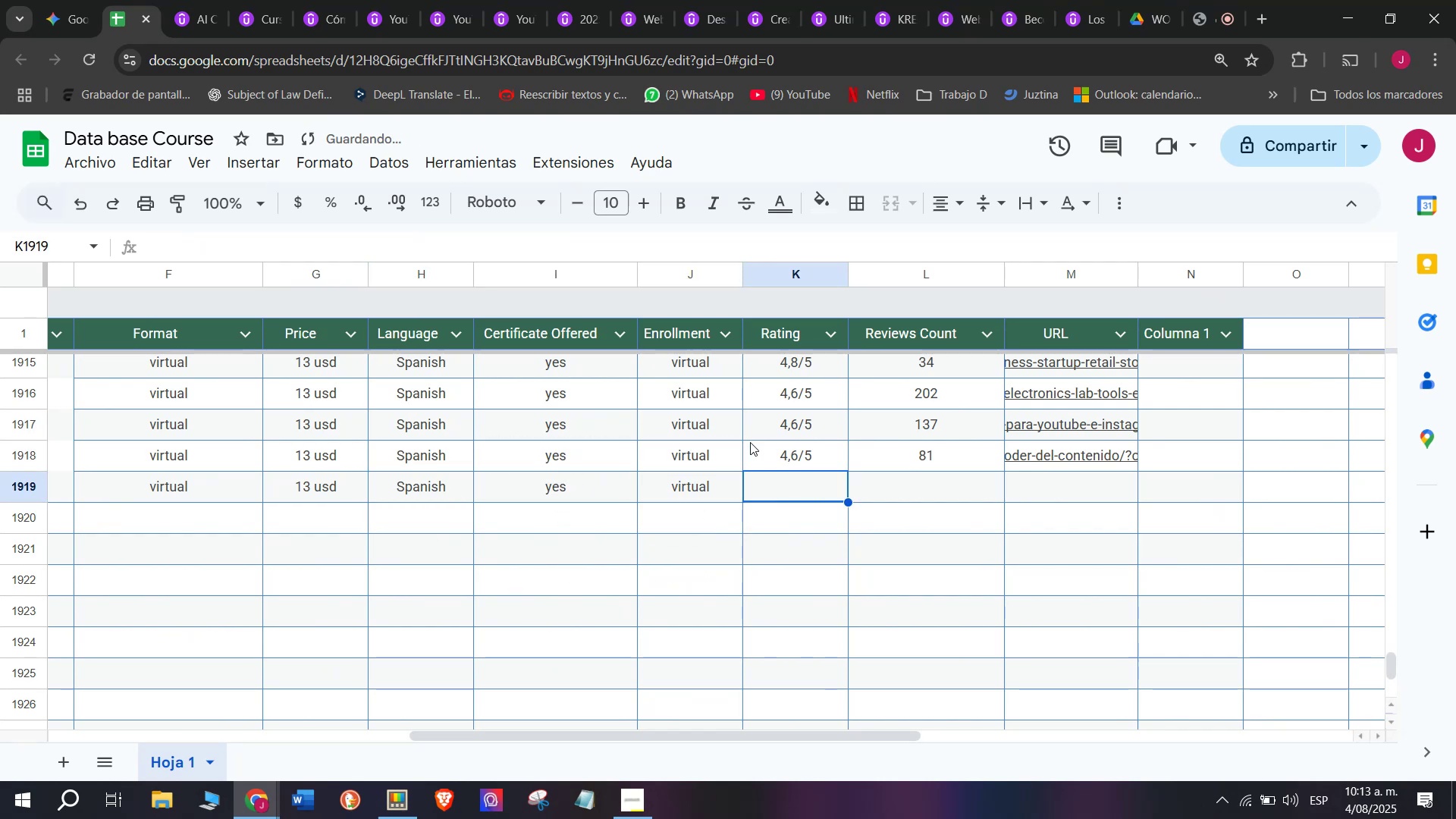 
key(Z)
 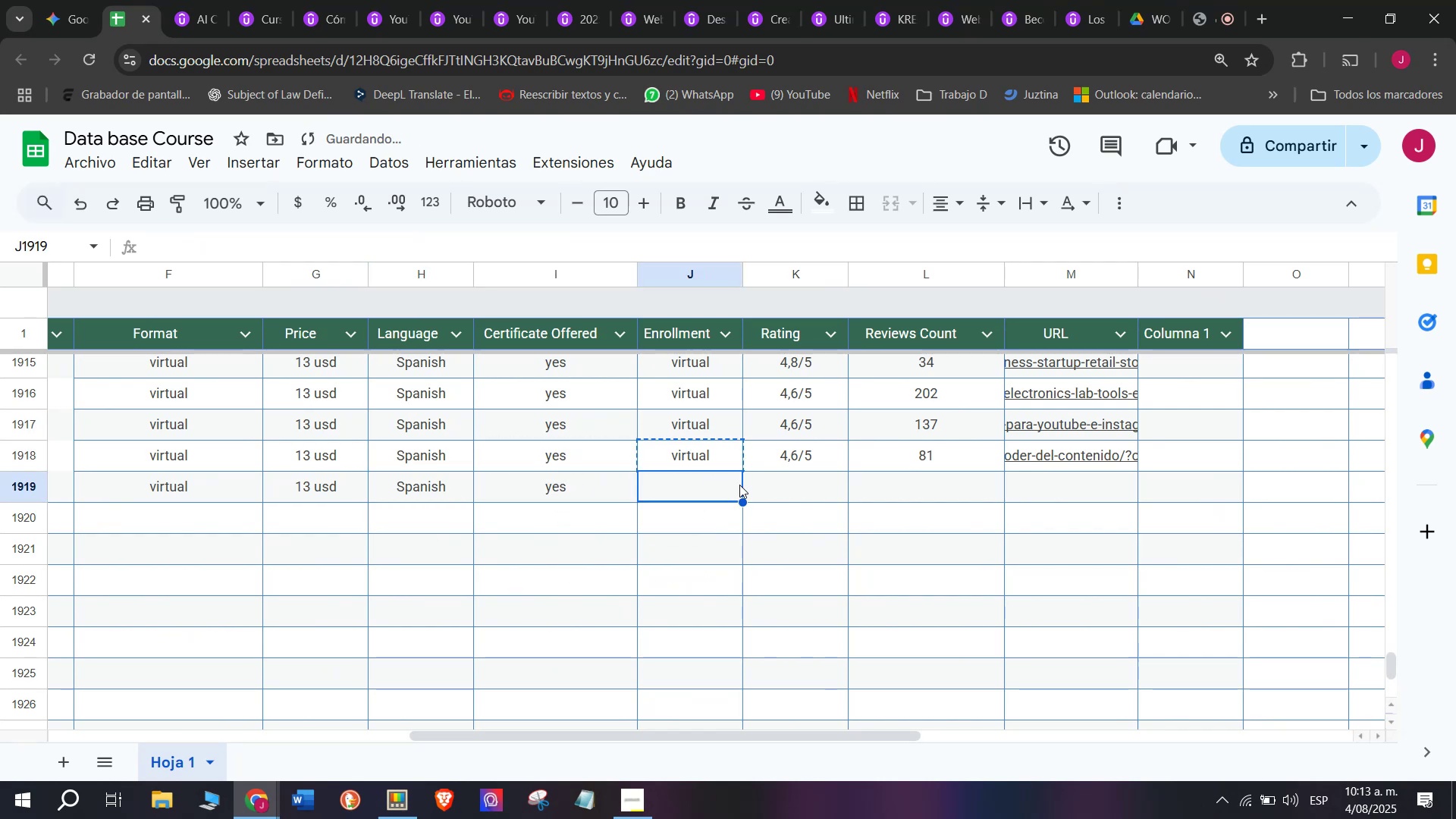 
key(Control+V)
 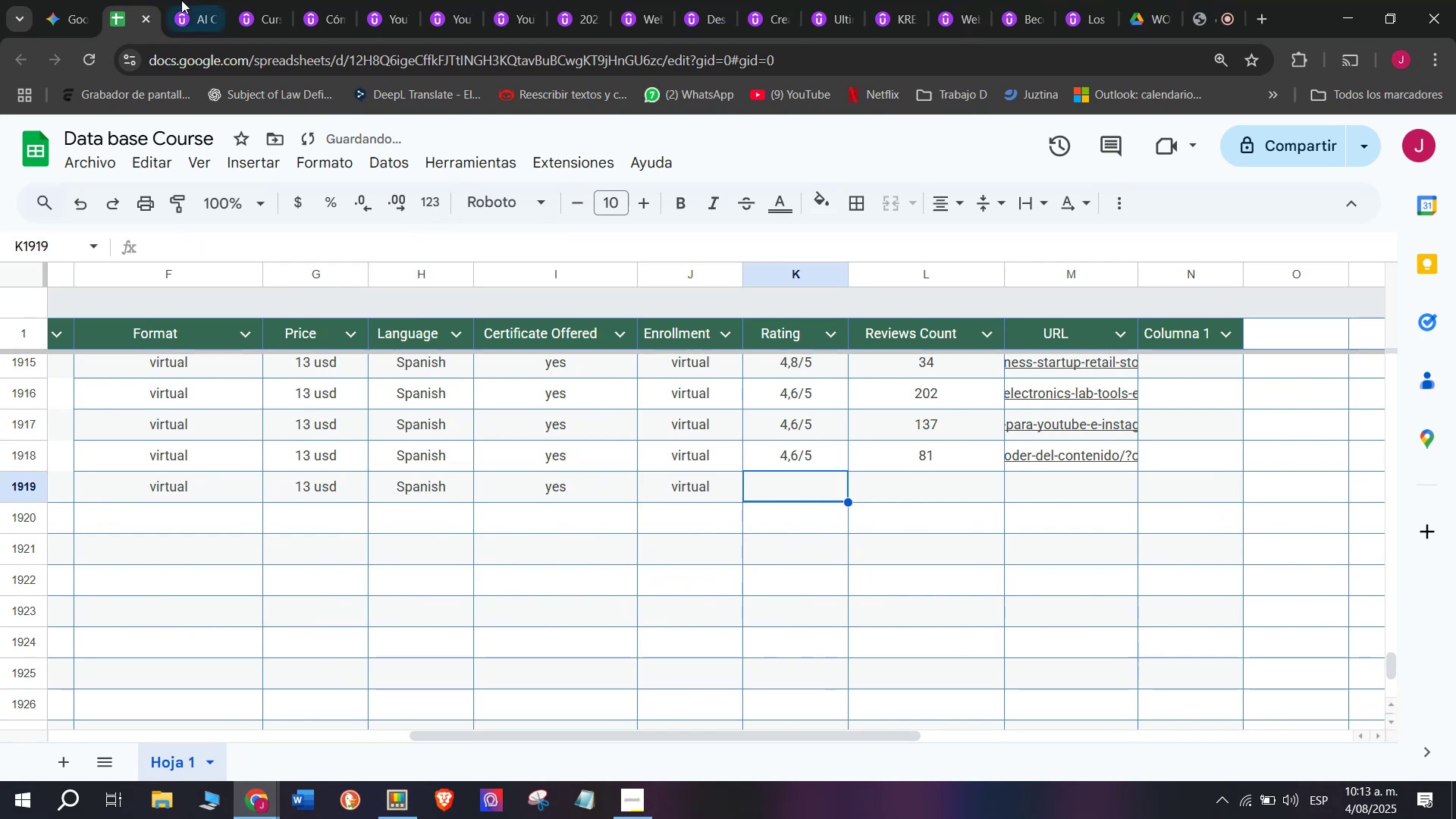 
left_click([178, 0])
 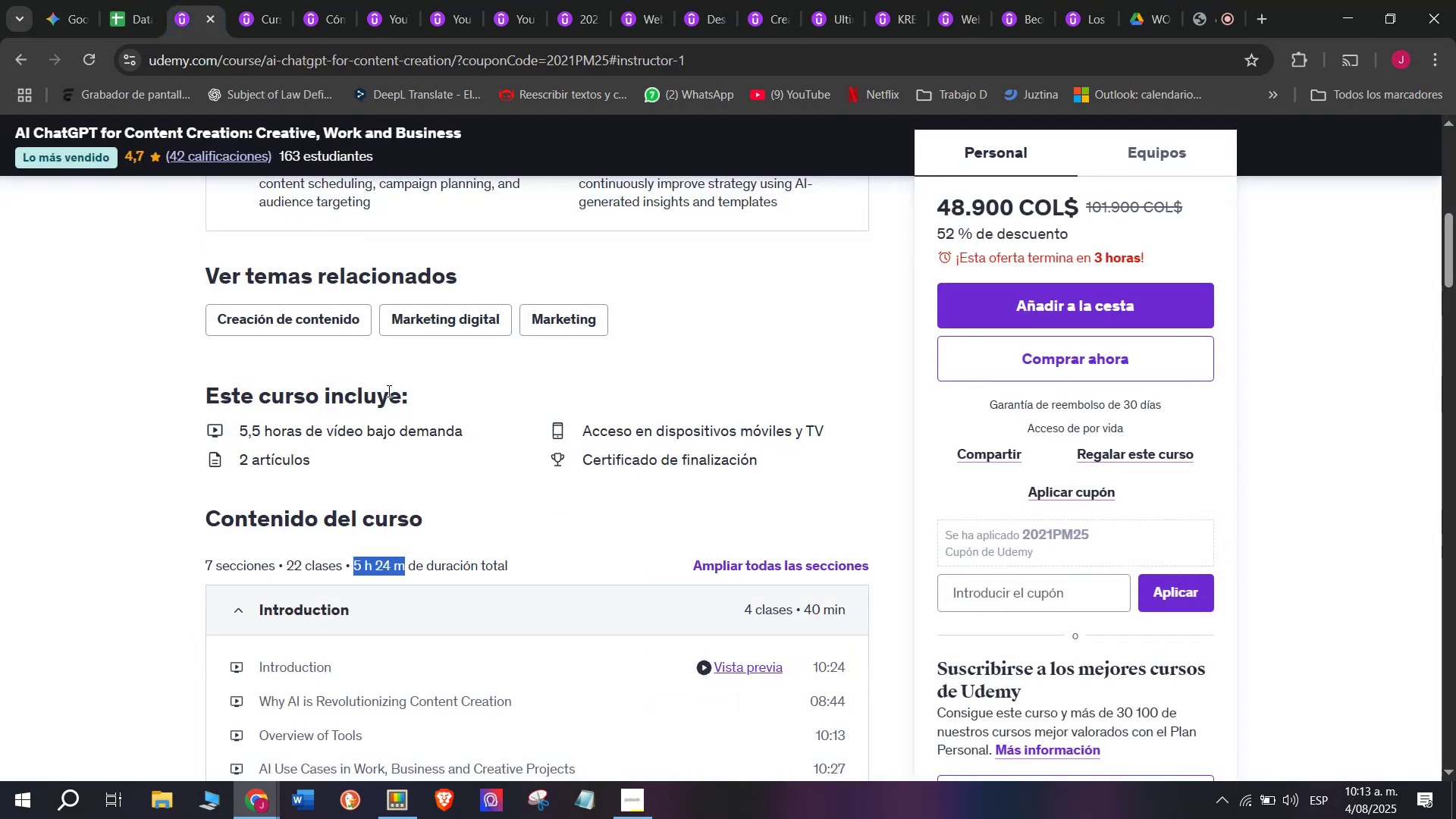 
scroll: coordinate [372, 394], scroll_direction: up, amount: 3.0
 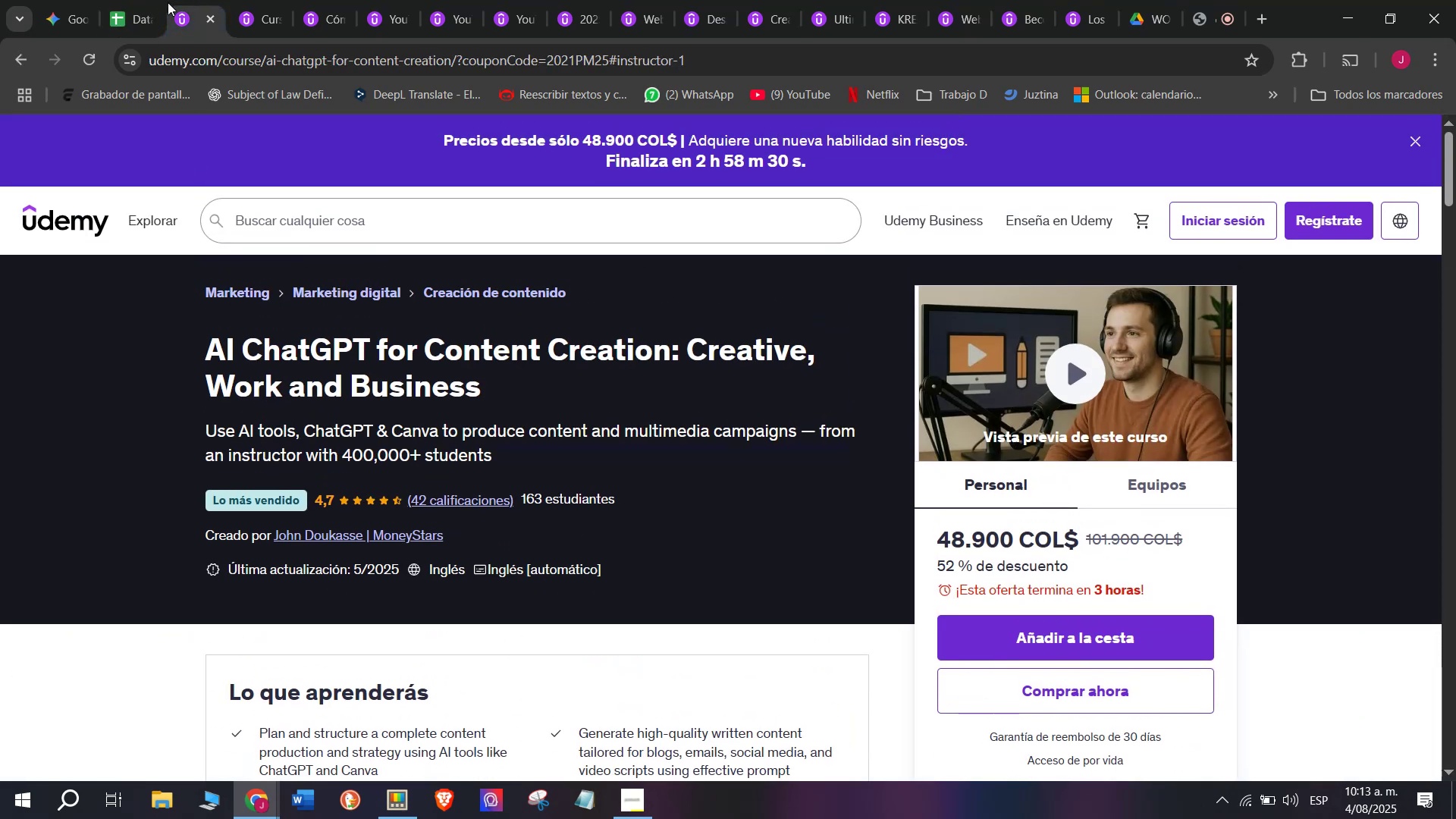 
left_click([130, 0])
 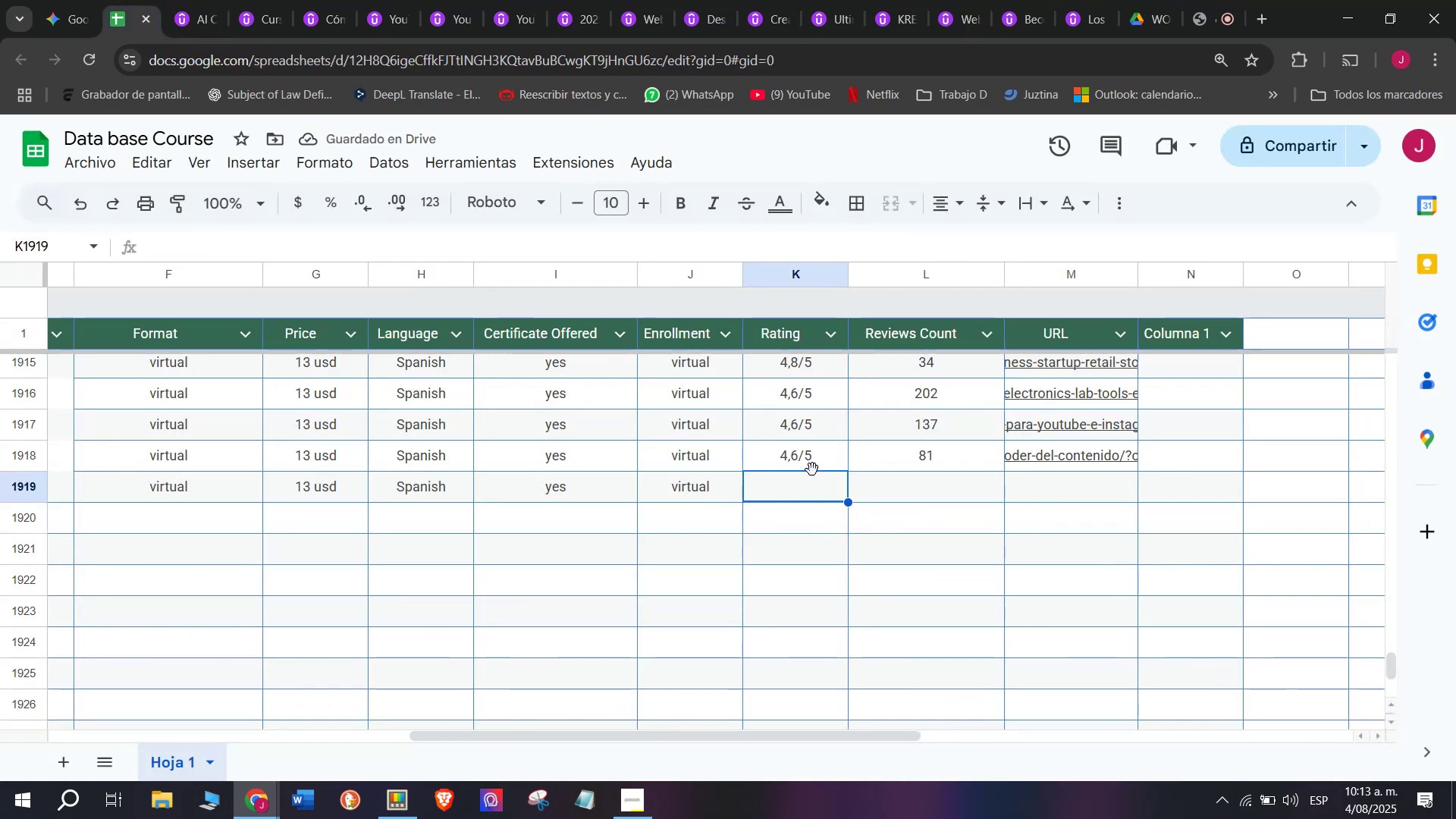 
left_click([809, 457])
 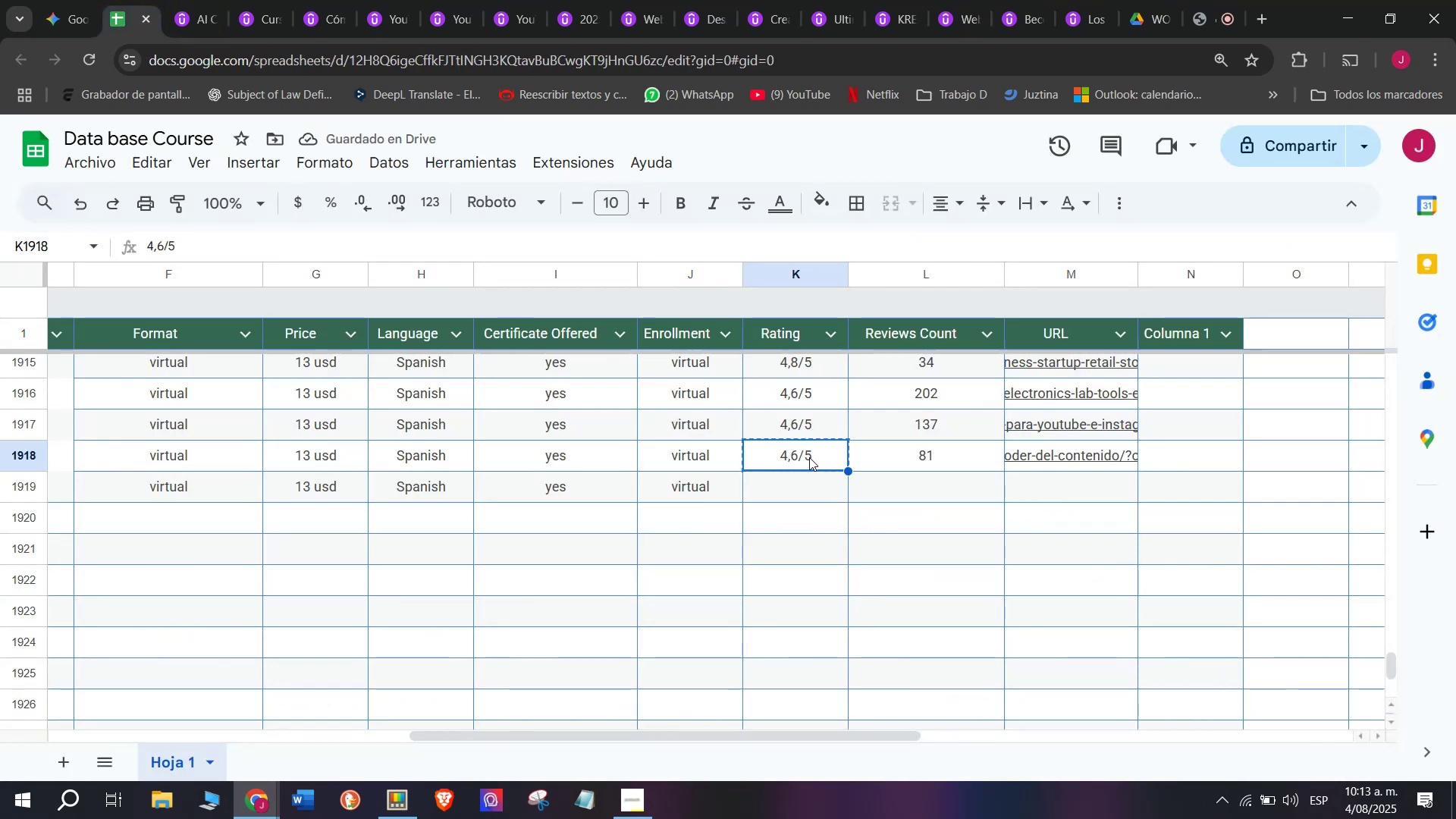 
key(Break)
 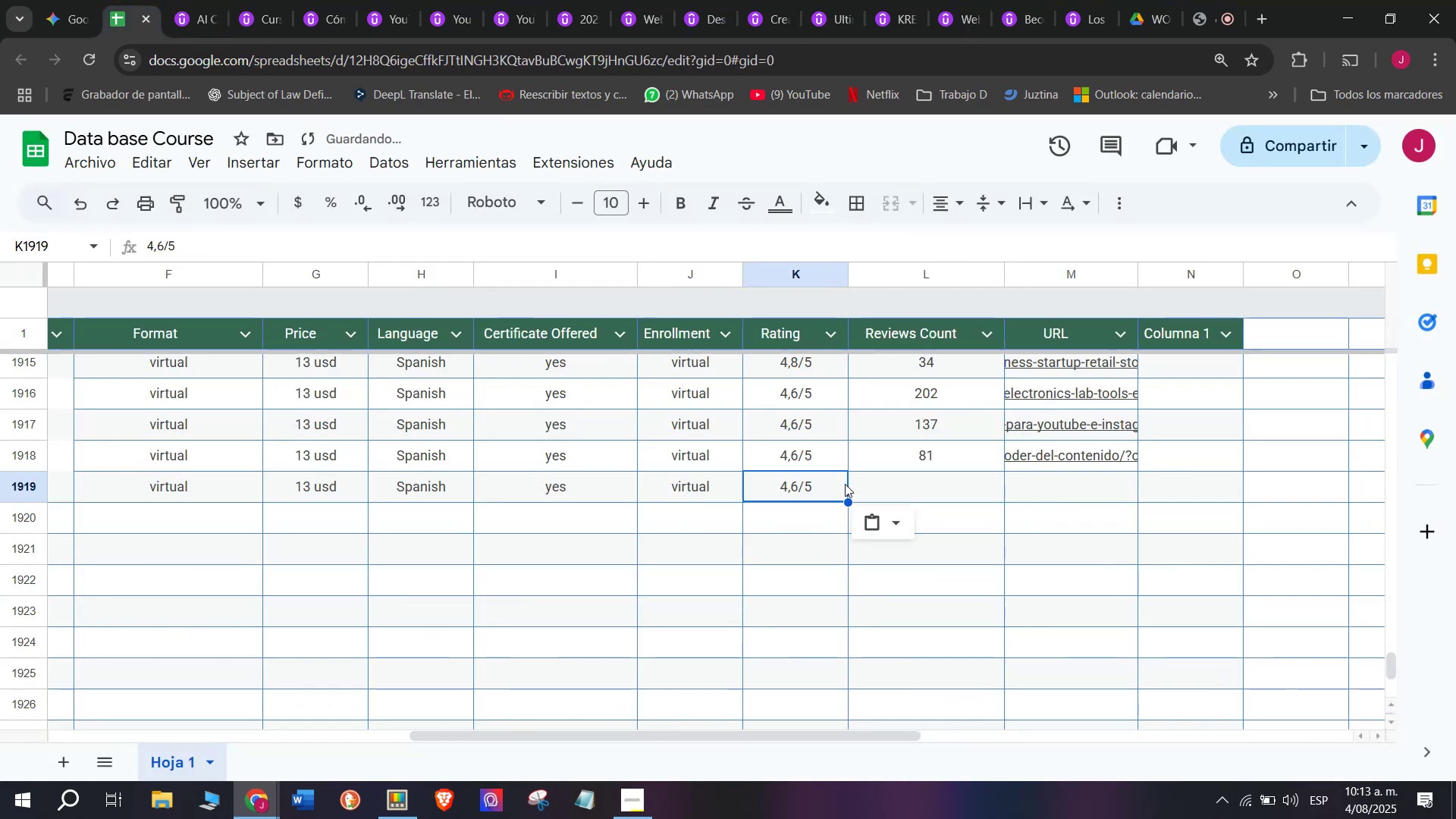 
key(Control+ControlLeft)
 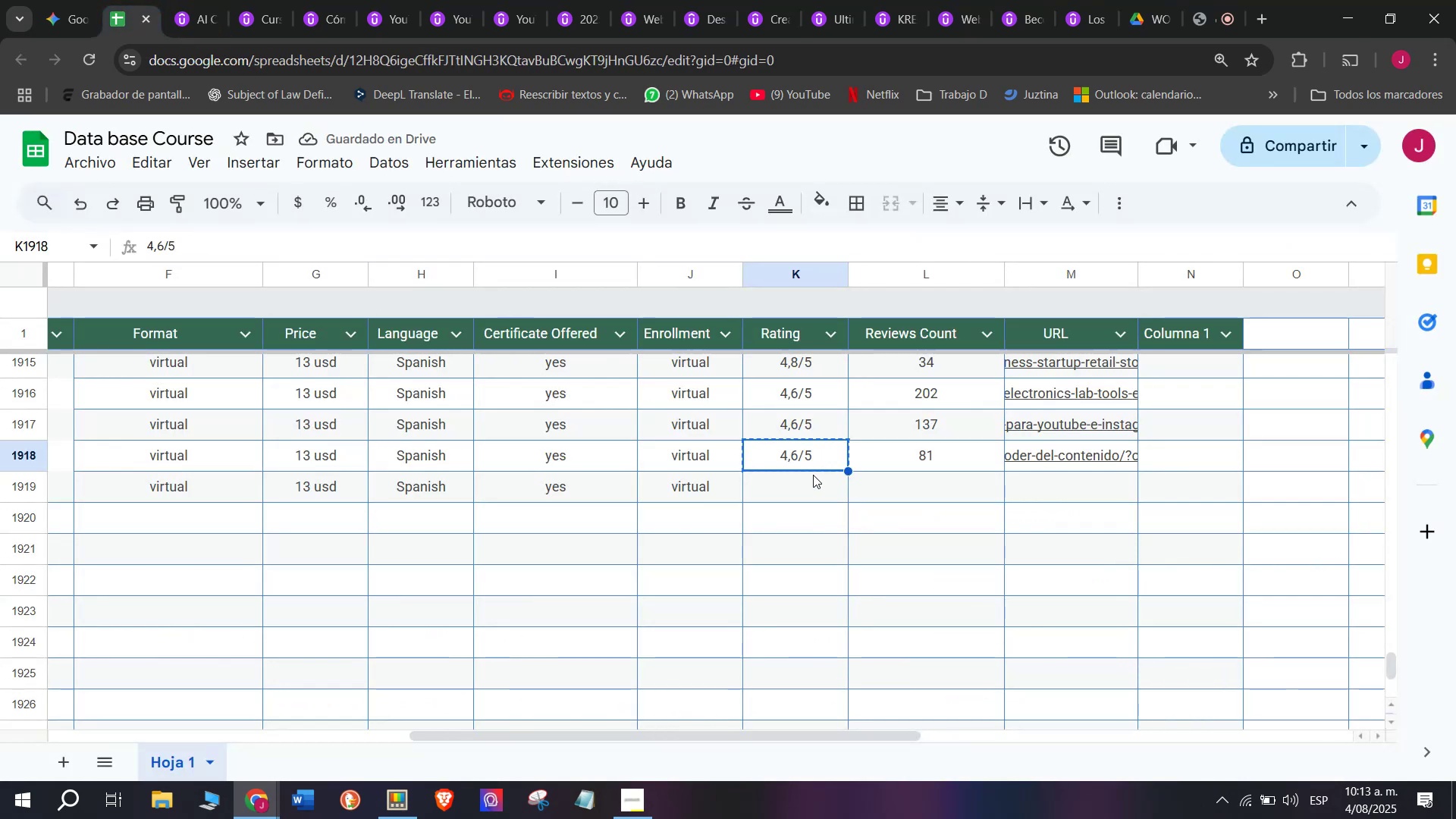 
key(Control+C)
 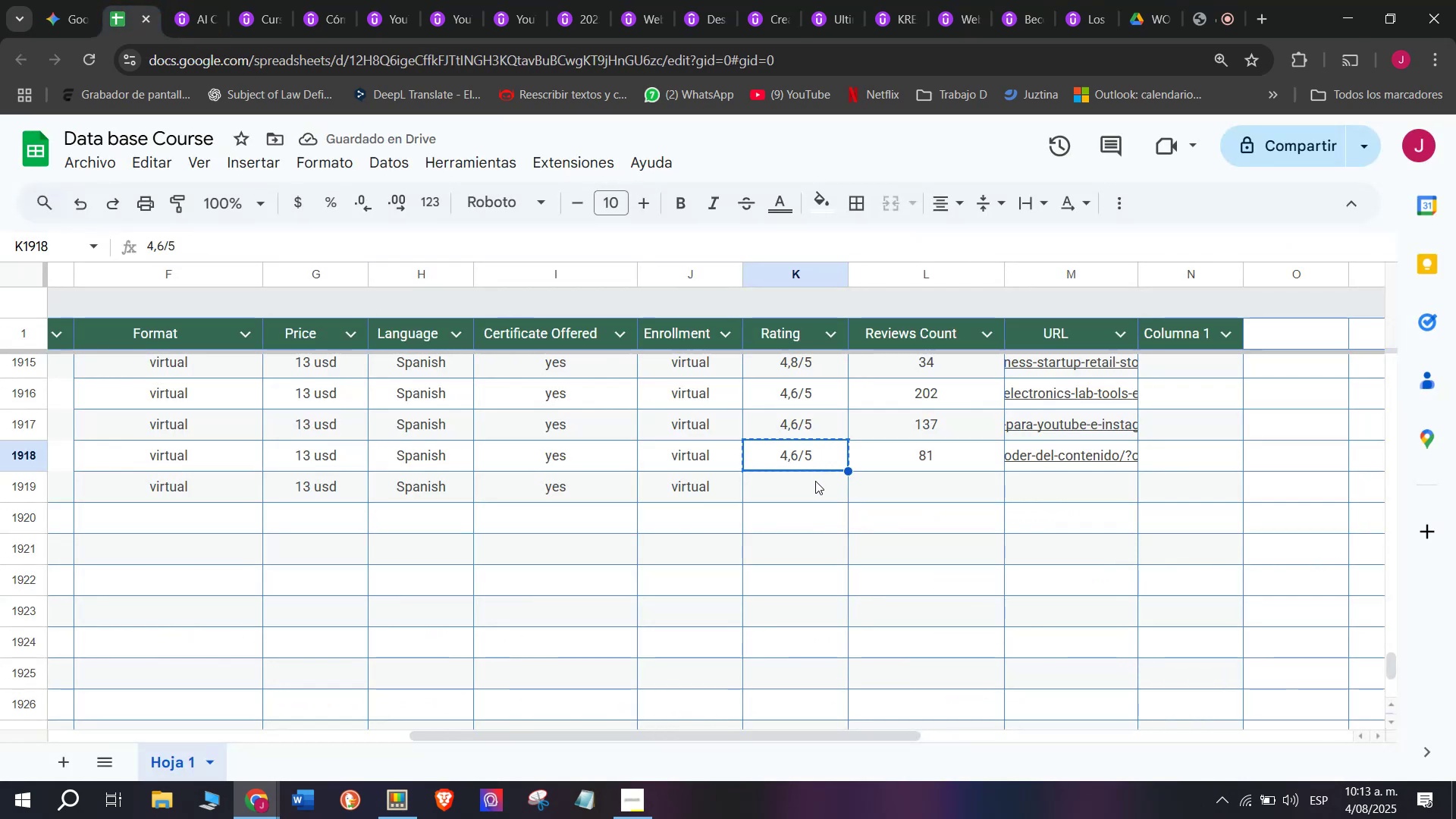 
key(Z)
 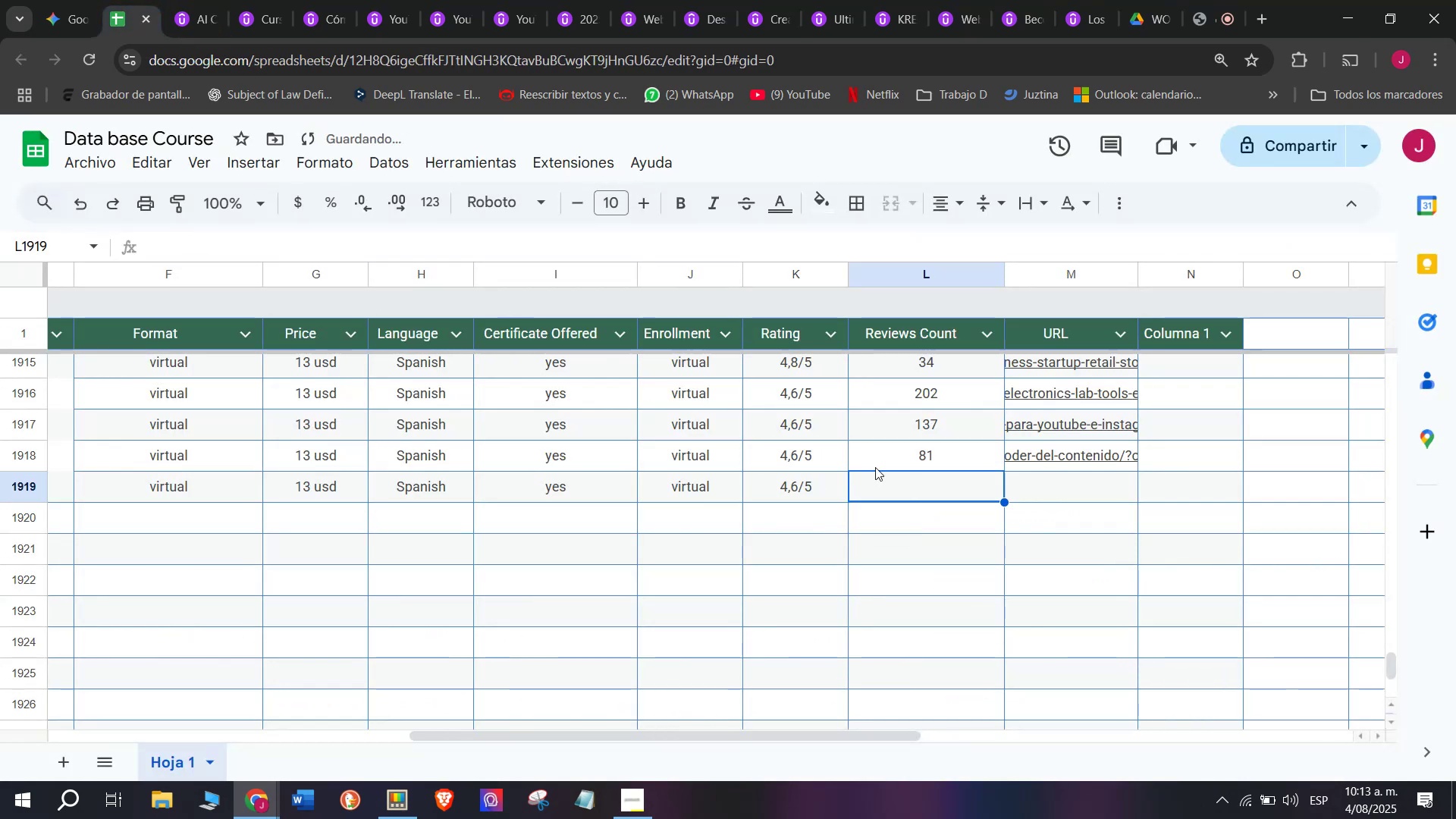 
key(Control+ControlLeft)
 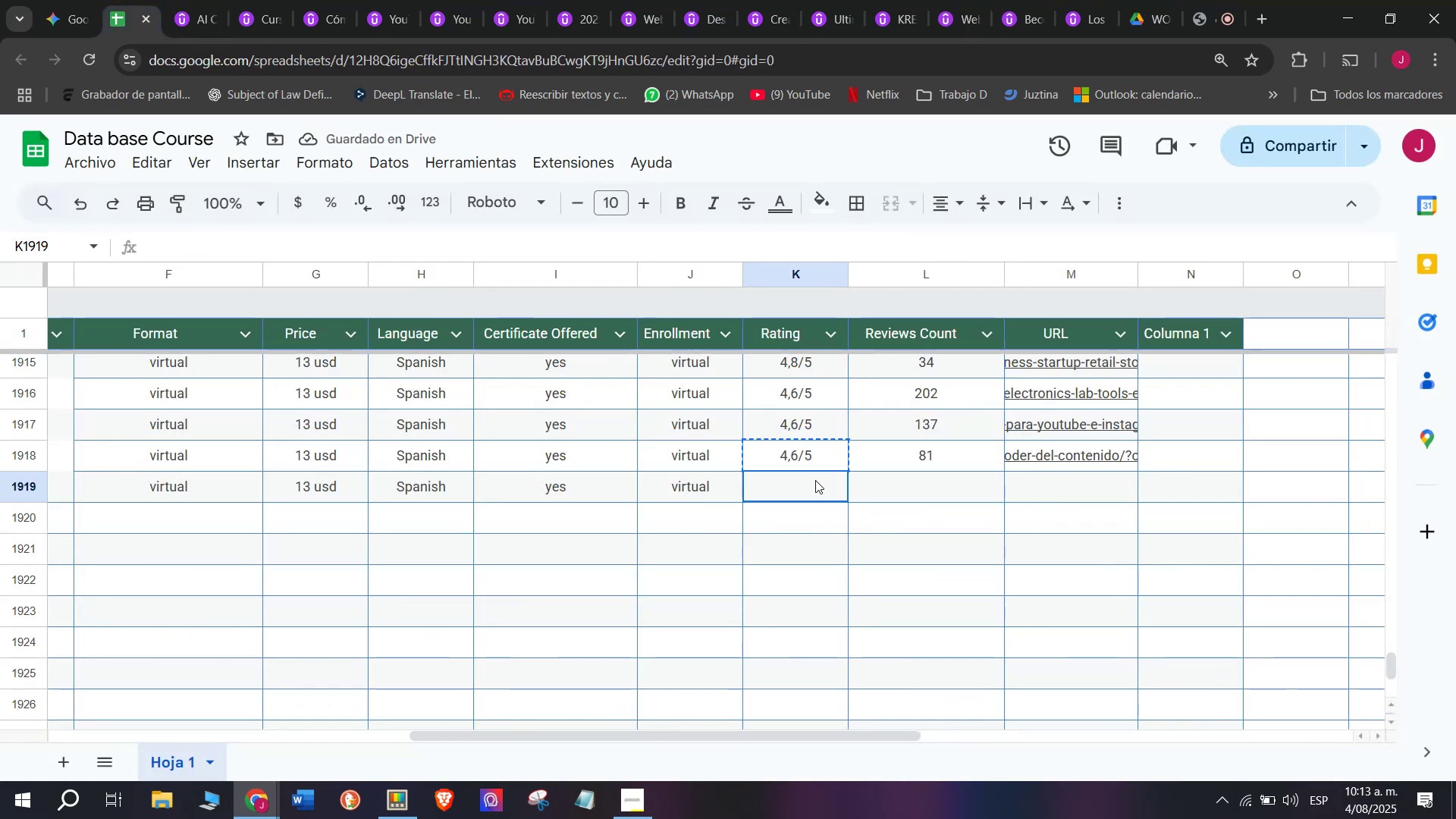 
key(Control+V)
 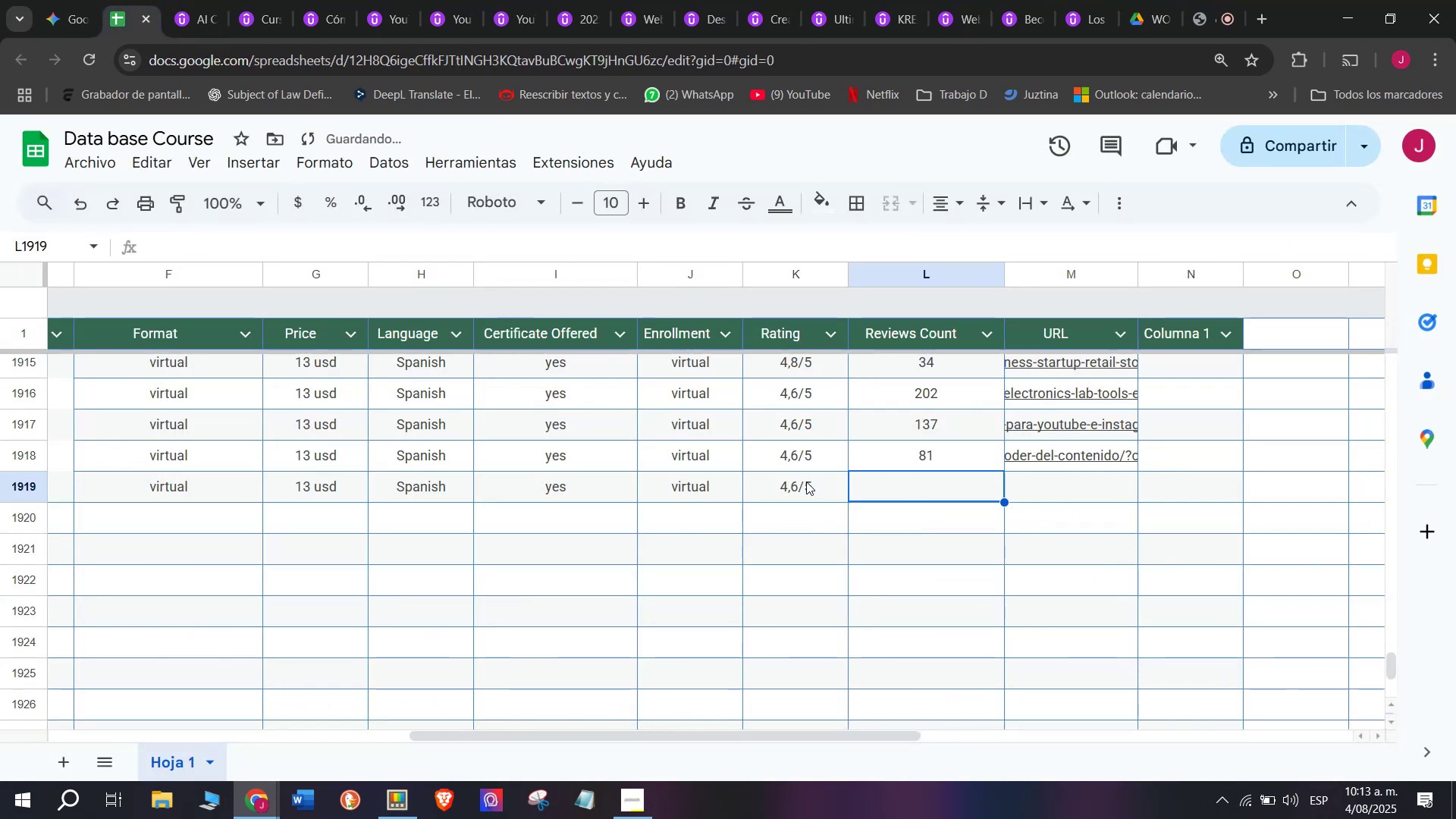 
double_click([803, 480])
 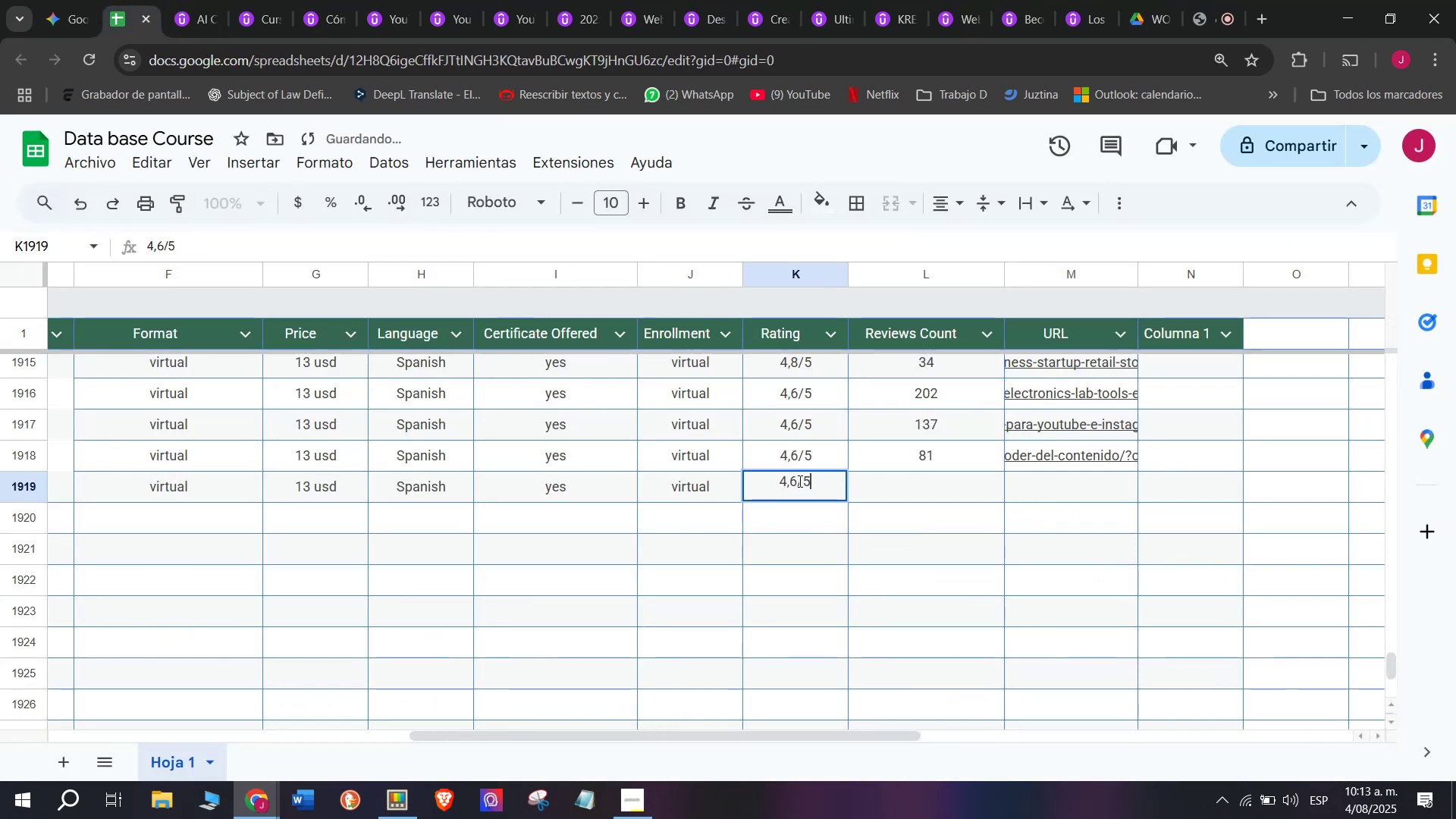 
left_click([799, 481])
 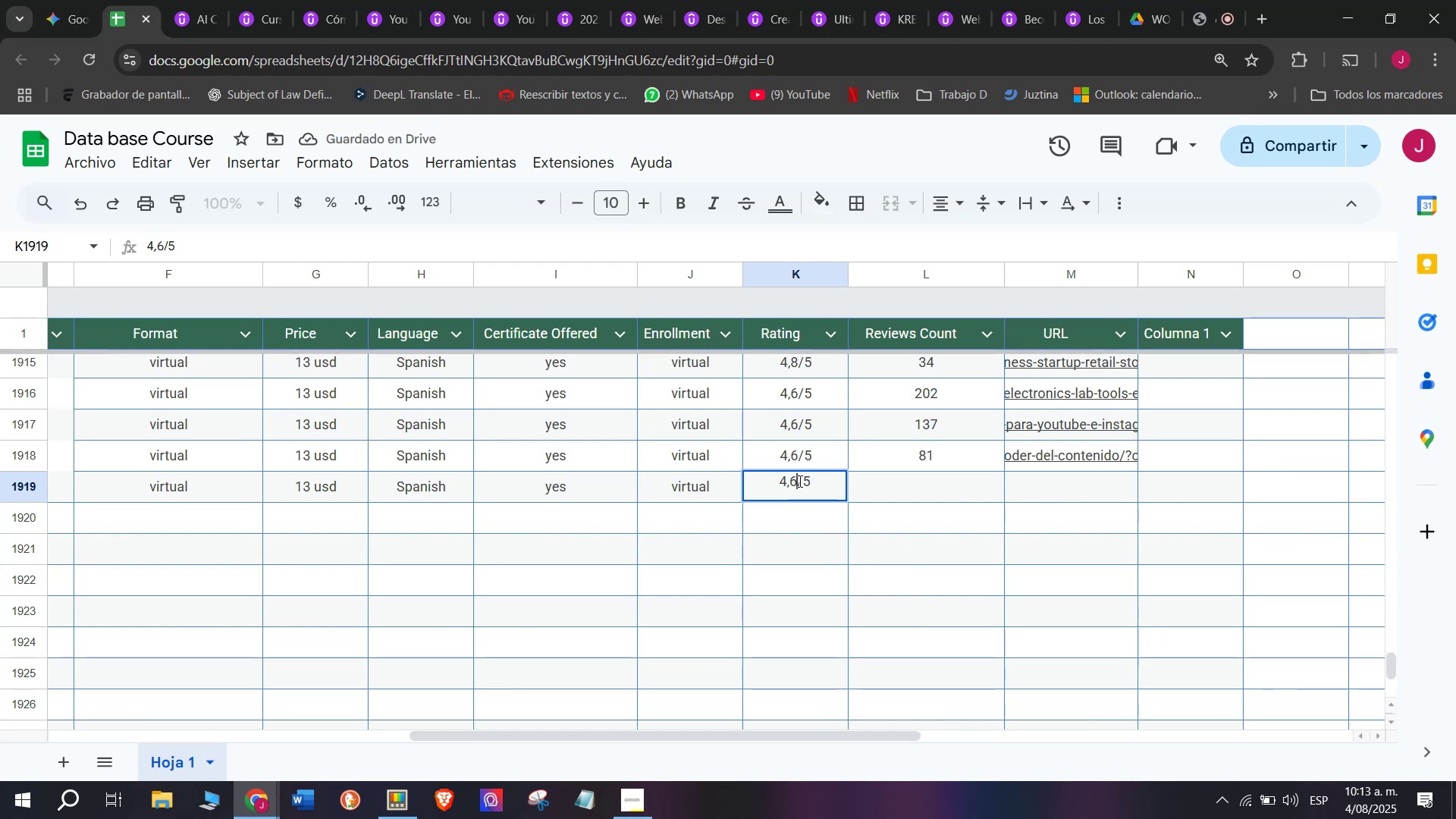 
key(Backspace)
 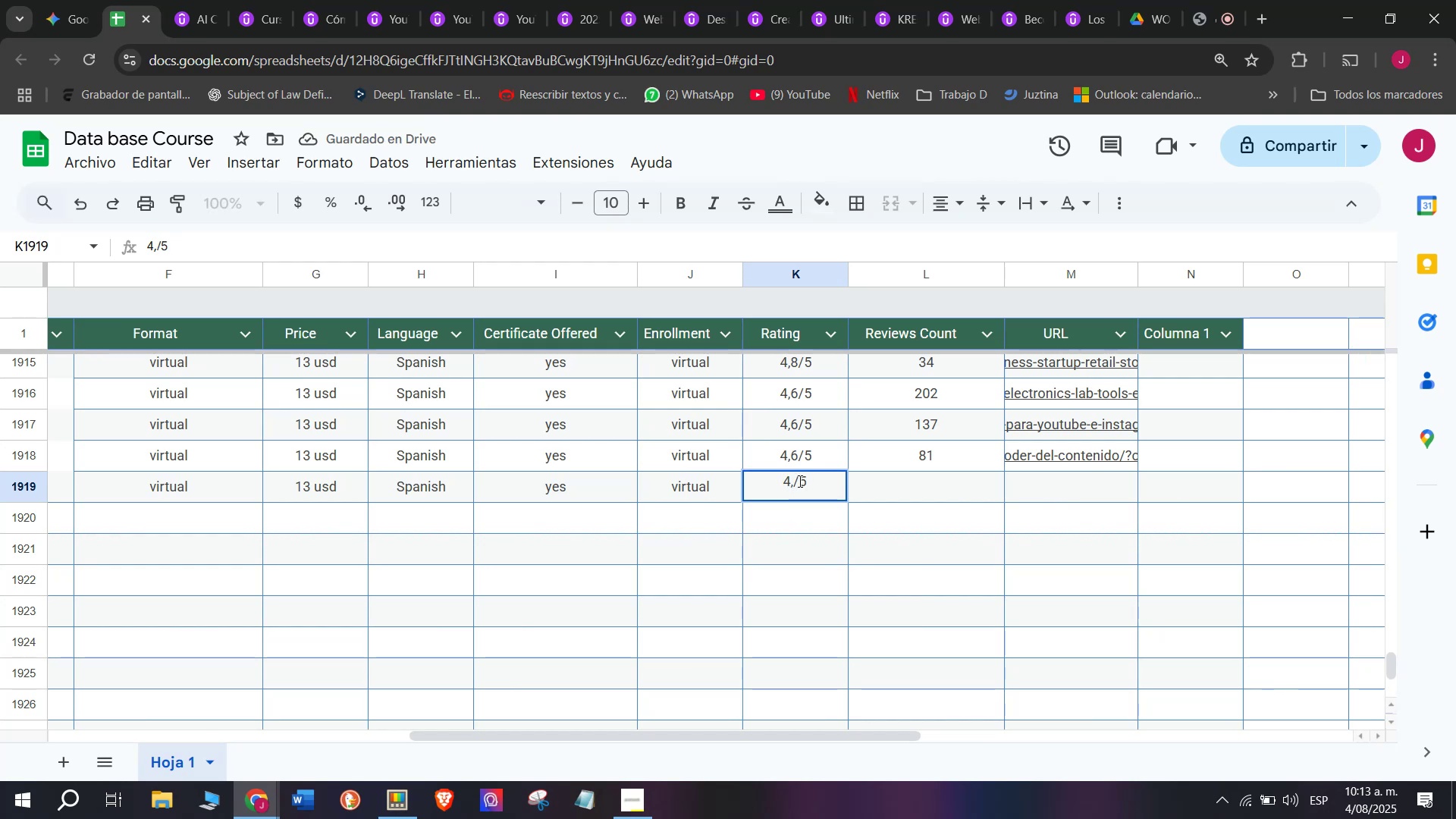 
key(Q)
 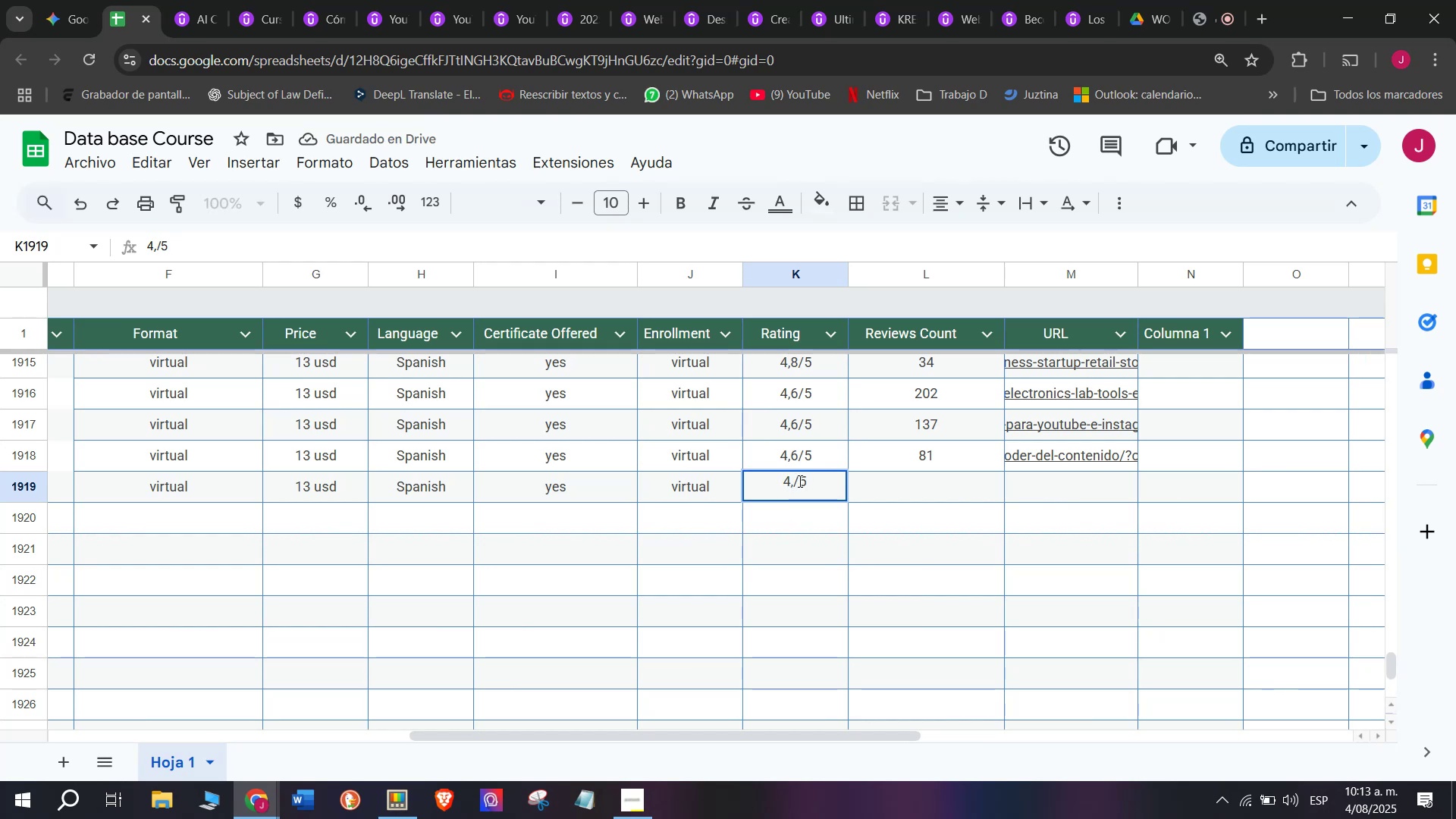 
key(7)
 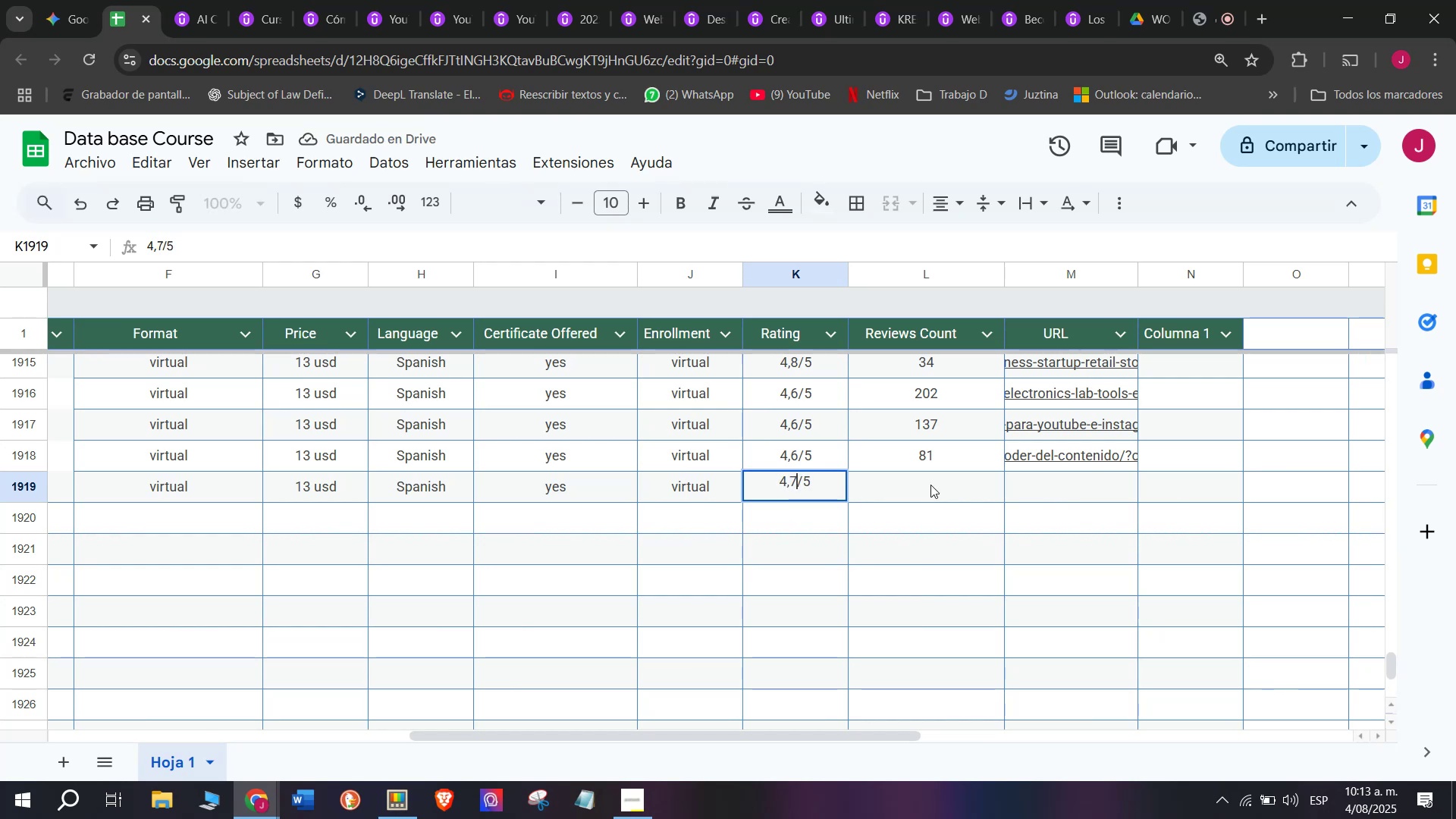 
left_click([934, 485])
 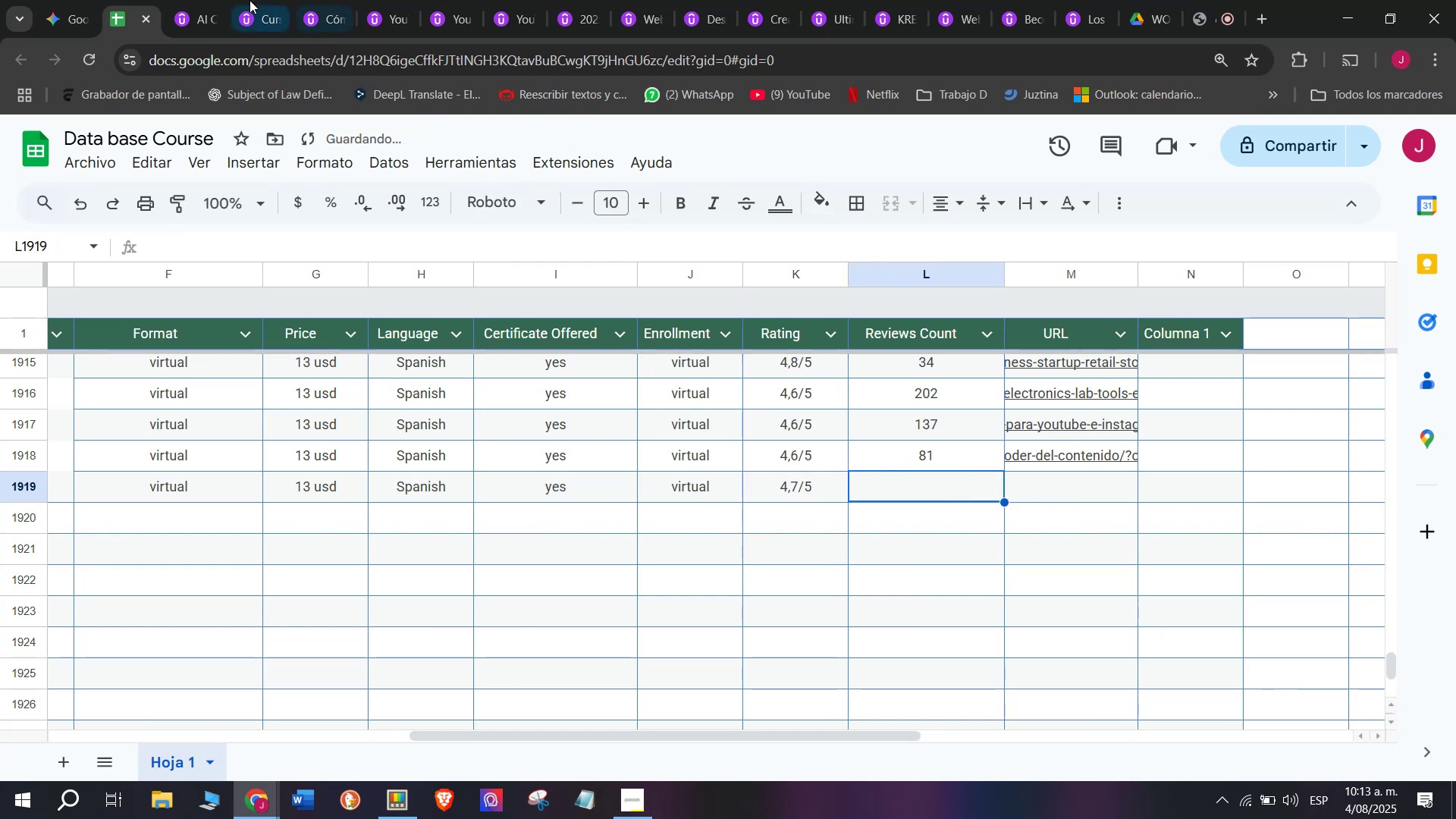 
left_click([221, 0])
 